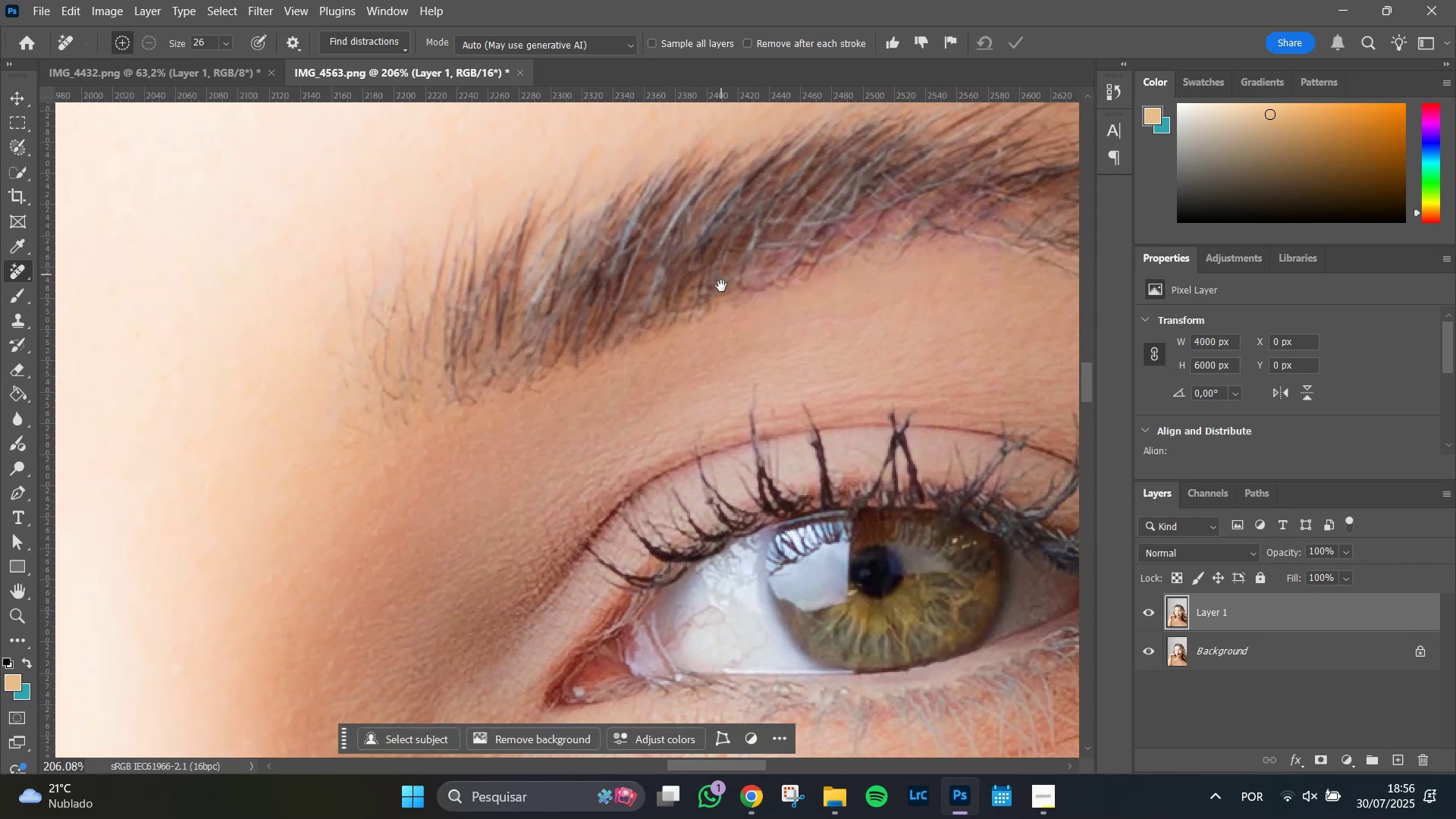 
key(Space)
 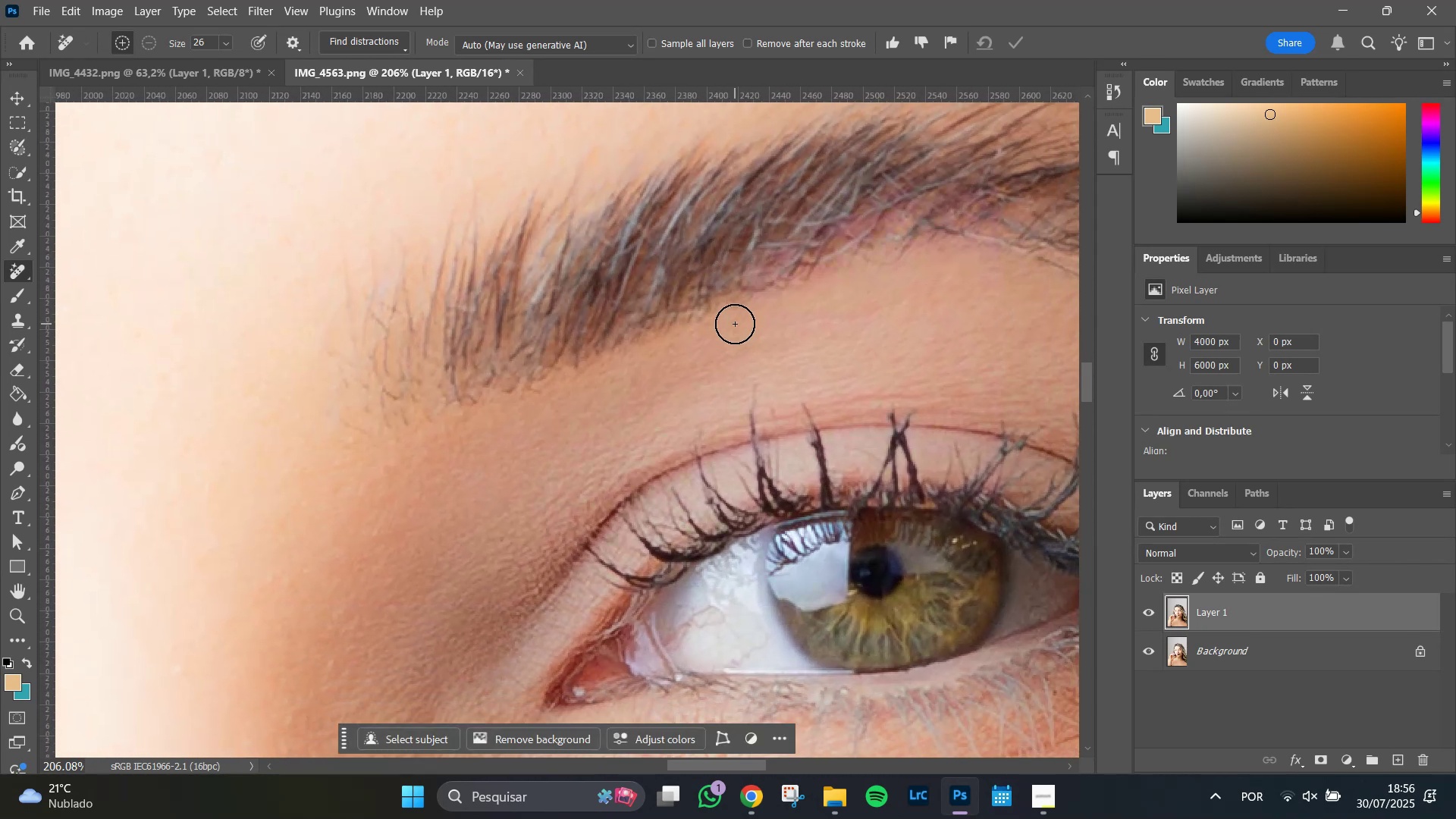 
hold_key(key=AltLeft, duration=0.43)
 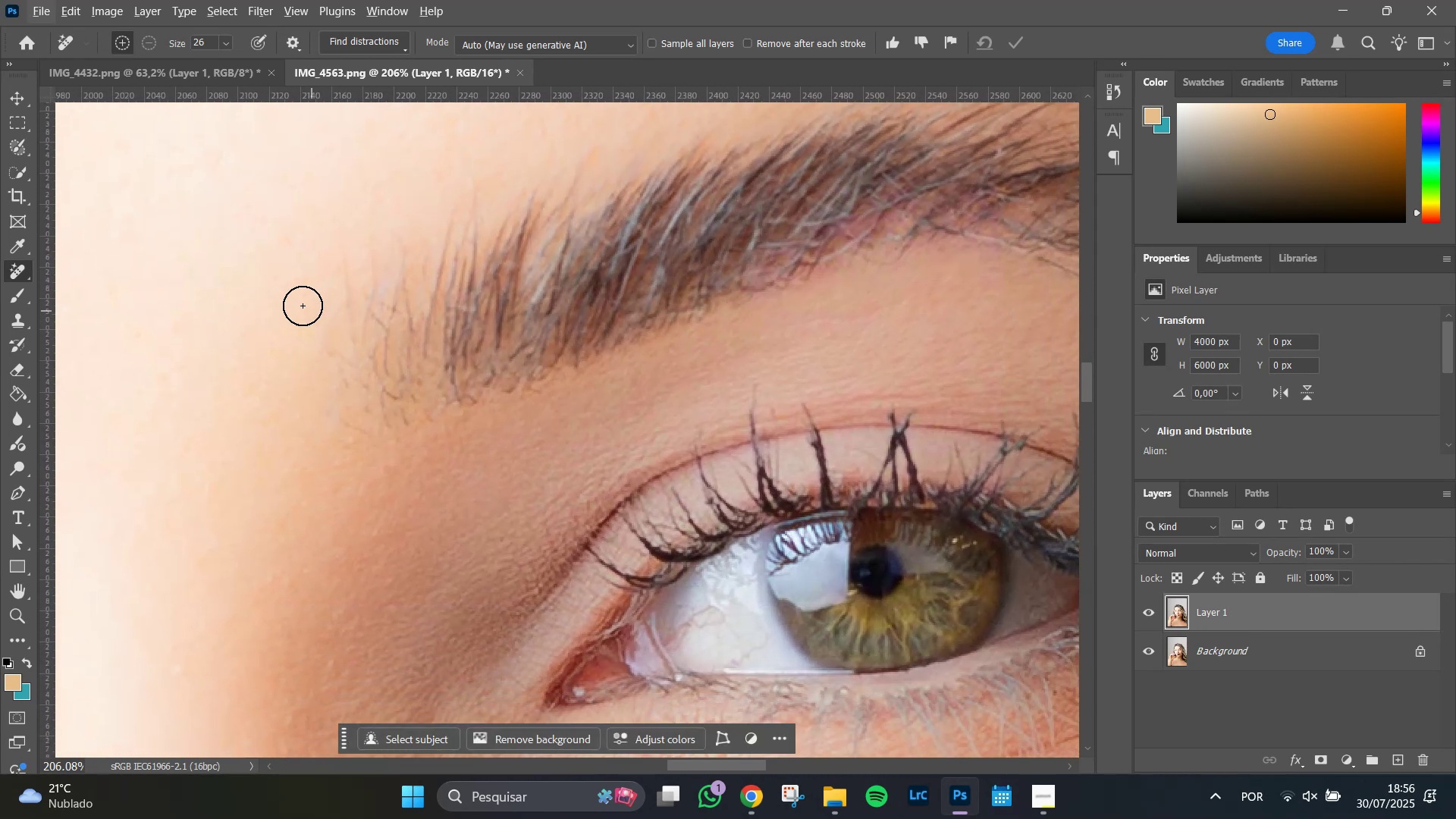 
hold_key(key=Space, duration=1.46)
 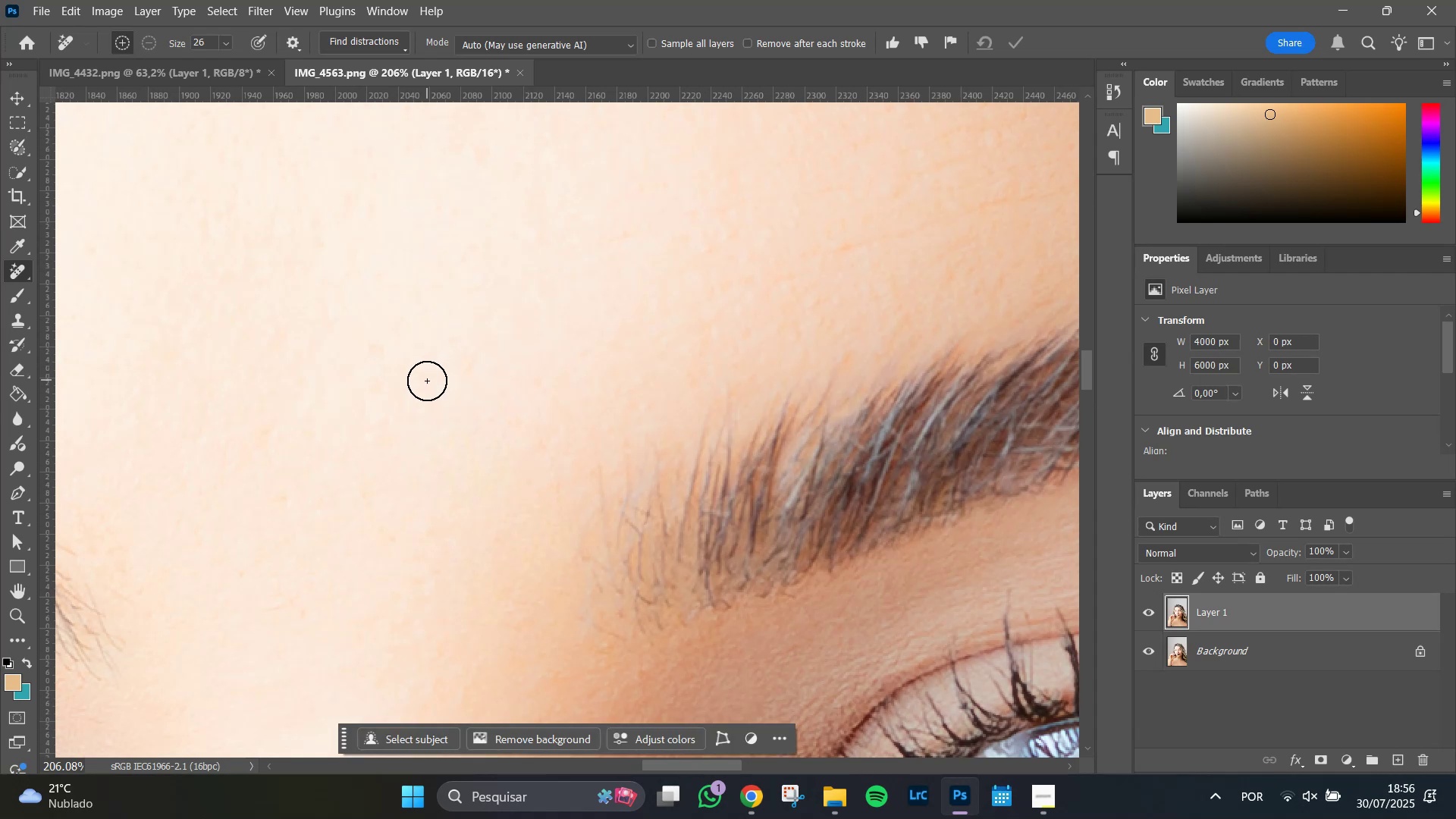 
left_click_drag(start_coordinate=[274, 280], to_coordinate=[528, 485])
 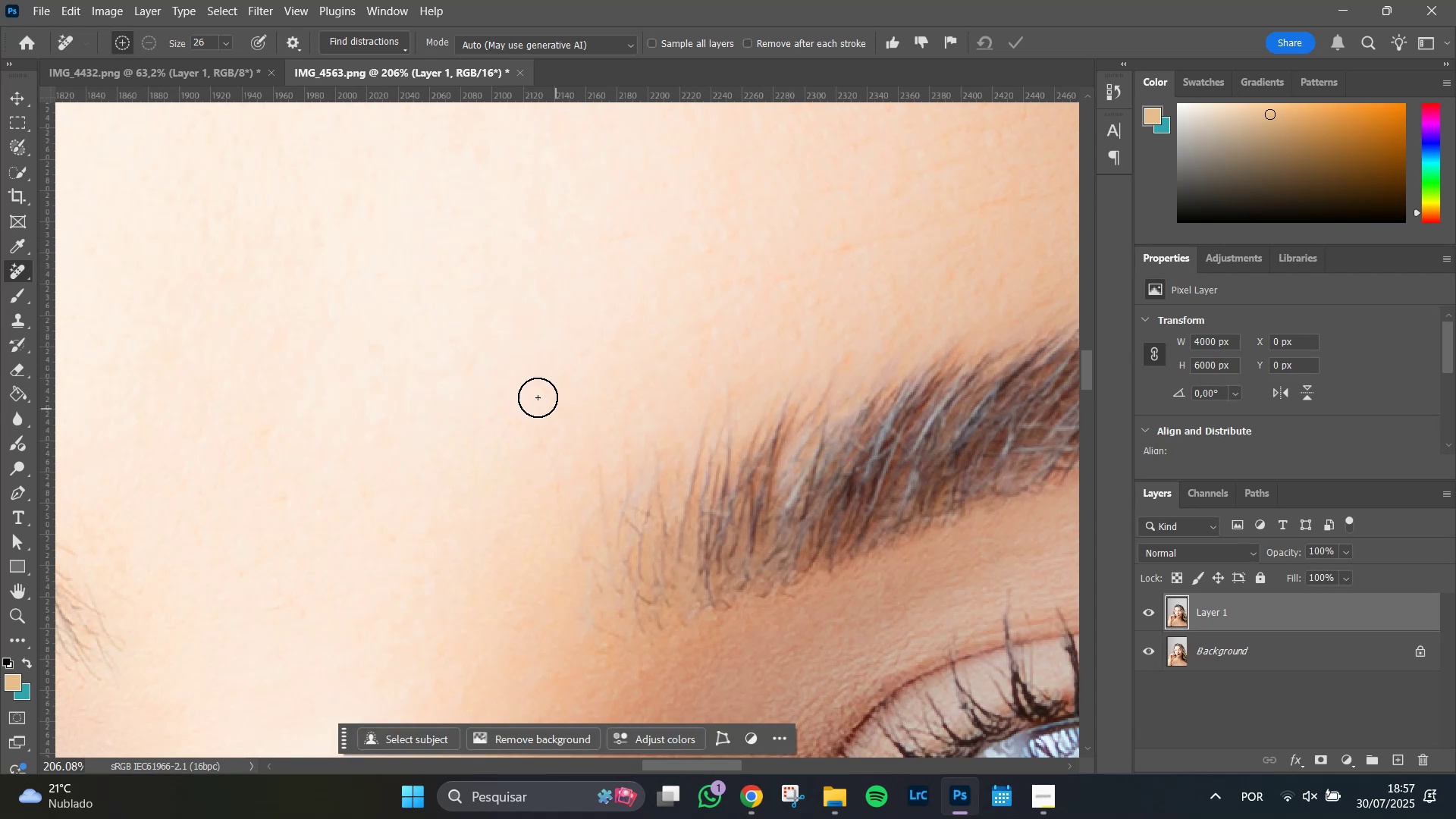 
left_click_drag(start_coordinate=[463, 366], to_coordinate=[477, 358])
 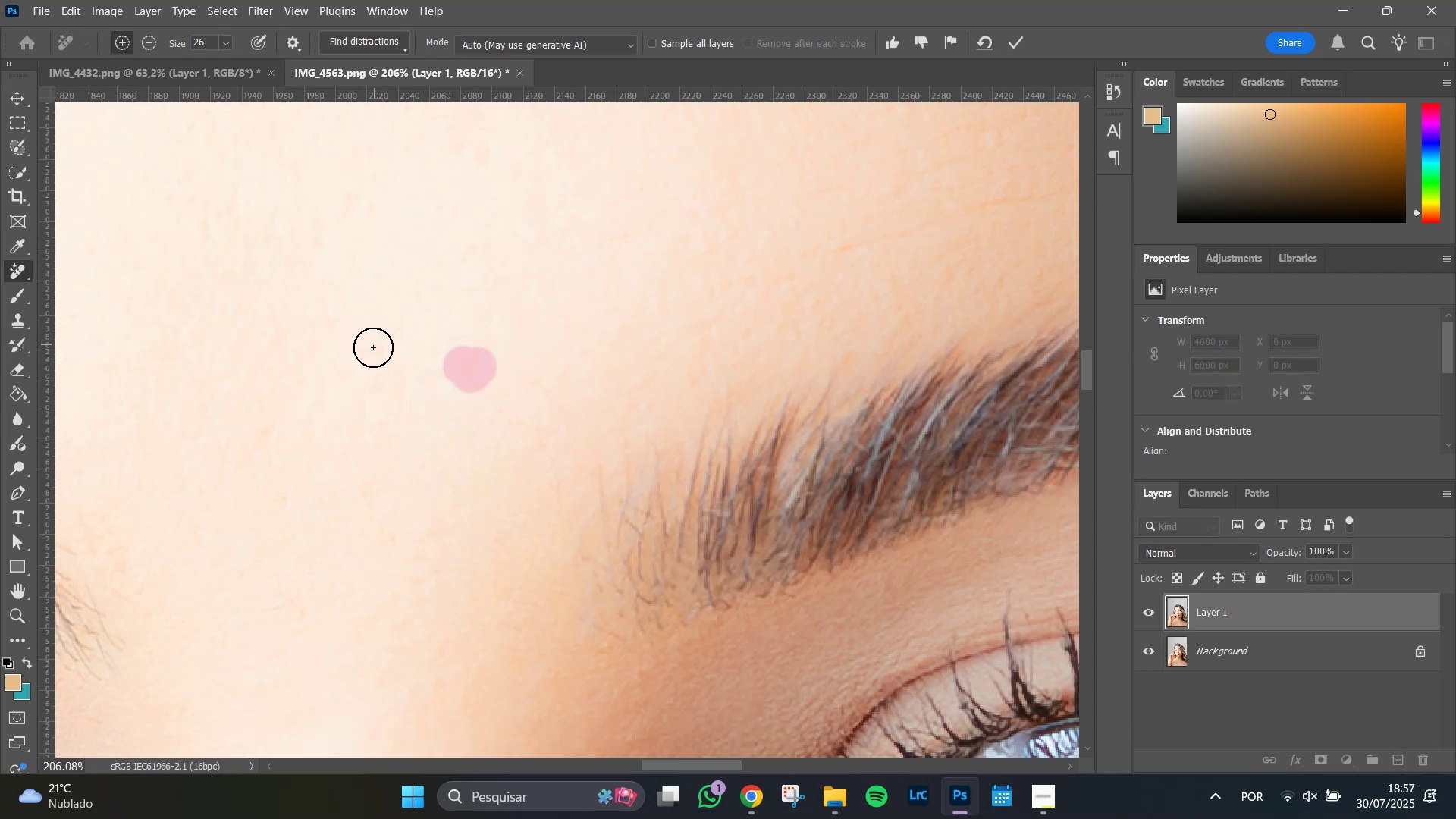 
left_click([373, 347])
 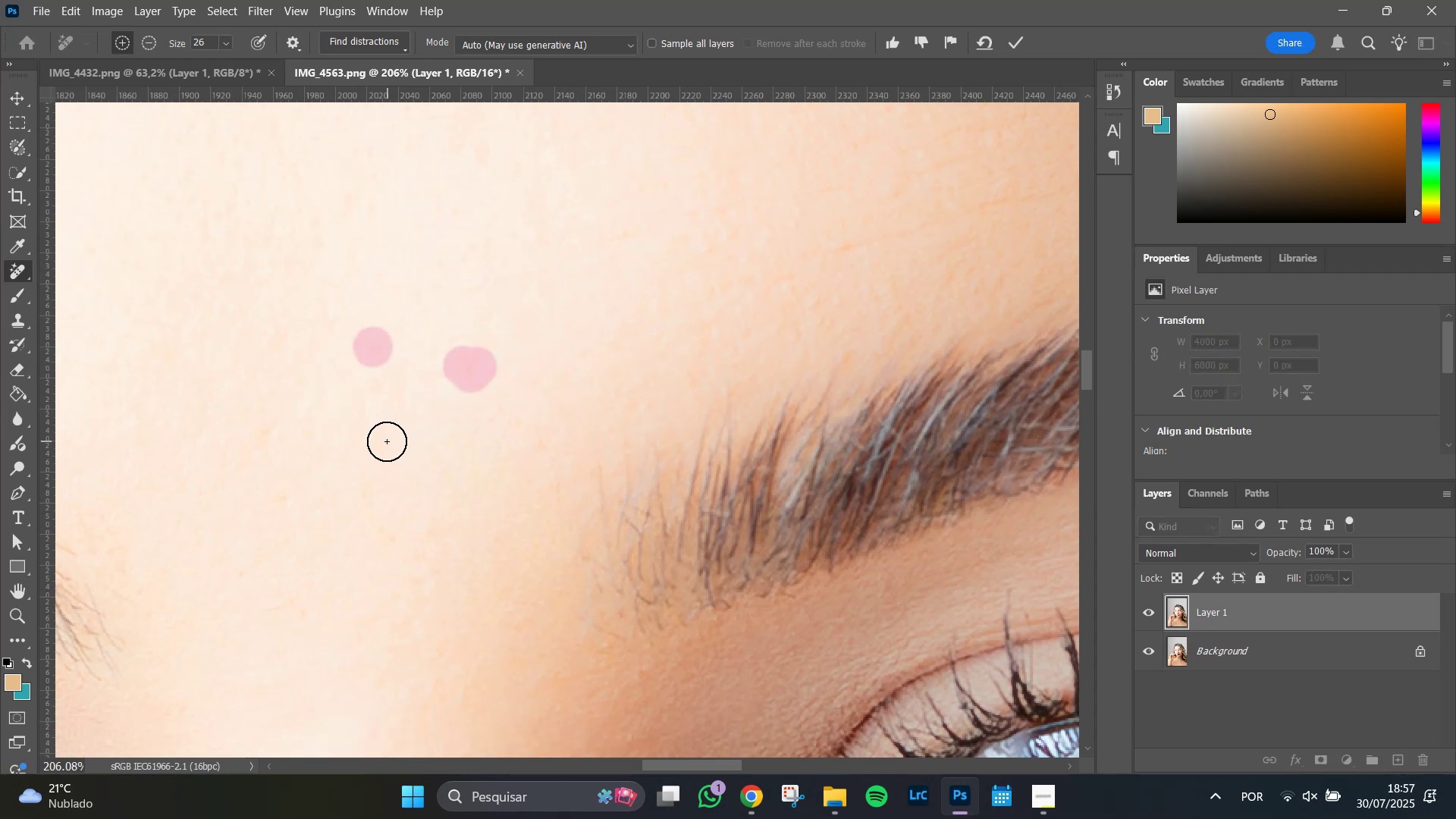 
left_click_drag(start_coordinate=[384, 435], to_coordinate=[381, 425])
 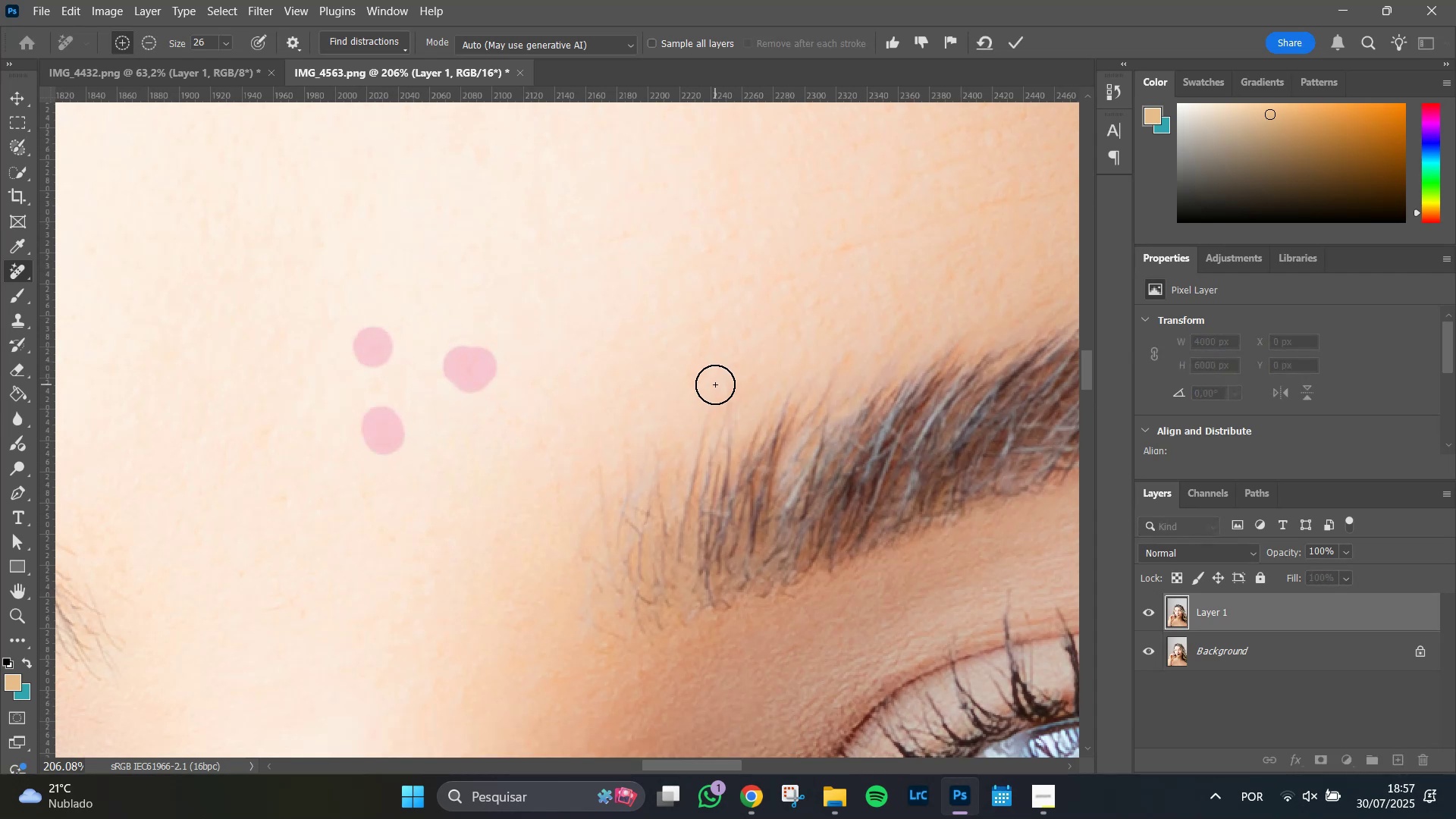 
key(Enter)
 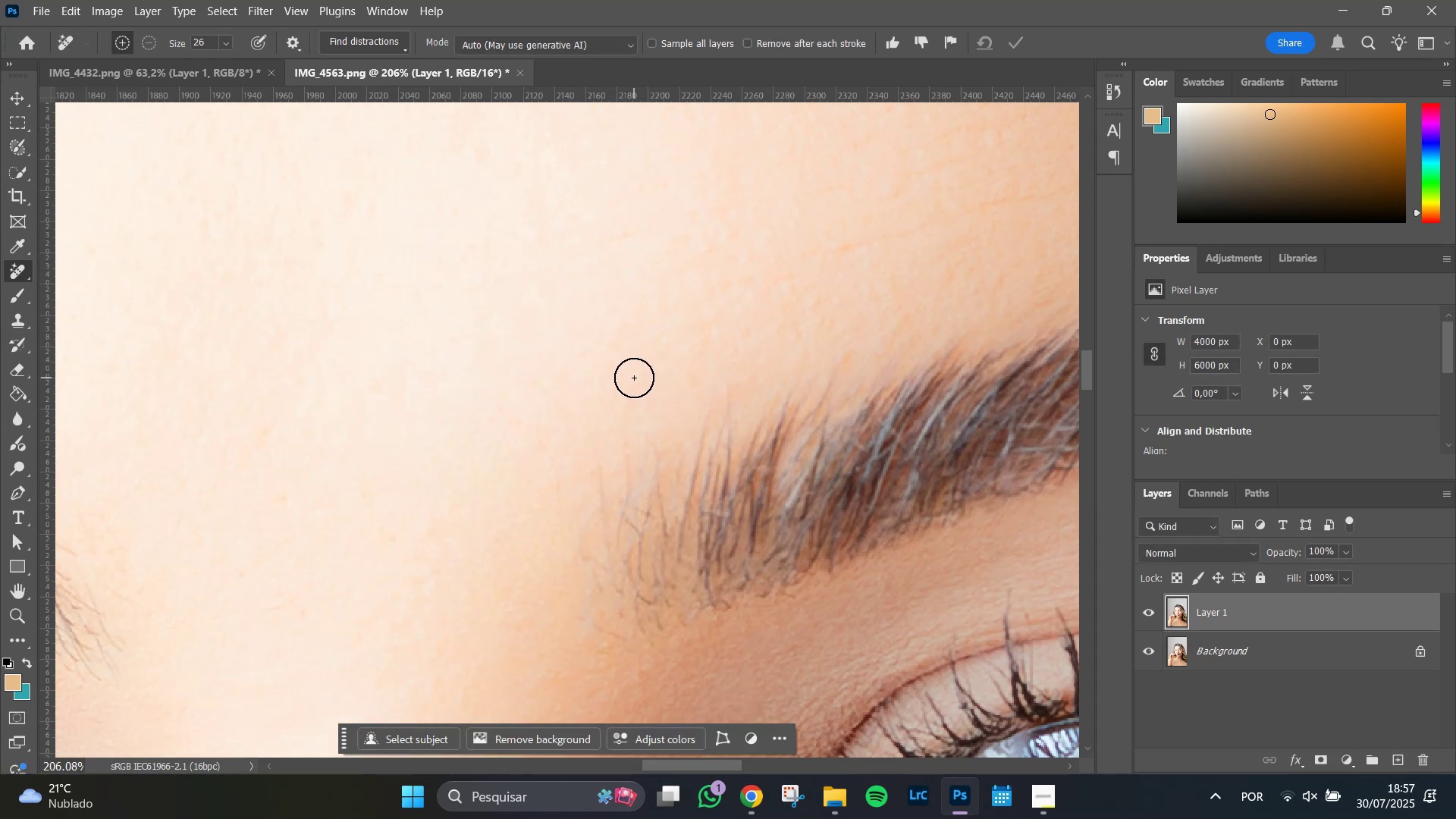 
hold_key(key=AltLeft, duration=1.15)
scroll: coordinate [626, 383], scroll_direction: down, amount: 7.0
 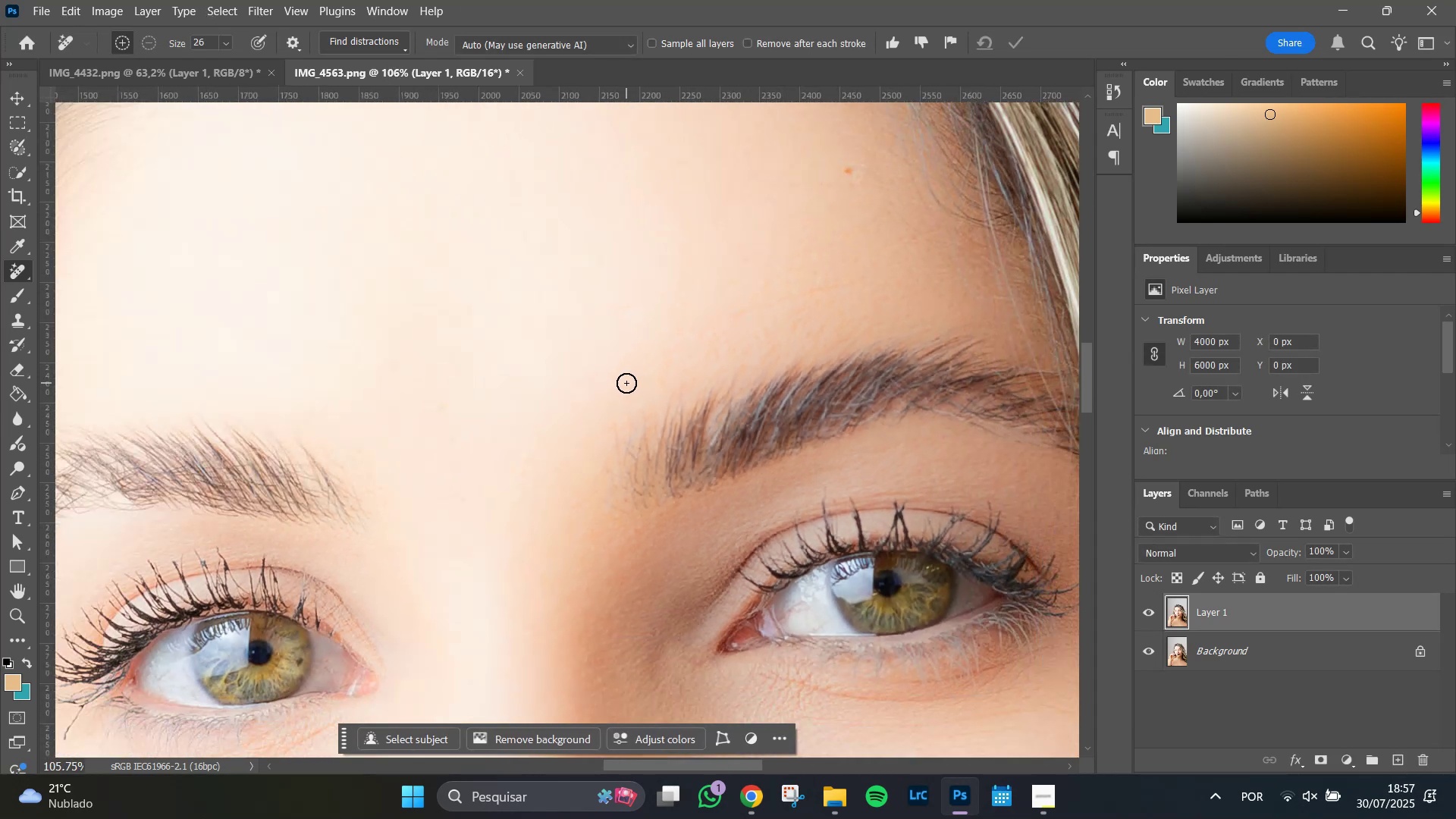 
hold_key(key=Space, duration=0.93)
 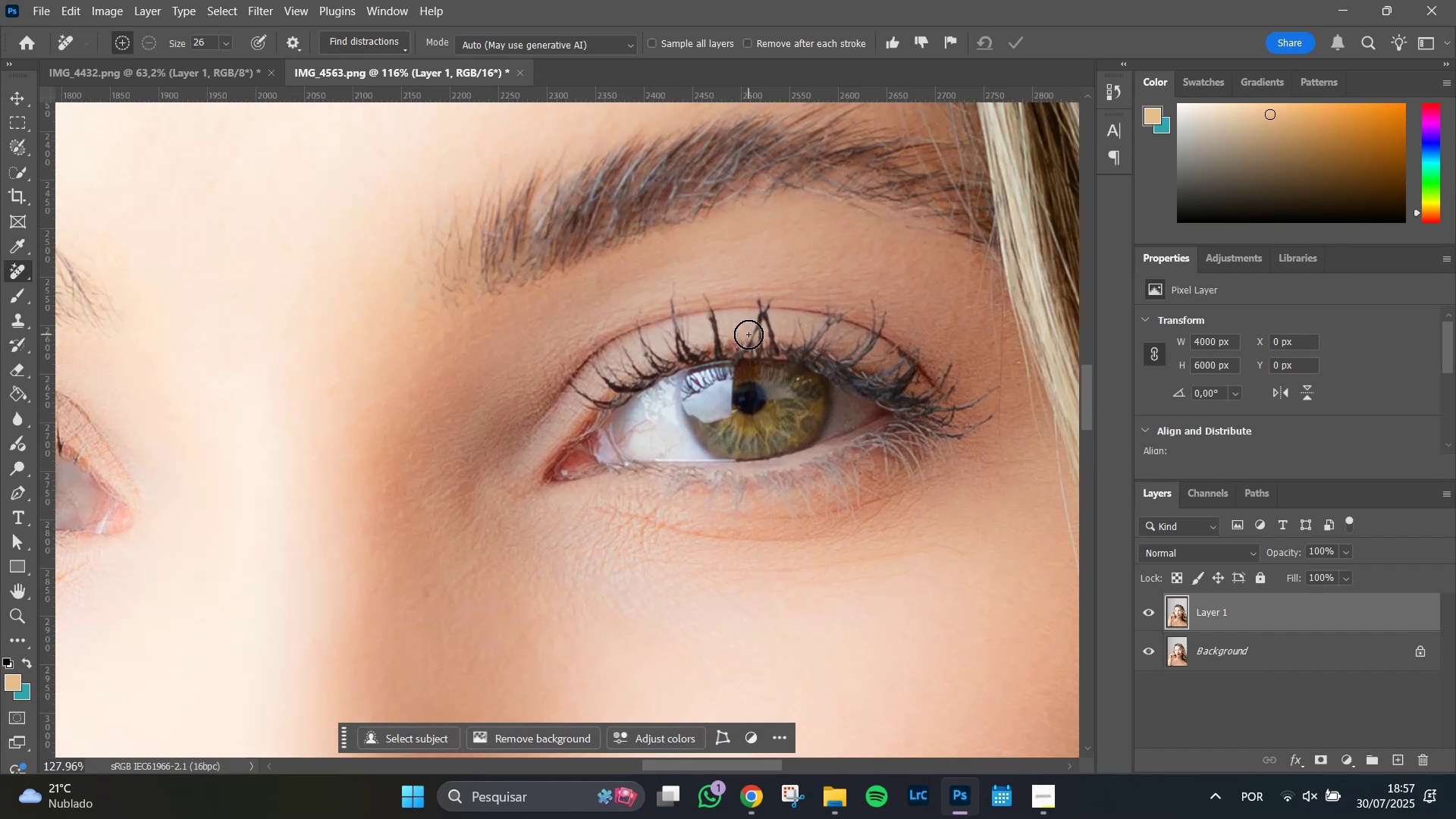 
left_click_drag(start_coordinate=[651, 469], to_coordinate=[513, 272])
 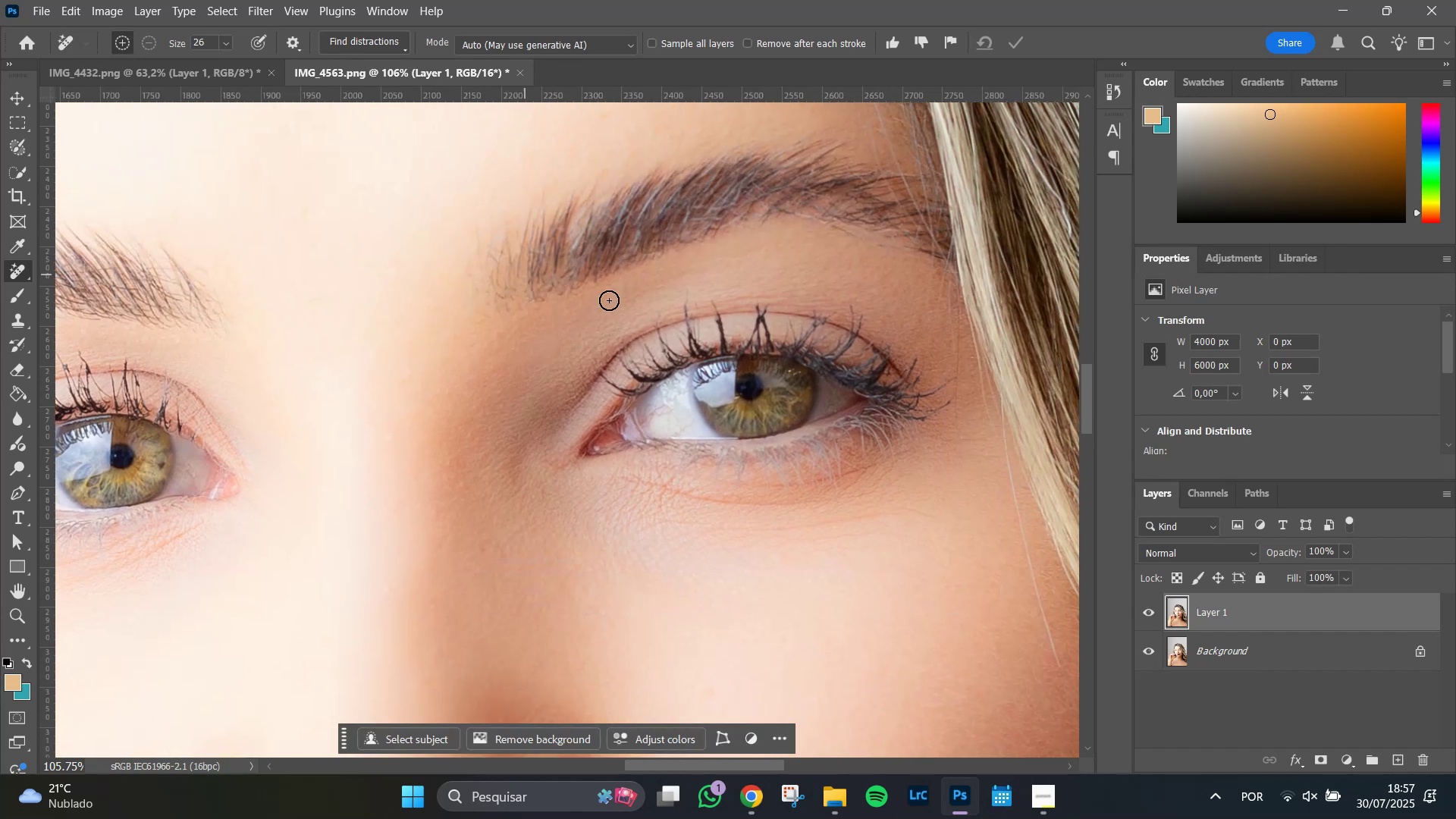 
hold_key(key=AltLeft, duration=1.05)
scroll: coordinate [771, 353], scroll_direction: up, amount: 13.0
 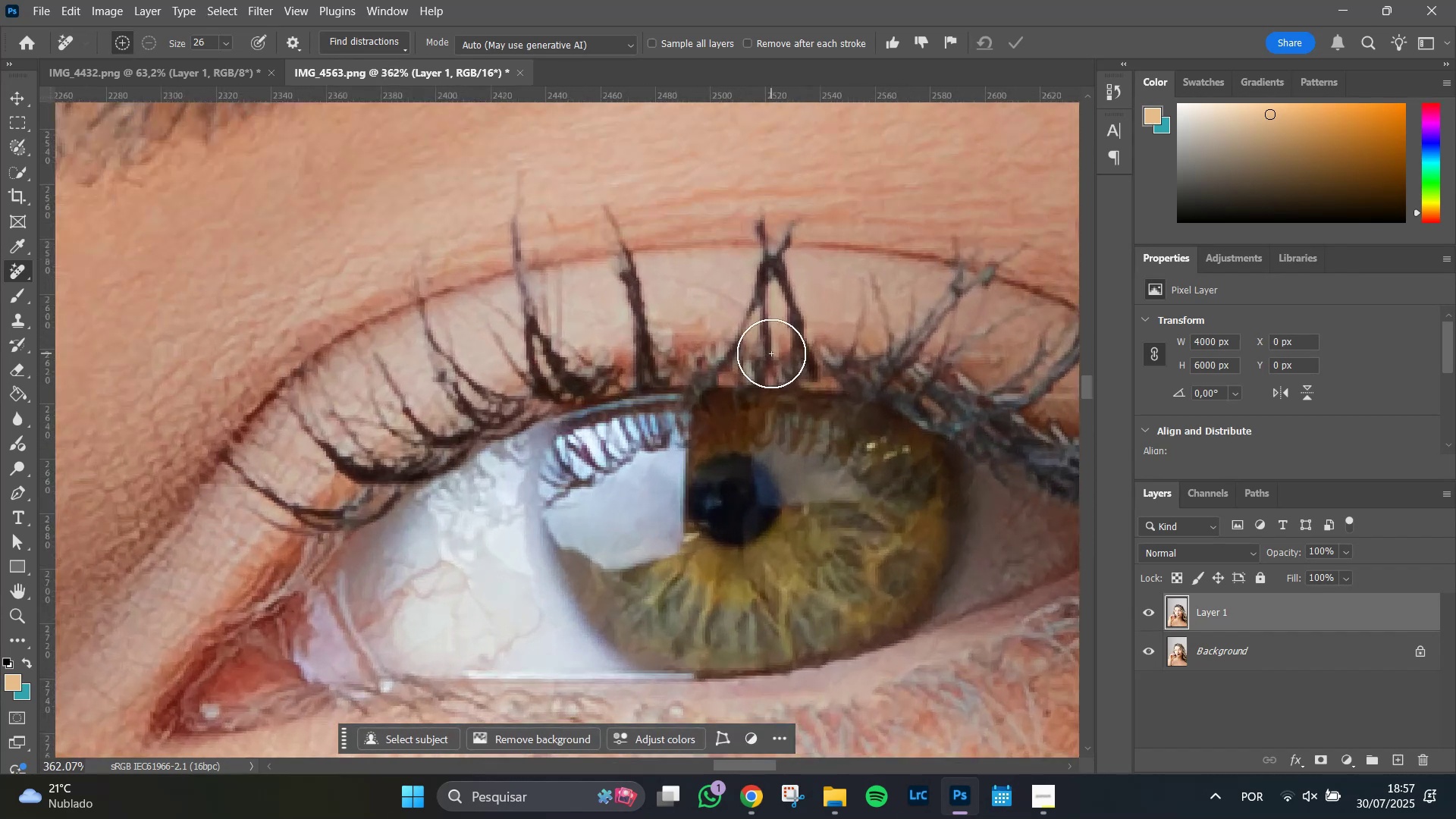 
hold_key(key=Space, duration=0.97)
 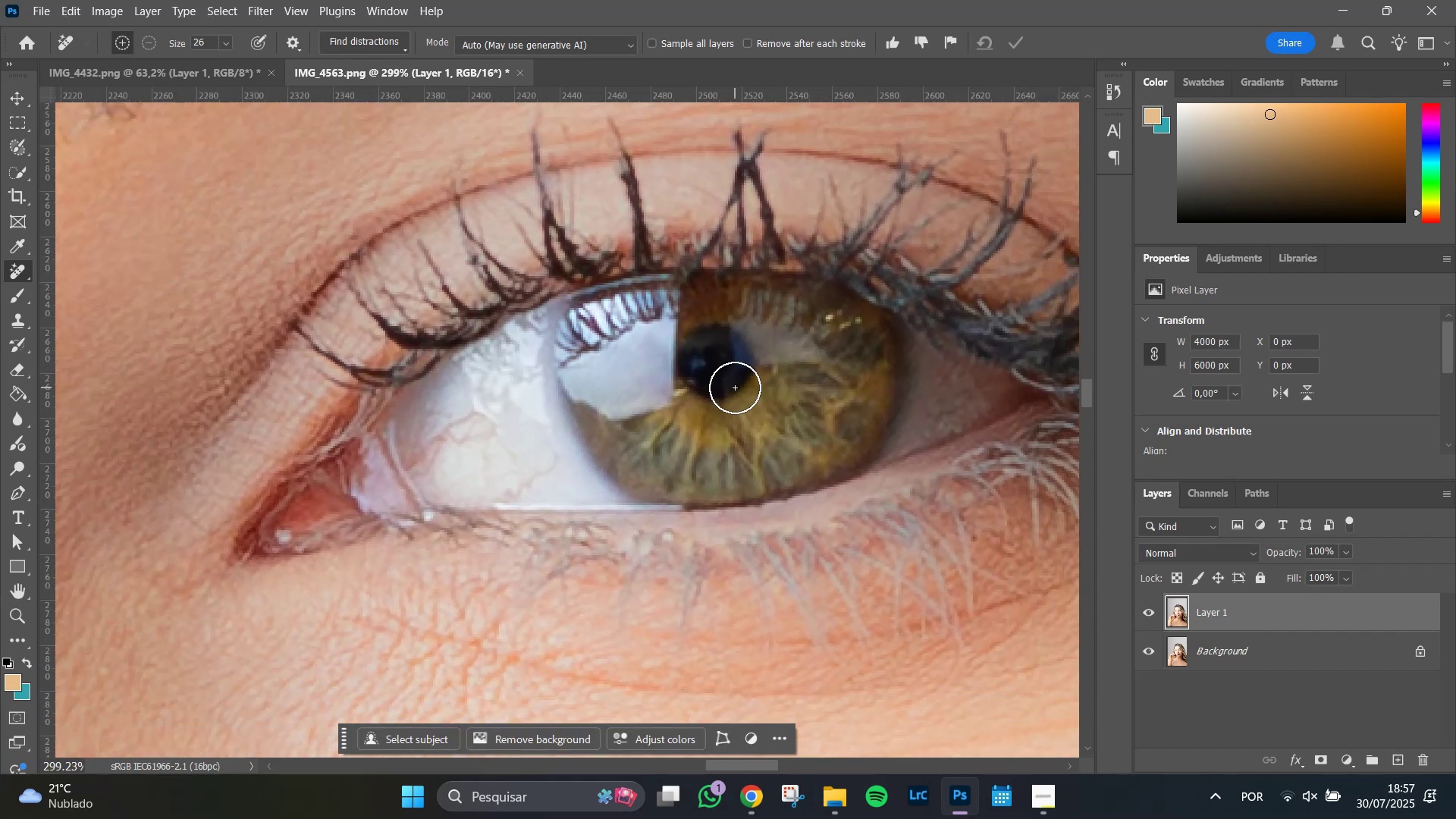 
left_click_drag(start_coordinate=[777, 502], to_coordinate=[755, 358])
 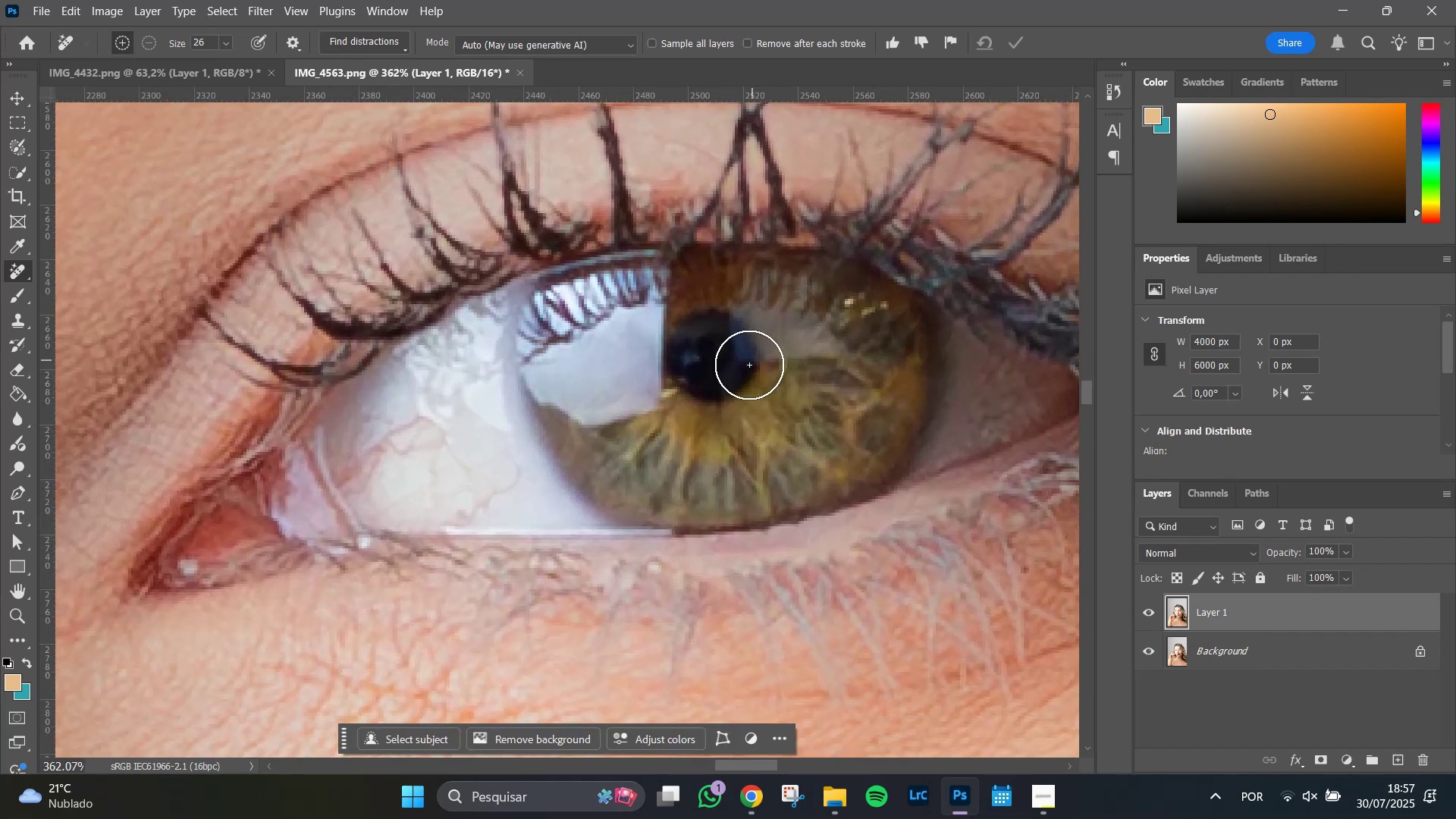 
hold_key(key=AltLeft, duration=0.95)
scroll: coordinate [734, 391], scroll_direction: down, amount: 6.0
 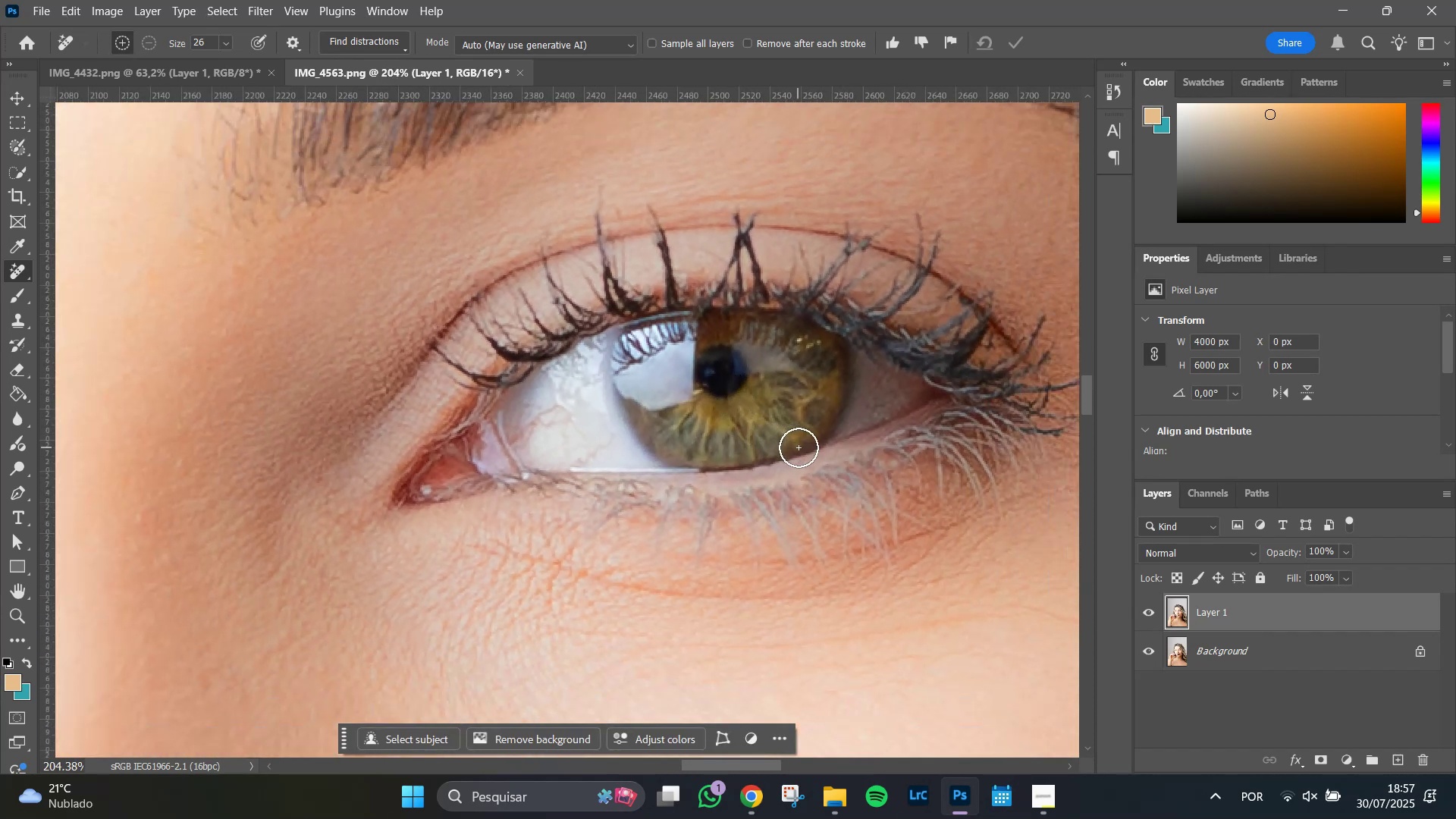 
hold_key(key=Space, duration=1.49)
 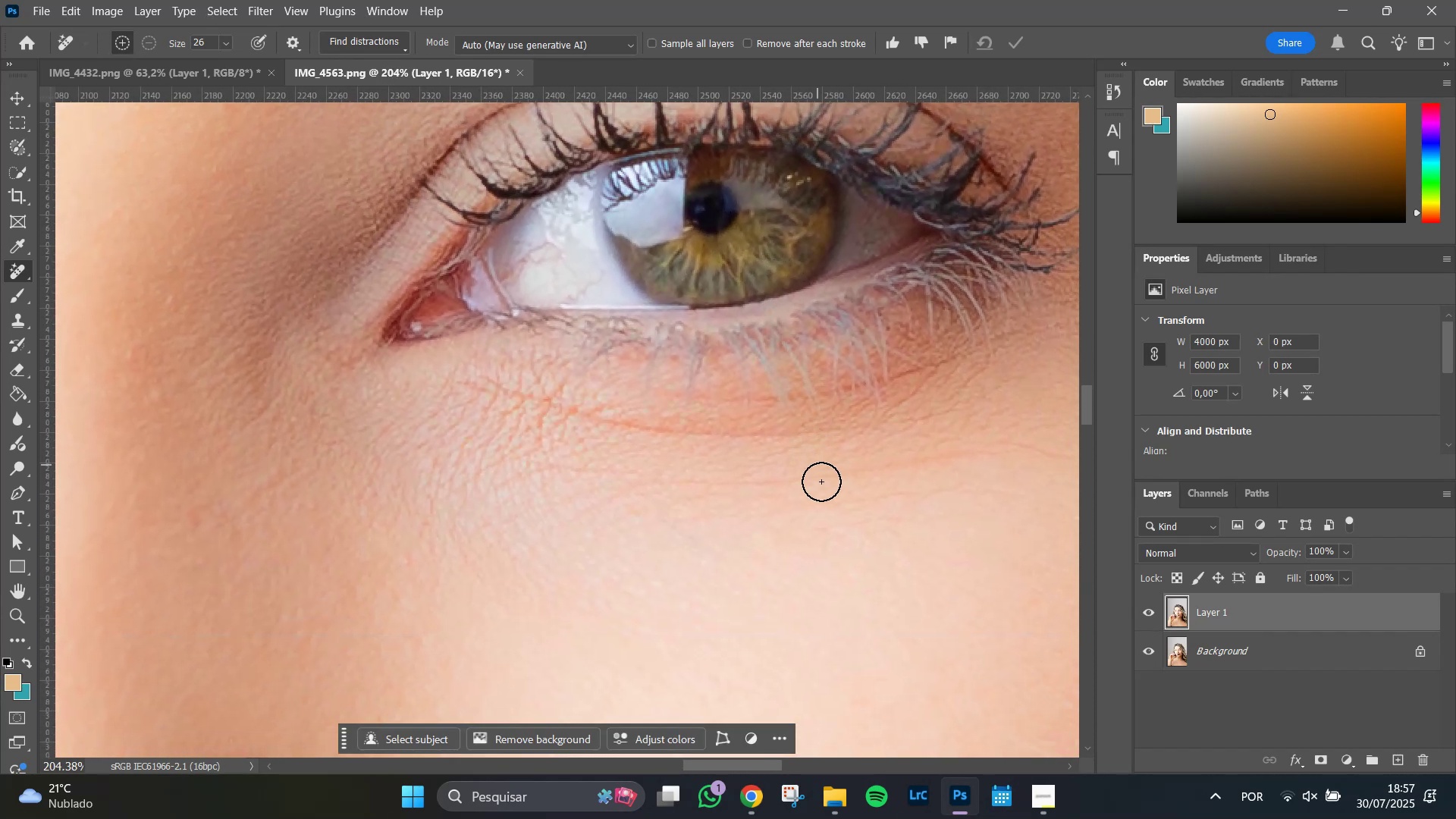 
left_click_drag(start_coordinate=[788, 497], to_coordinate=[778, 334])
 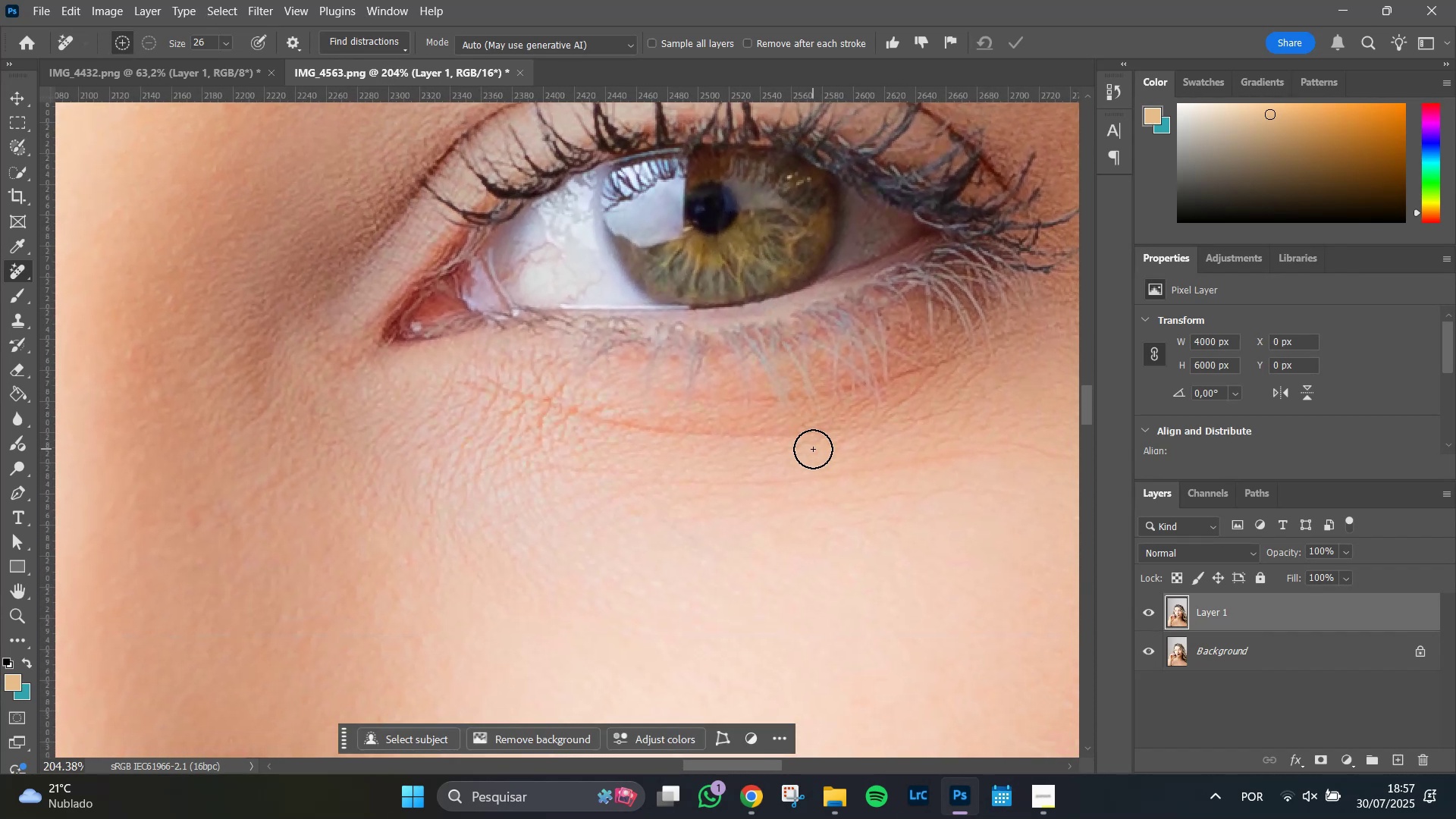 
hold_key(key=Space, duration=1.51)
 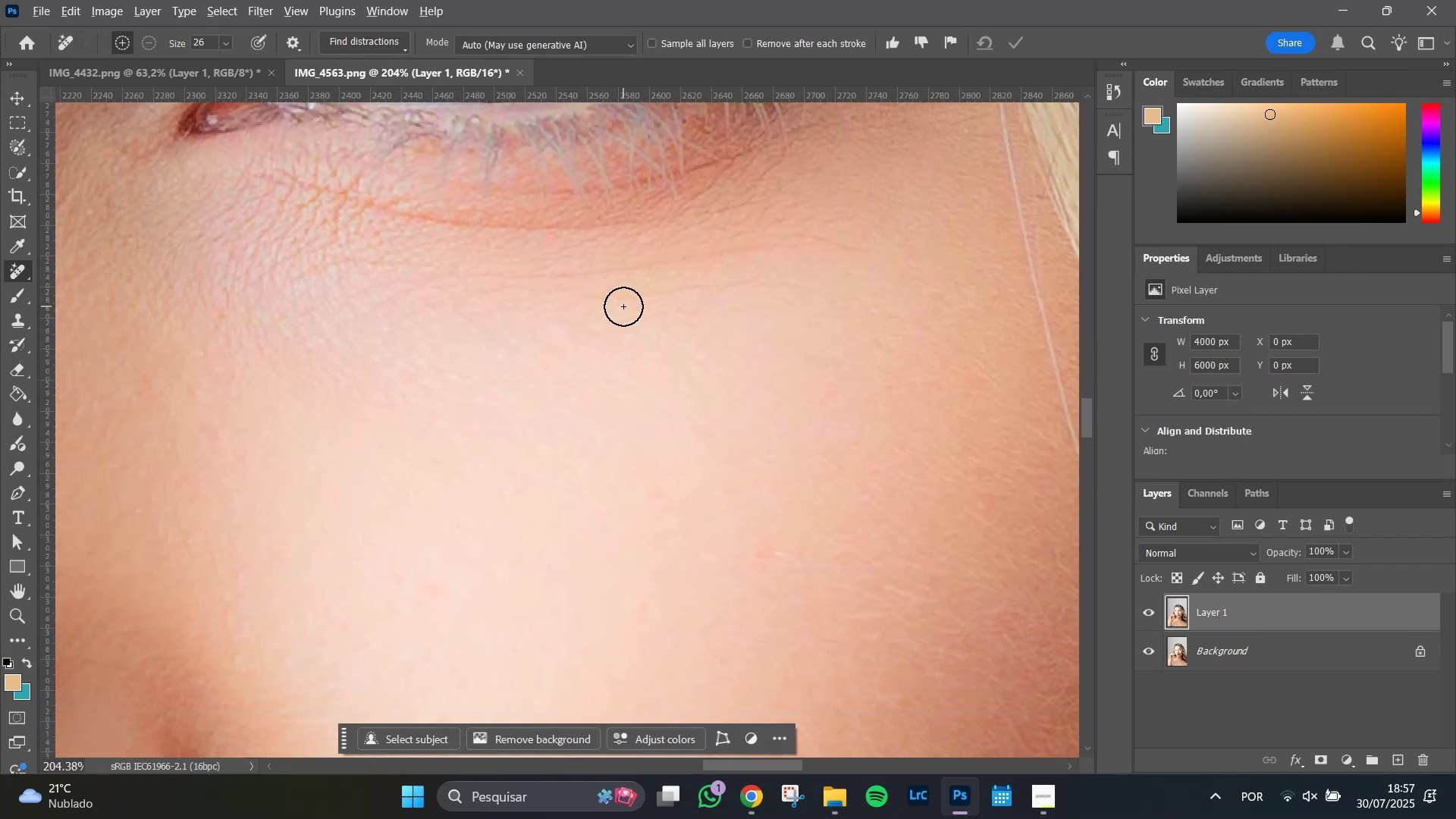 
left_click_drag(start_coordinate=[827, 513], to_coordinate=[623, 306])
 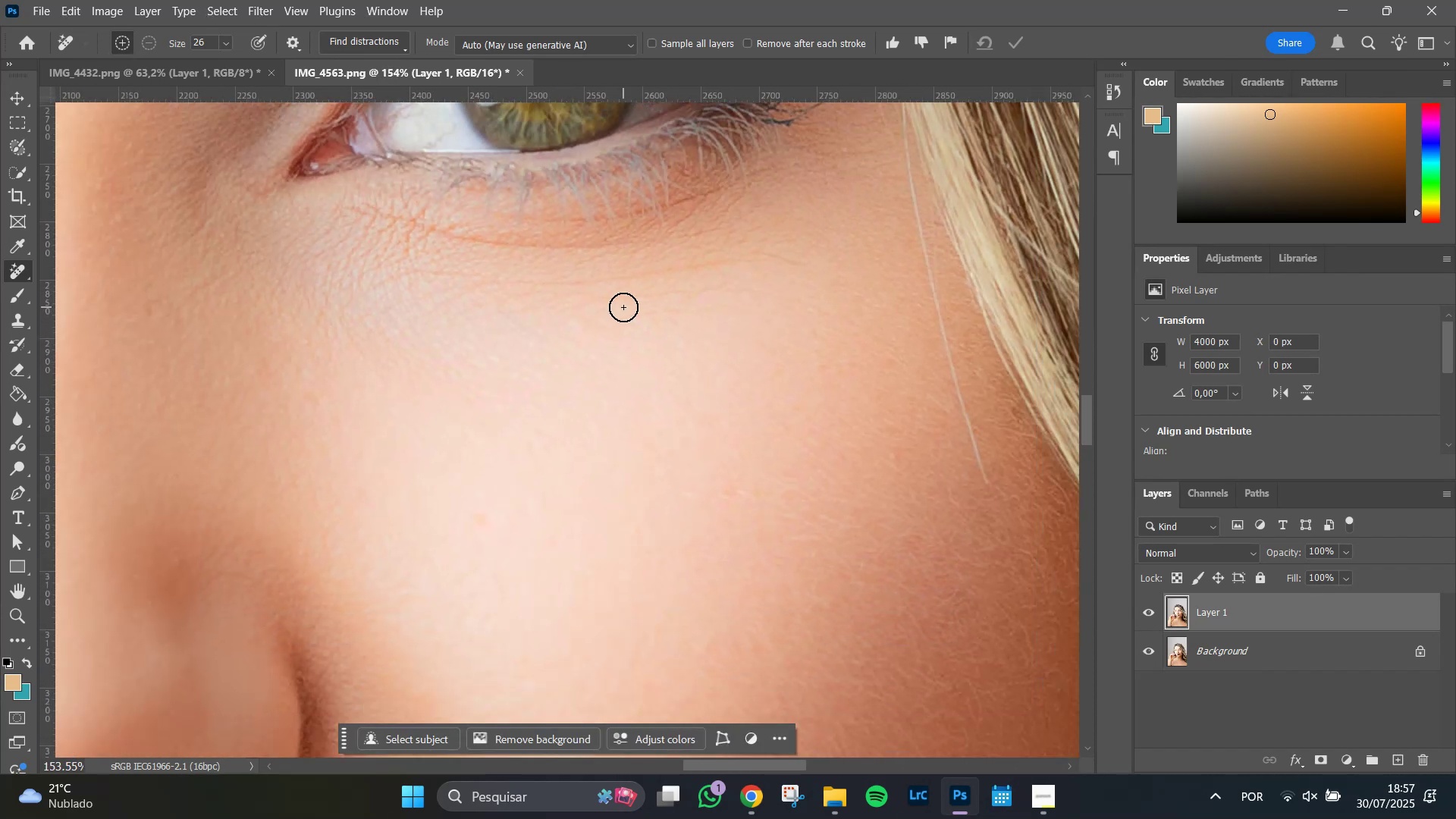 
key(Space)
 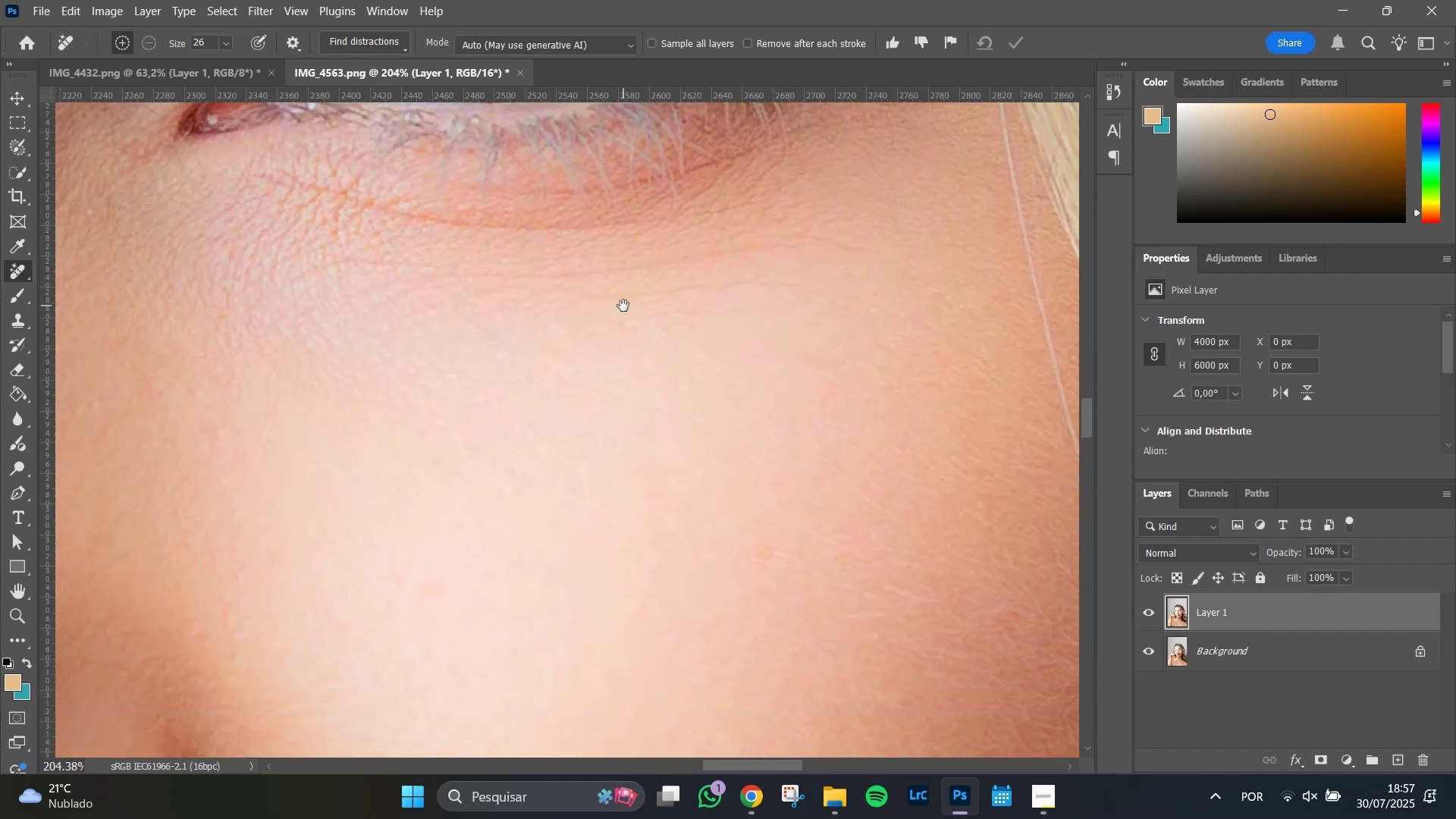 
key(Space)
 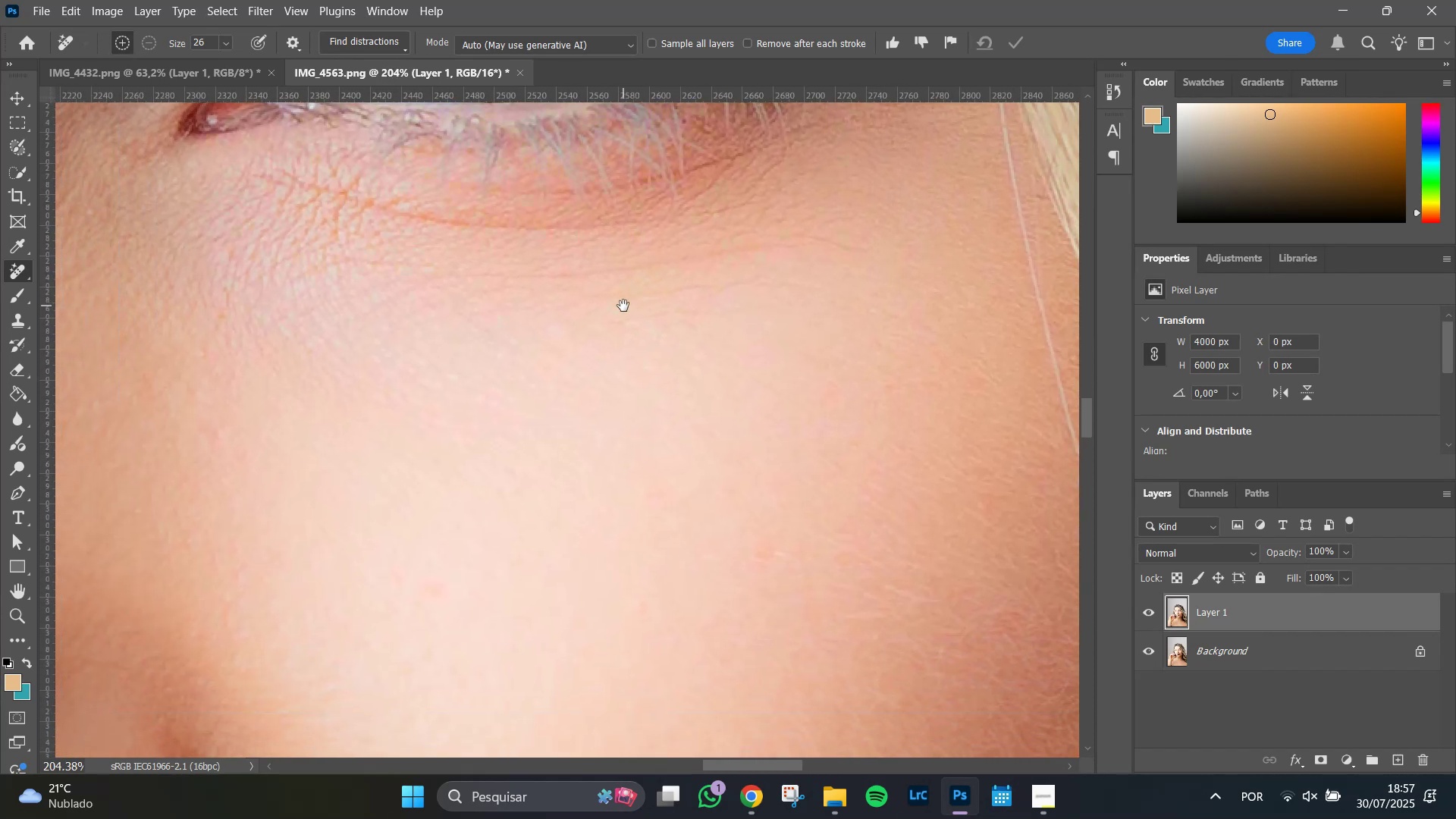 
key(Space)
 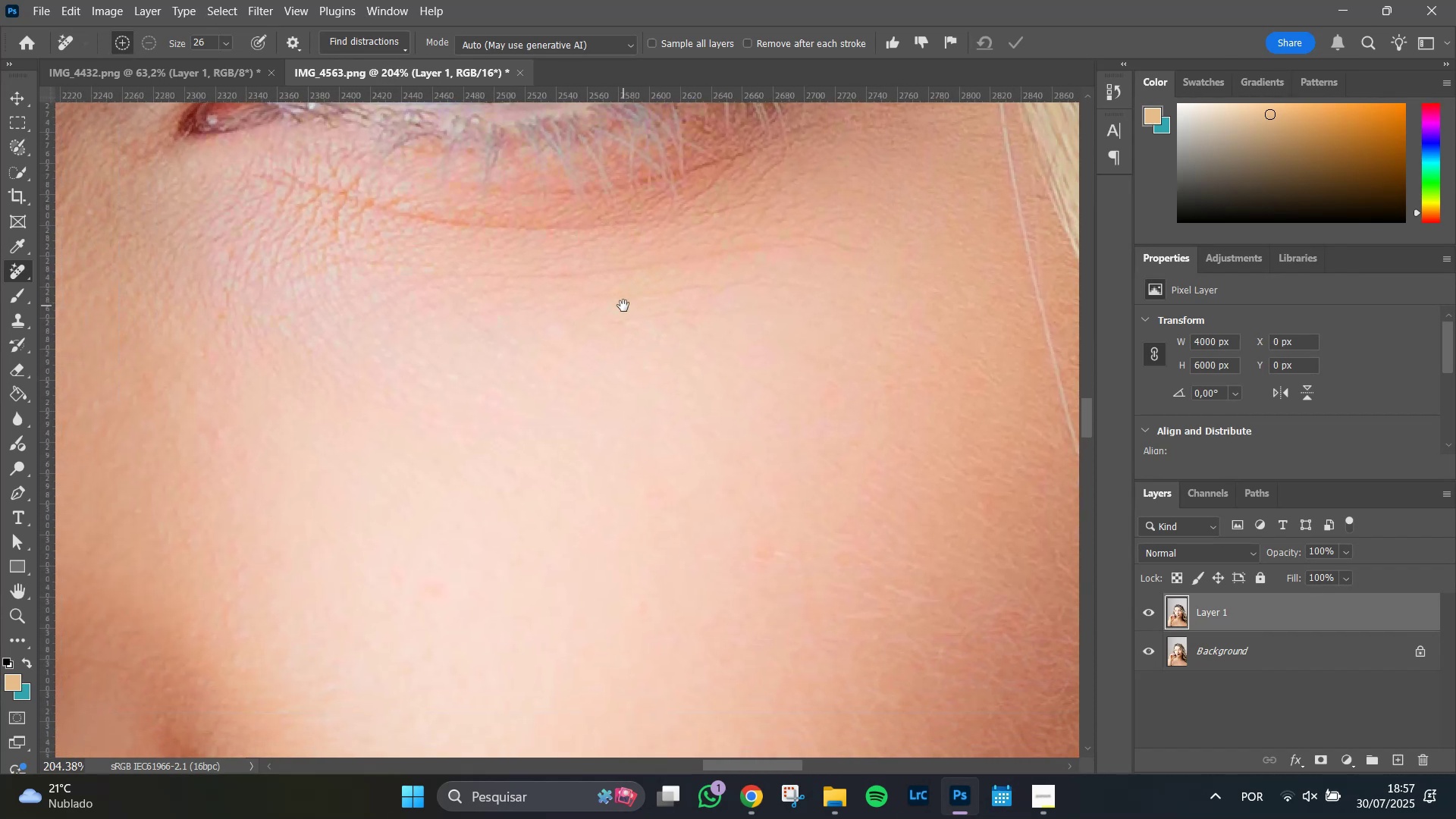 
key(Space)
 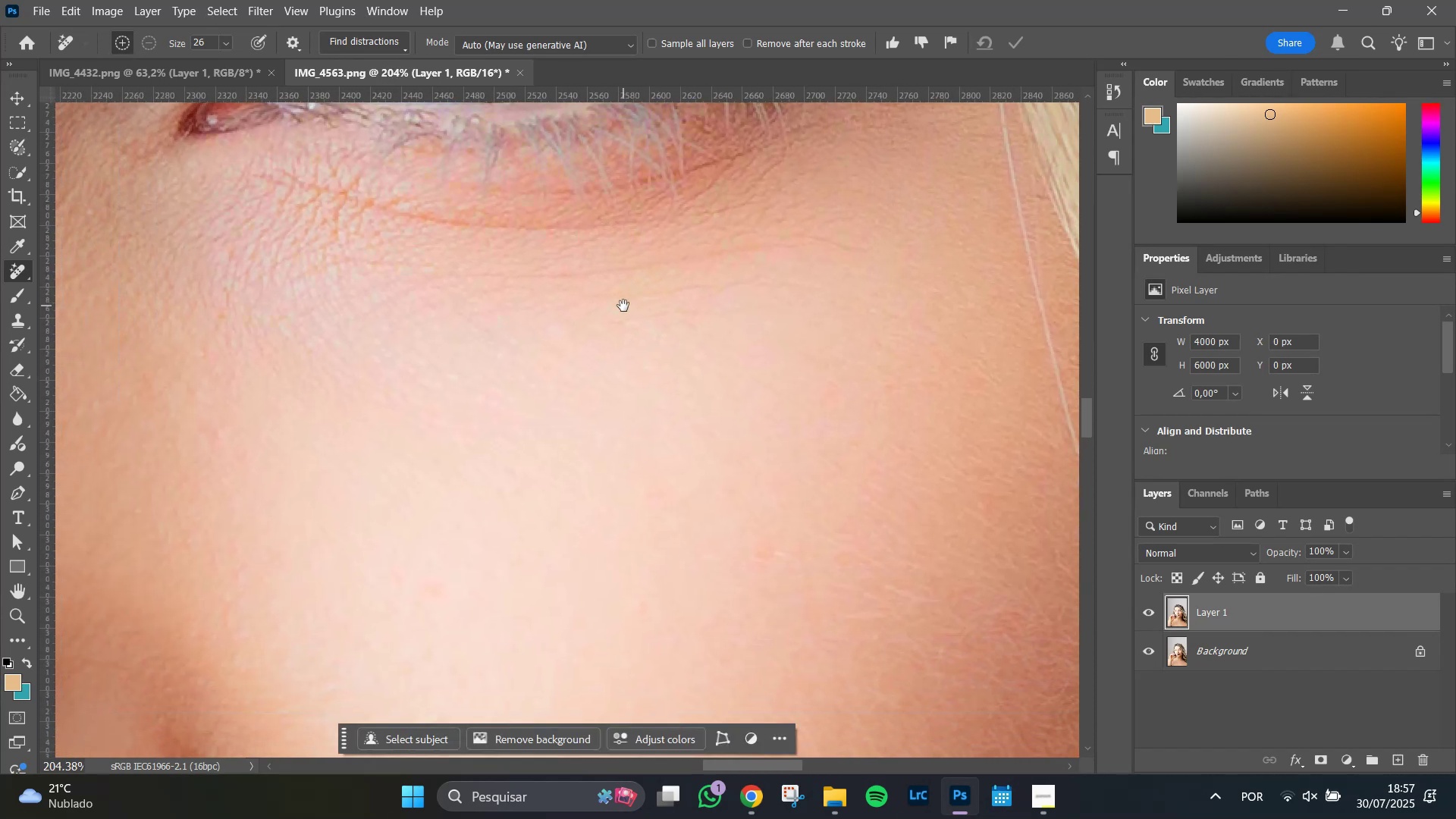 
key(Space)
 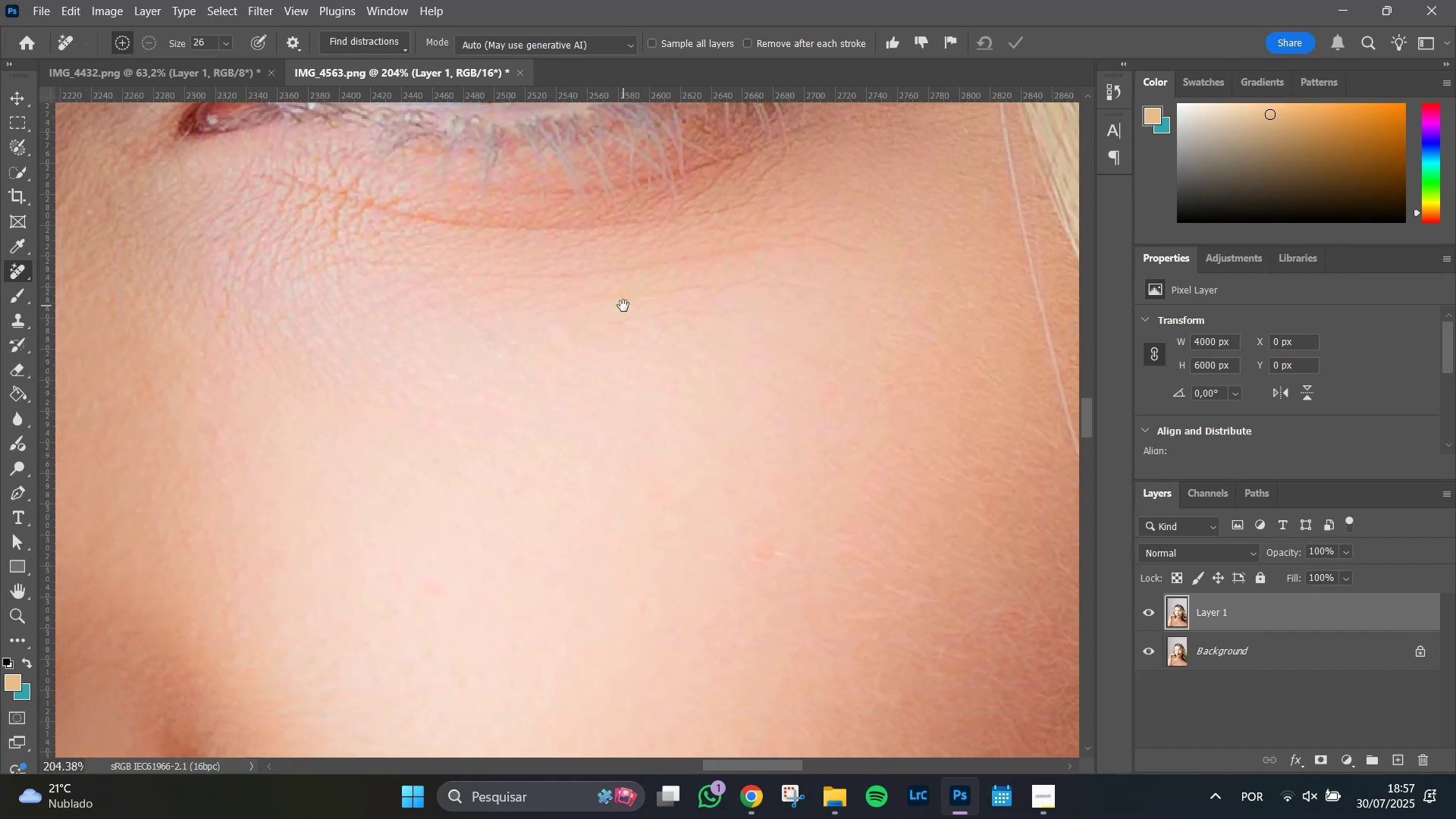 
key(Space)
 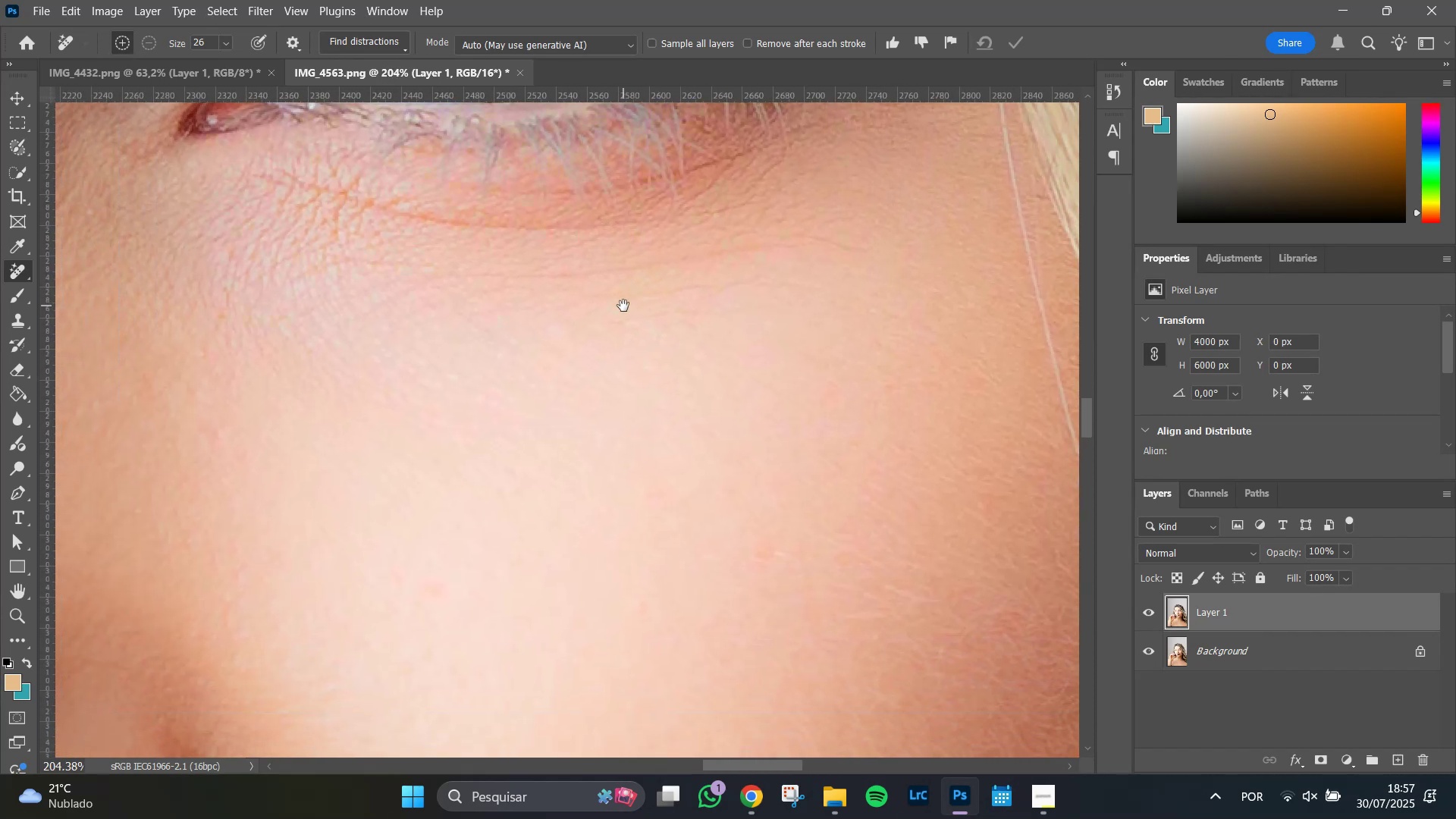 
key(Space)
 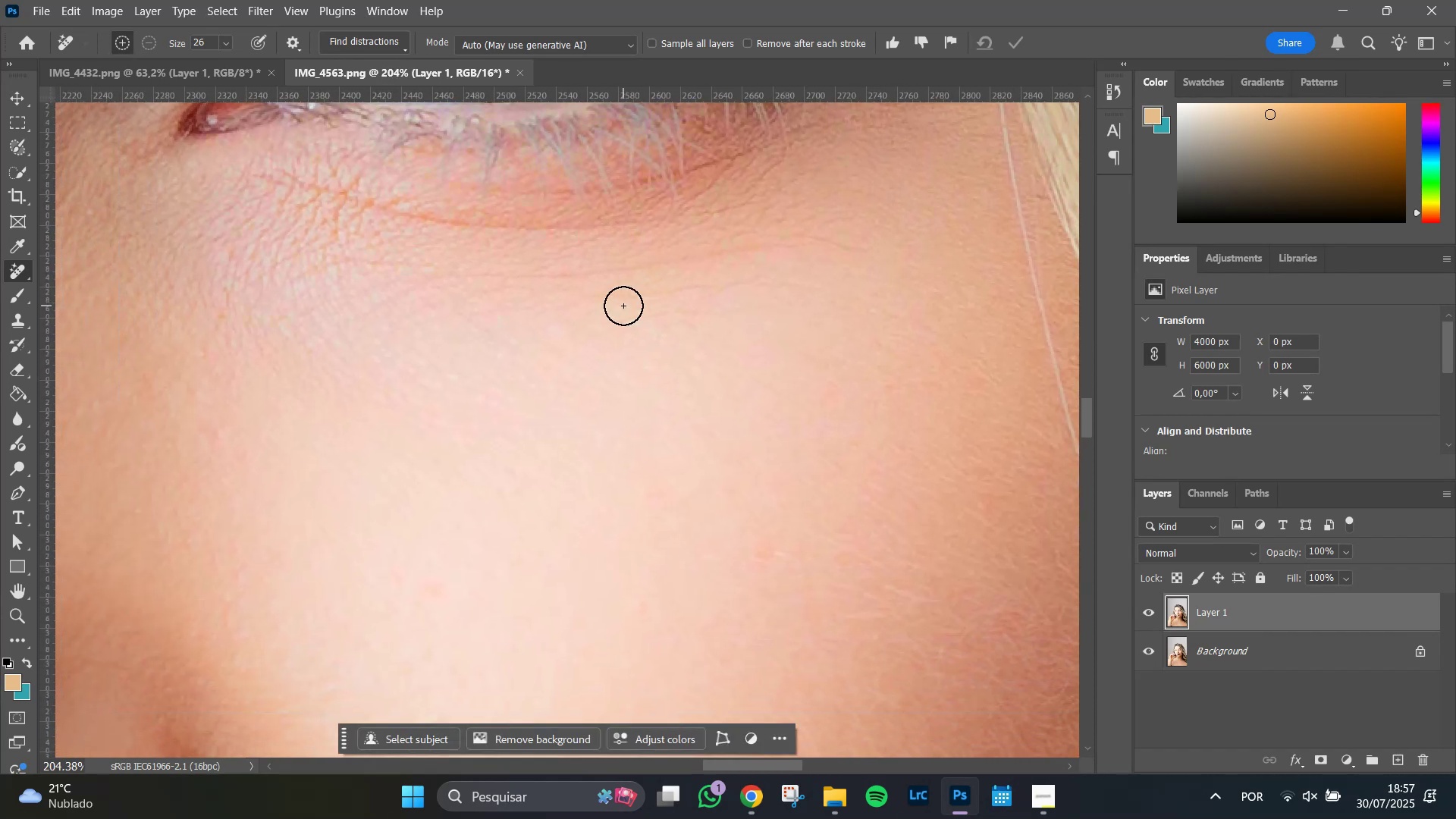 
key(Space)
 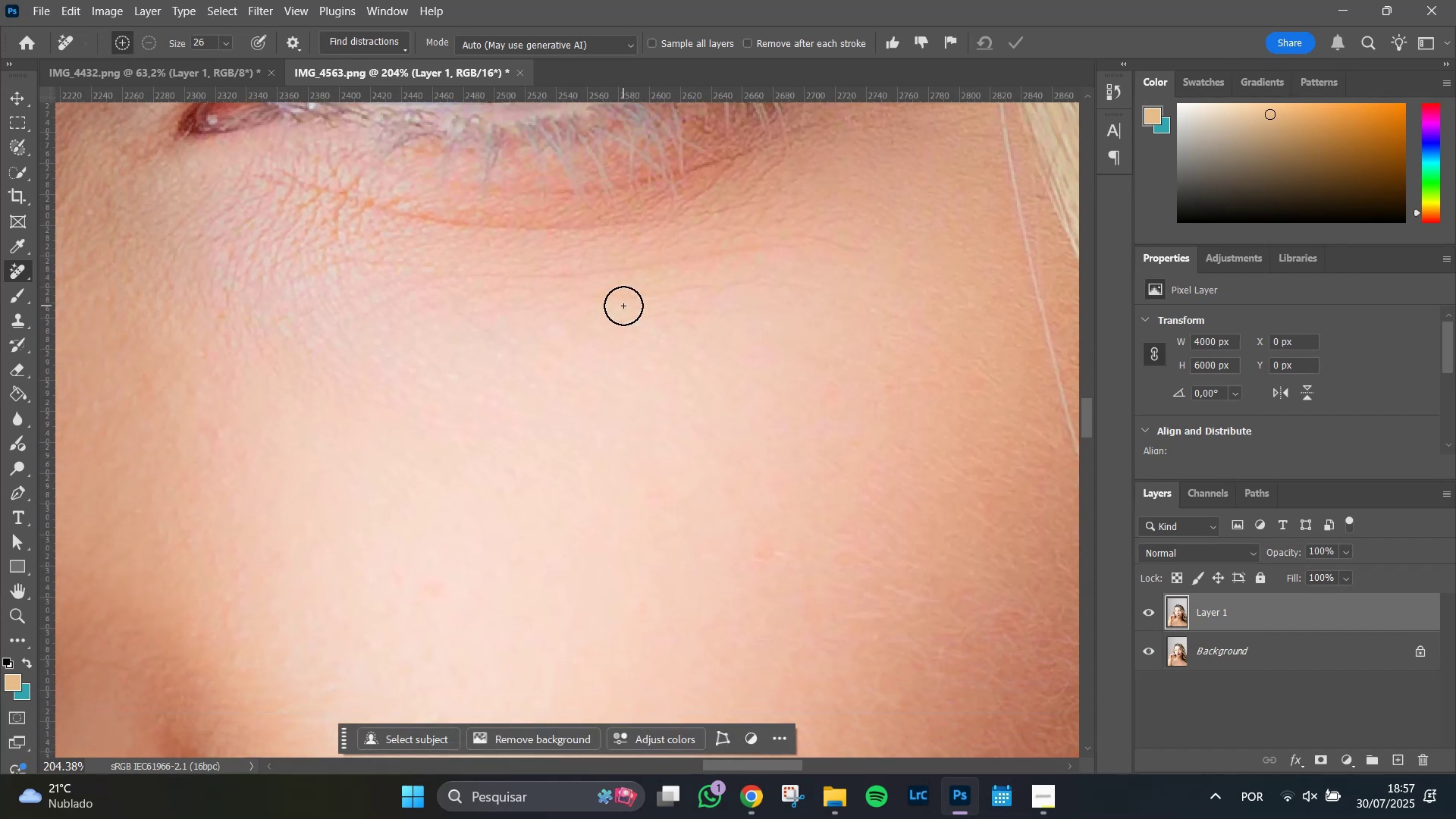 
hold_key(key=AltLeft, duration=1.51)
scroll: coordinate [629, 311], scroll_direction: down, amount: 23.0
 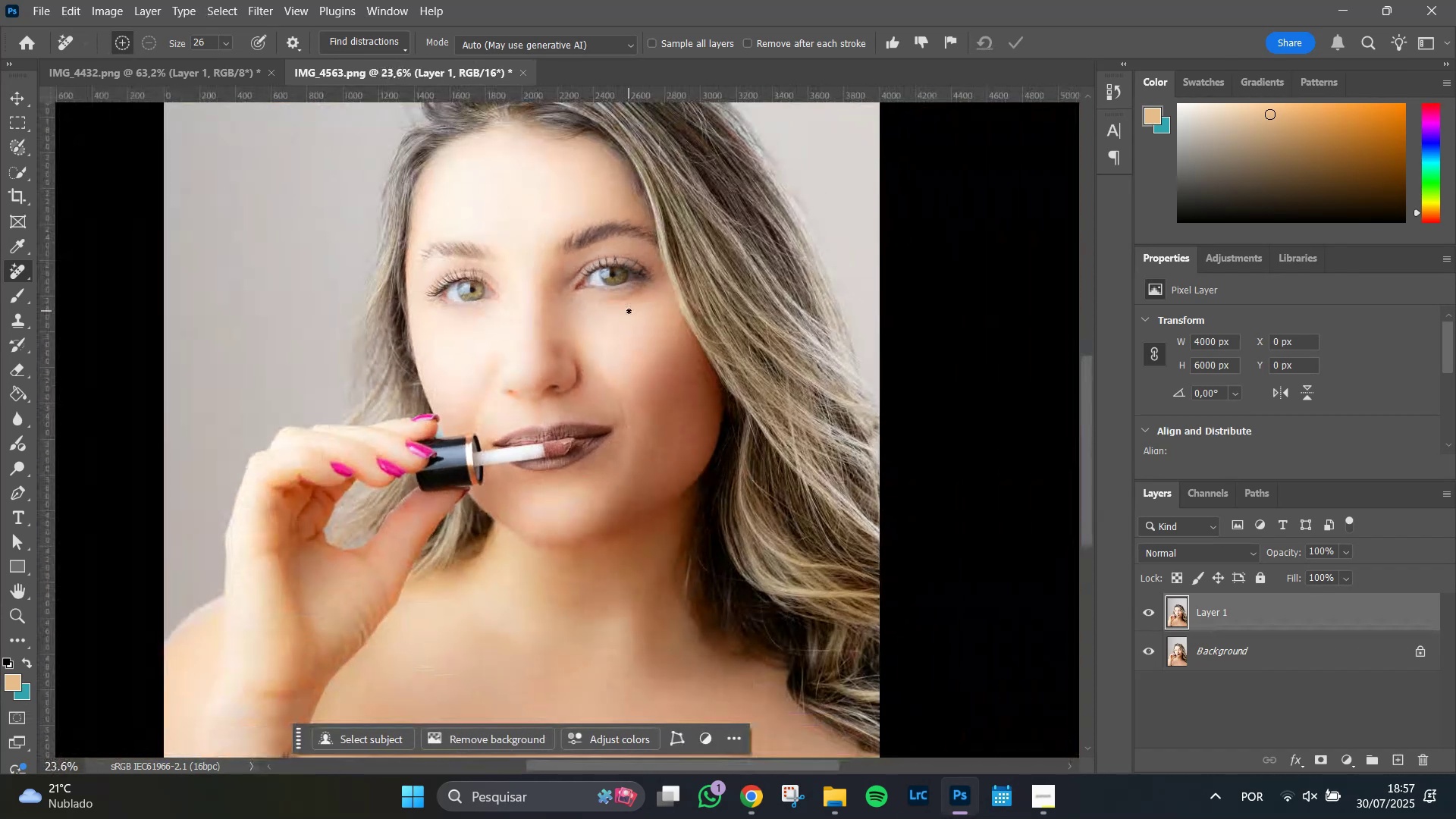 
hold_key(key=AltLeft, duration=0.55)
 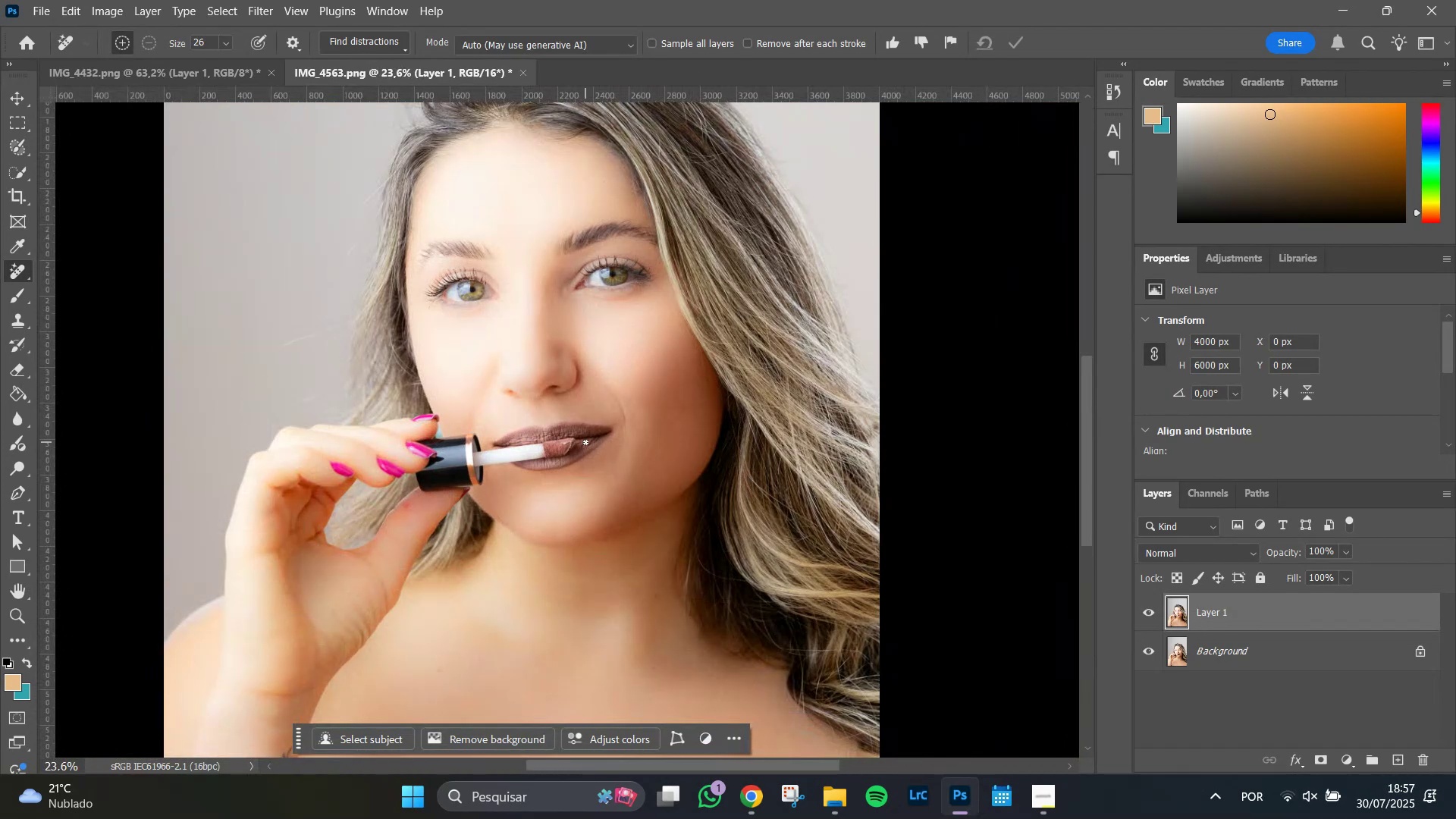 
hold_key(key=Space, duration=1.51)
 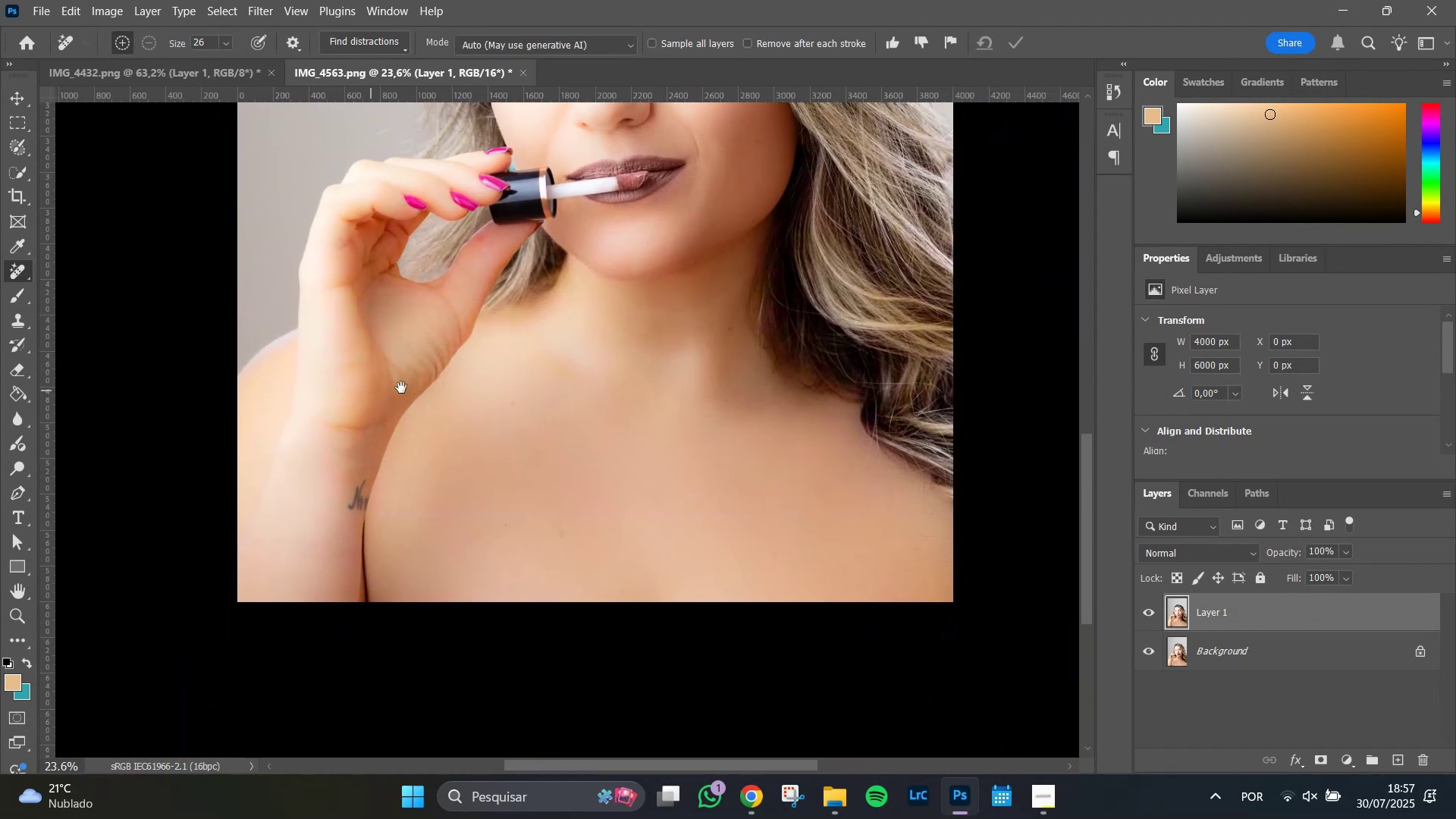 
left_click_drag(start_coordinate=[547, 592], to_coordinate=[620, 325])
 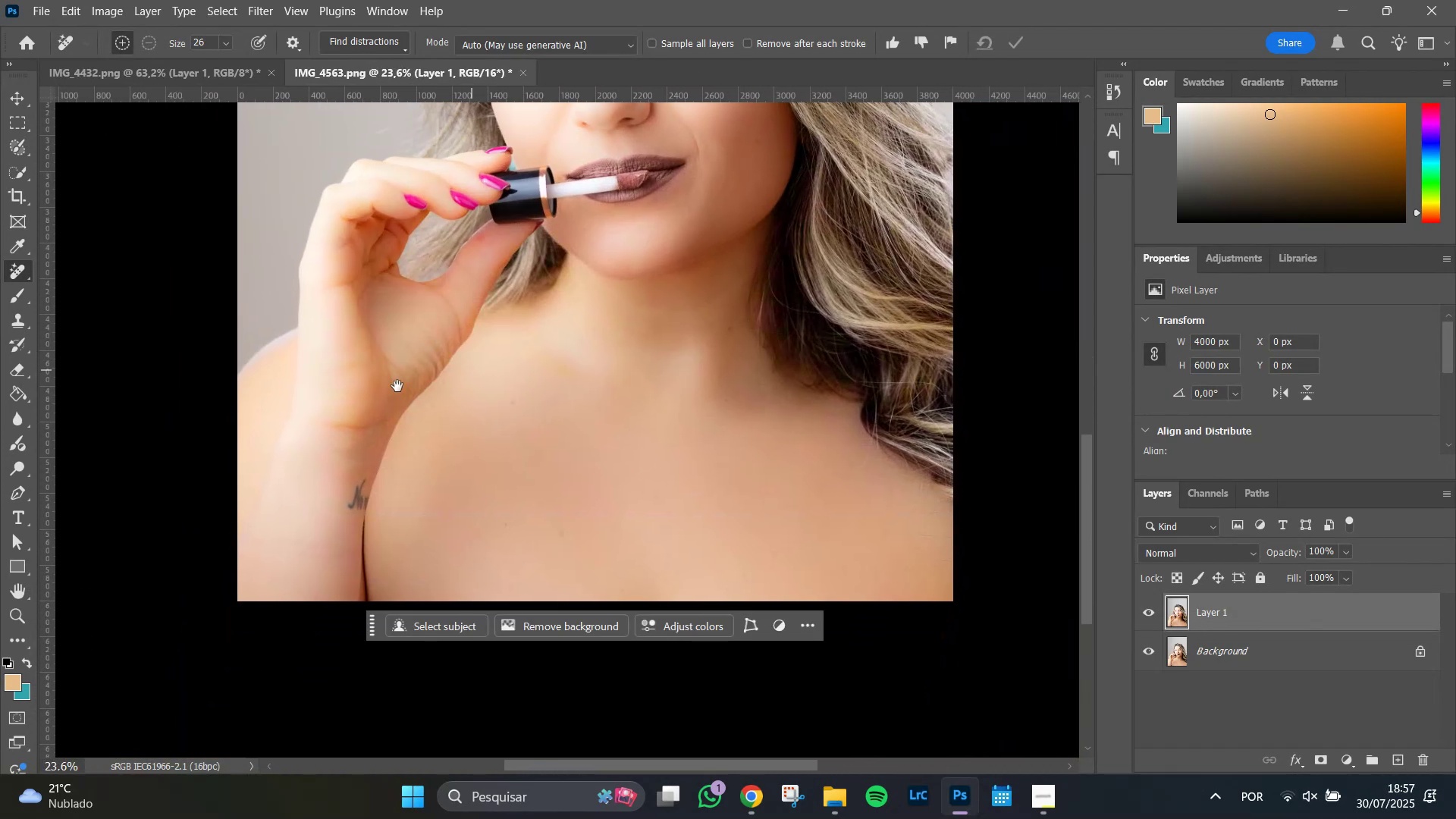 
hold_key(key=Space, duration=1.51)
 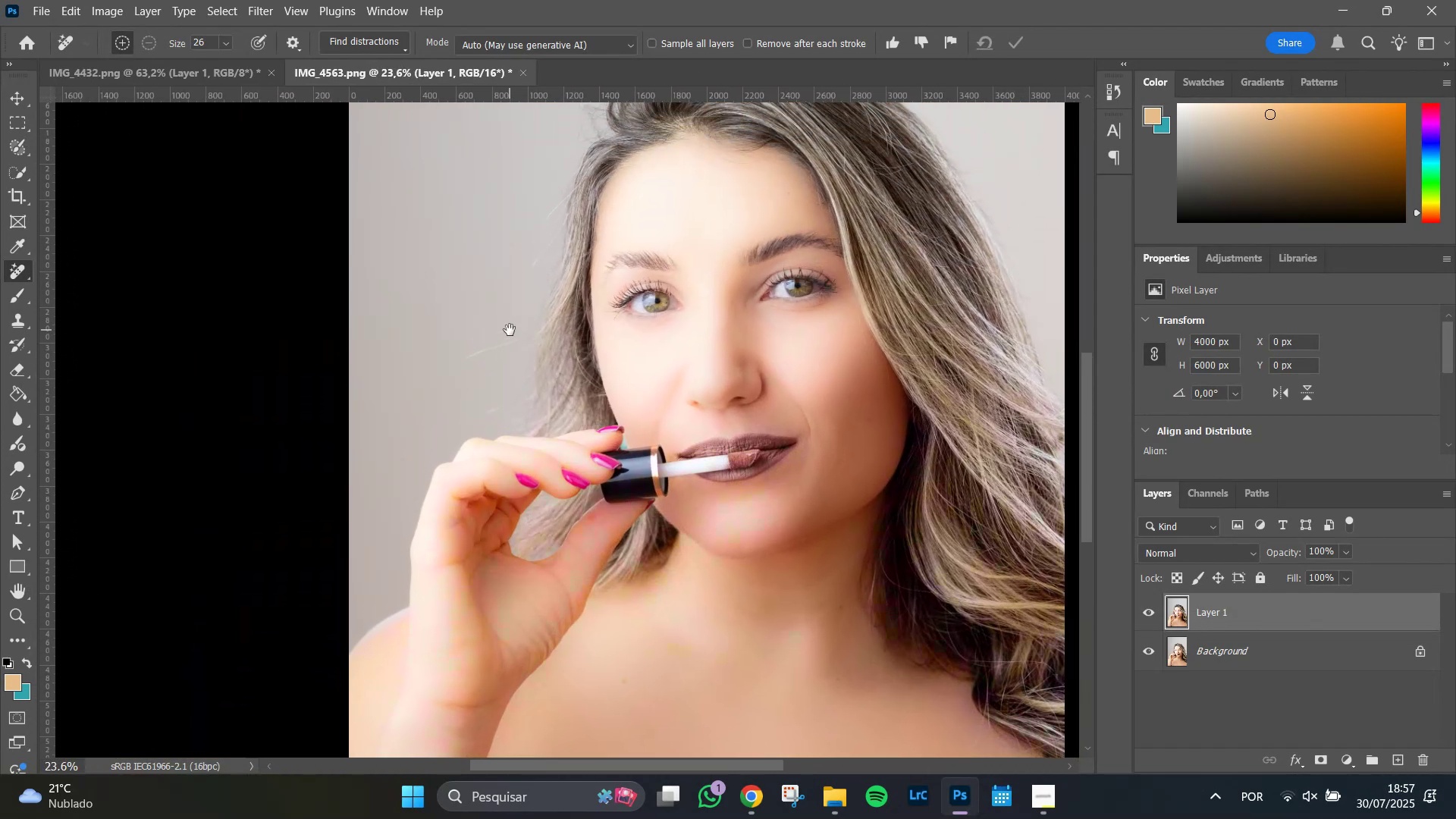 
left_click_drag(start_coordinate=[369, 390], to_coordinate=[474, 551])
 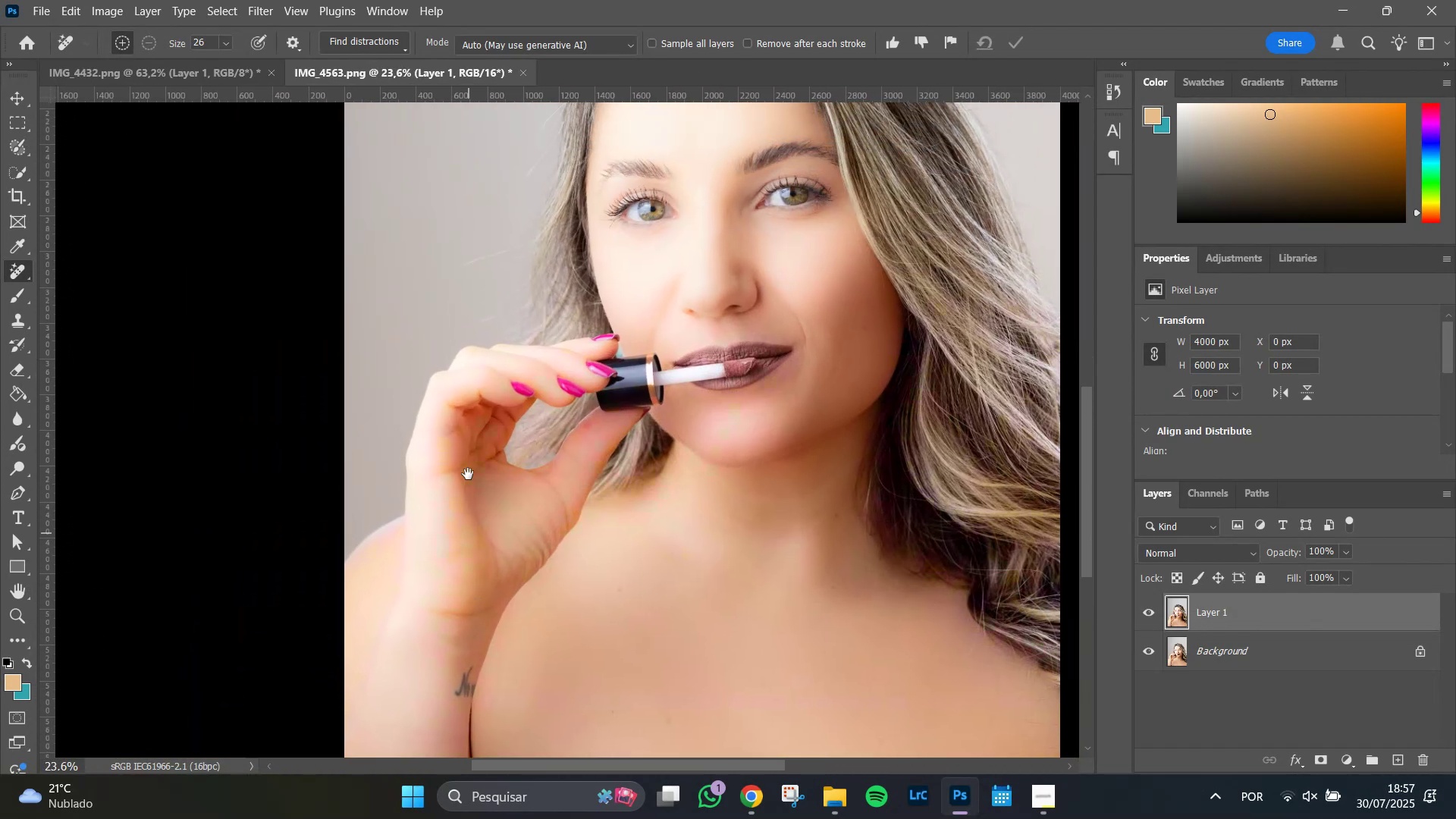 
hold_key(key=Space, duration=0.57)
 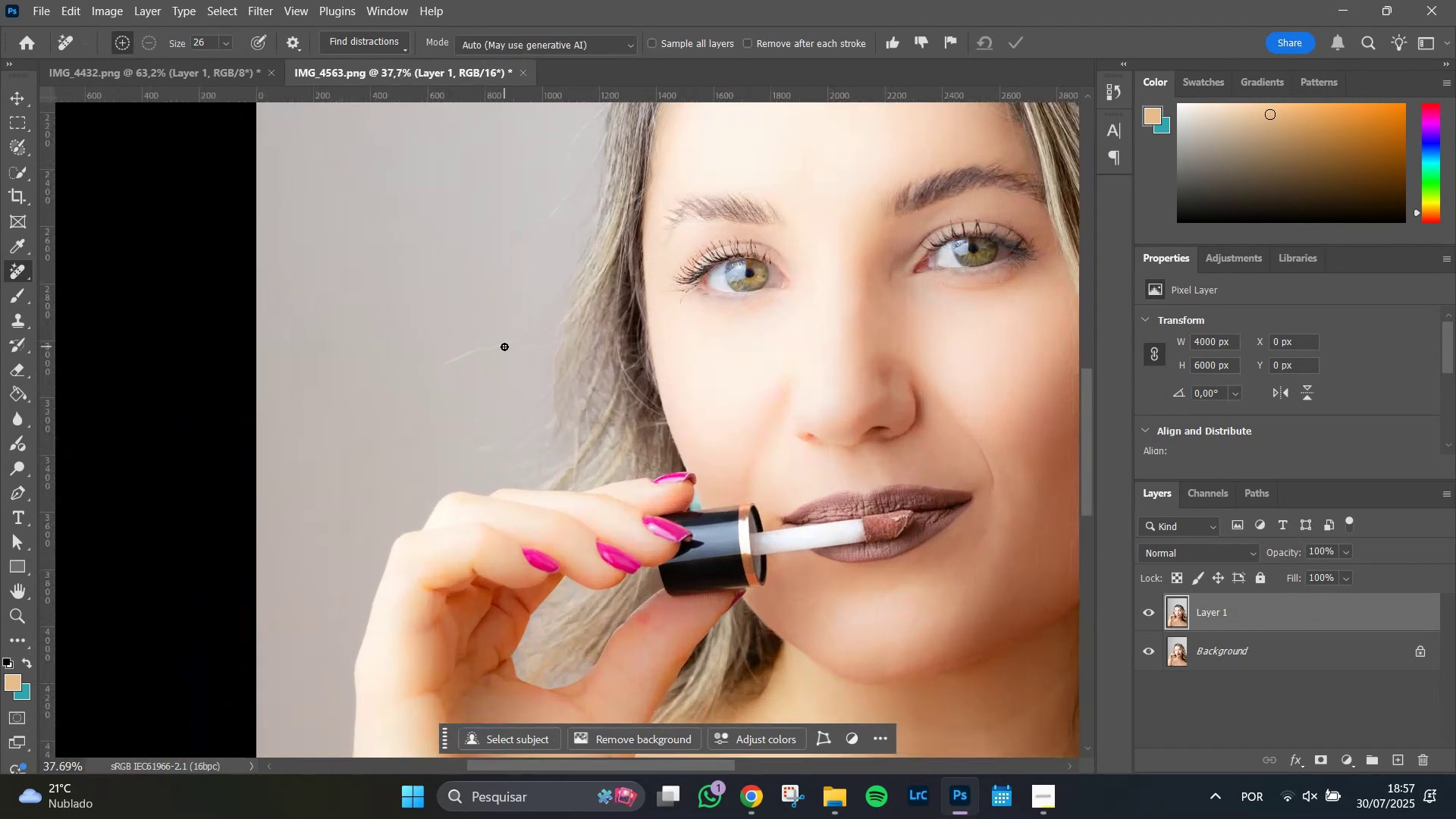 
left_click_drag(start_coordinate=[510, 309], to_coordinate=[510, 330])
 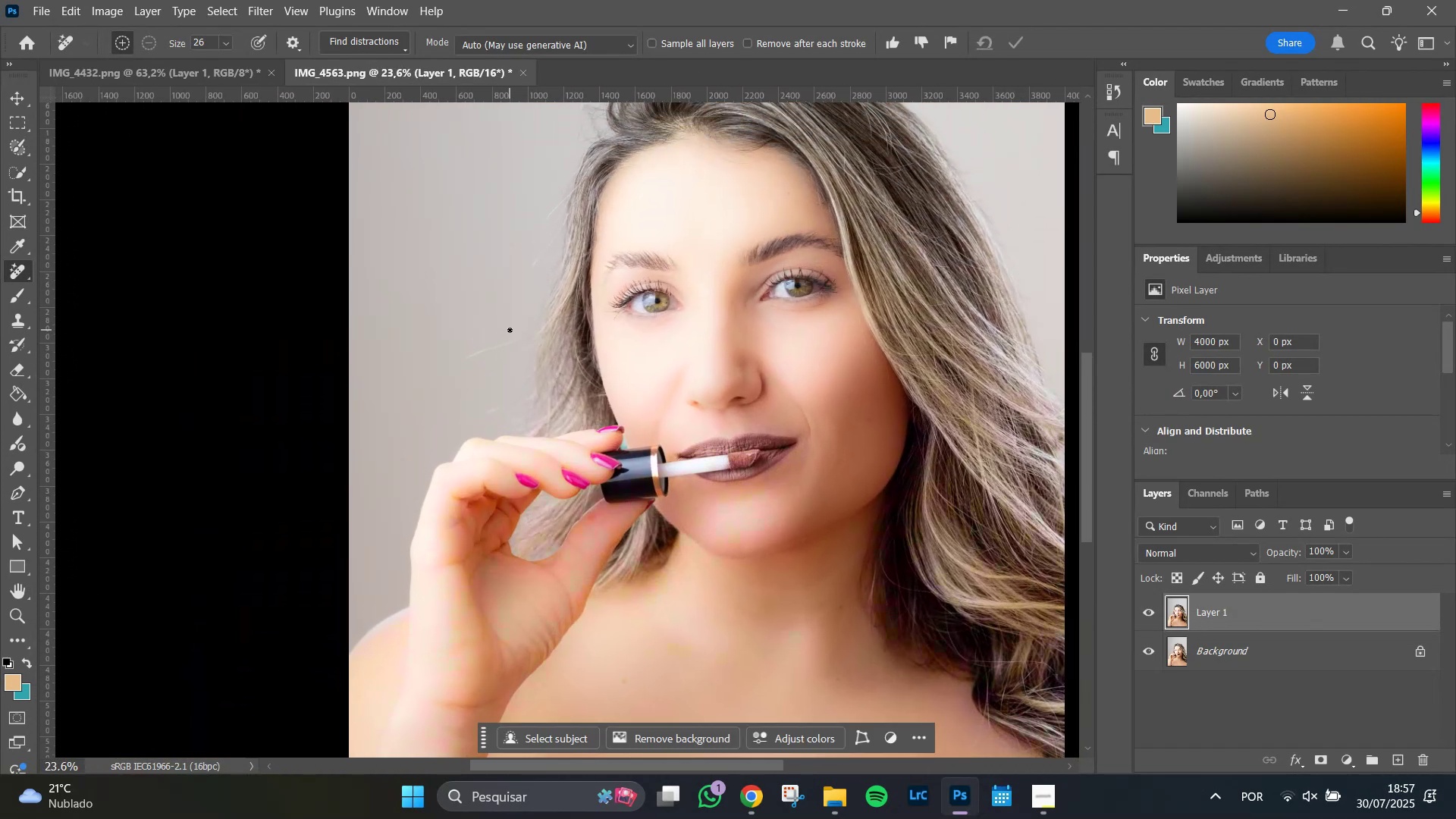 
hold_key(key=AltLeft, duration=1.51)
scroll: coordinate [484, 397], scroll_direction: up, amount: 15.0
 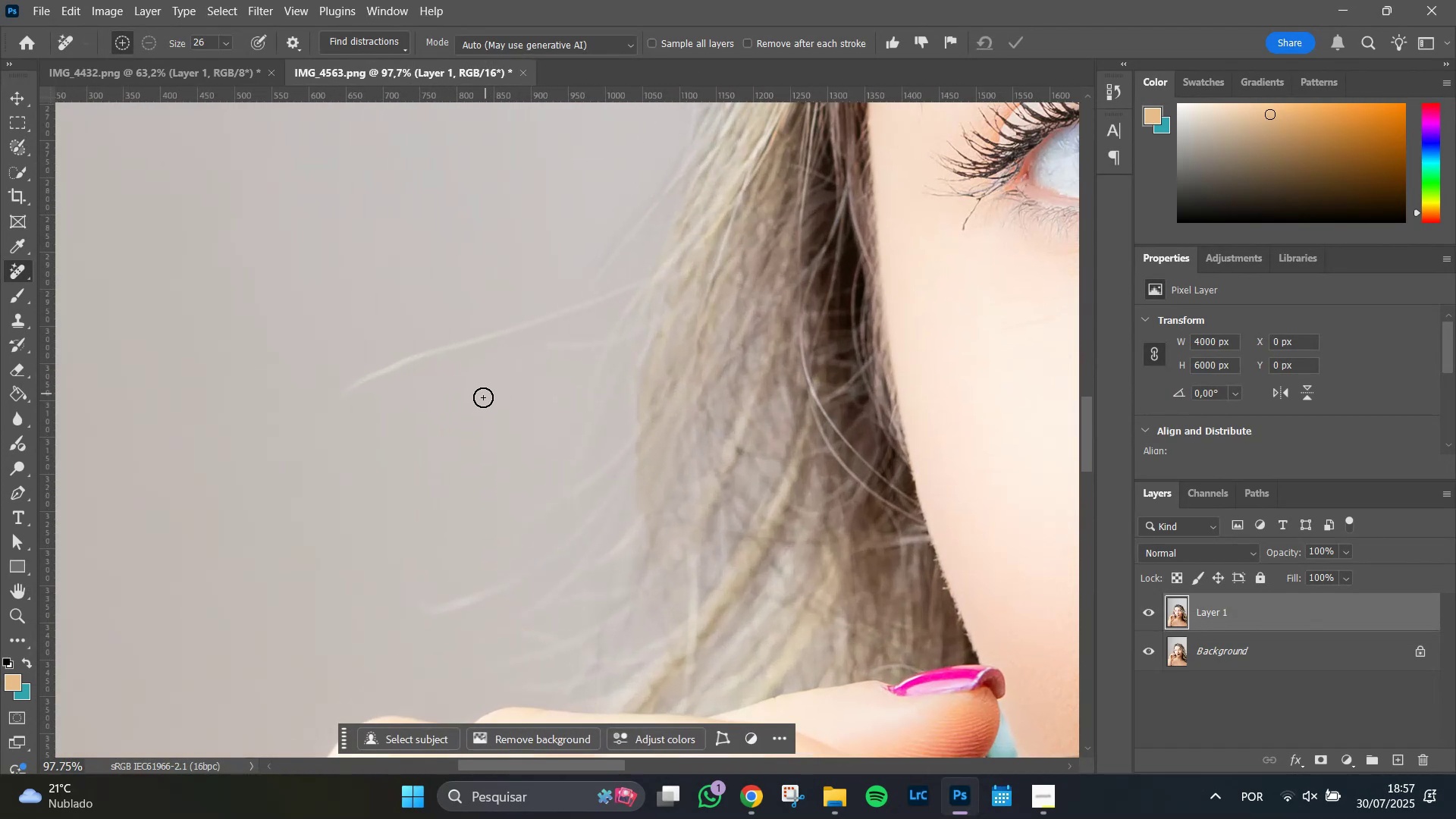 
hold_key(key=AltLeft, duration=1.51)
 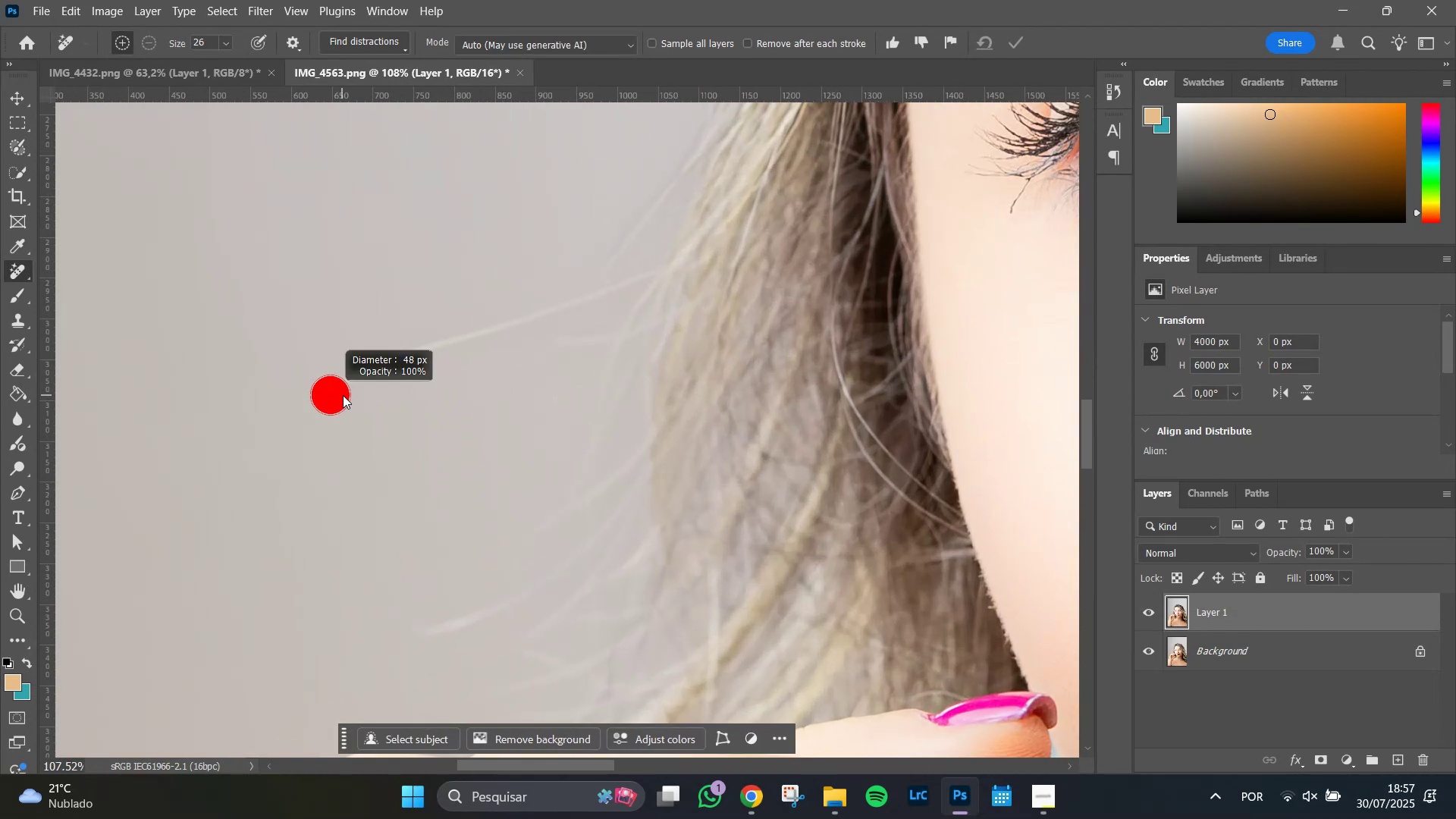 
key(Alt+AltLeft)
 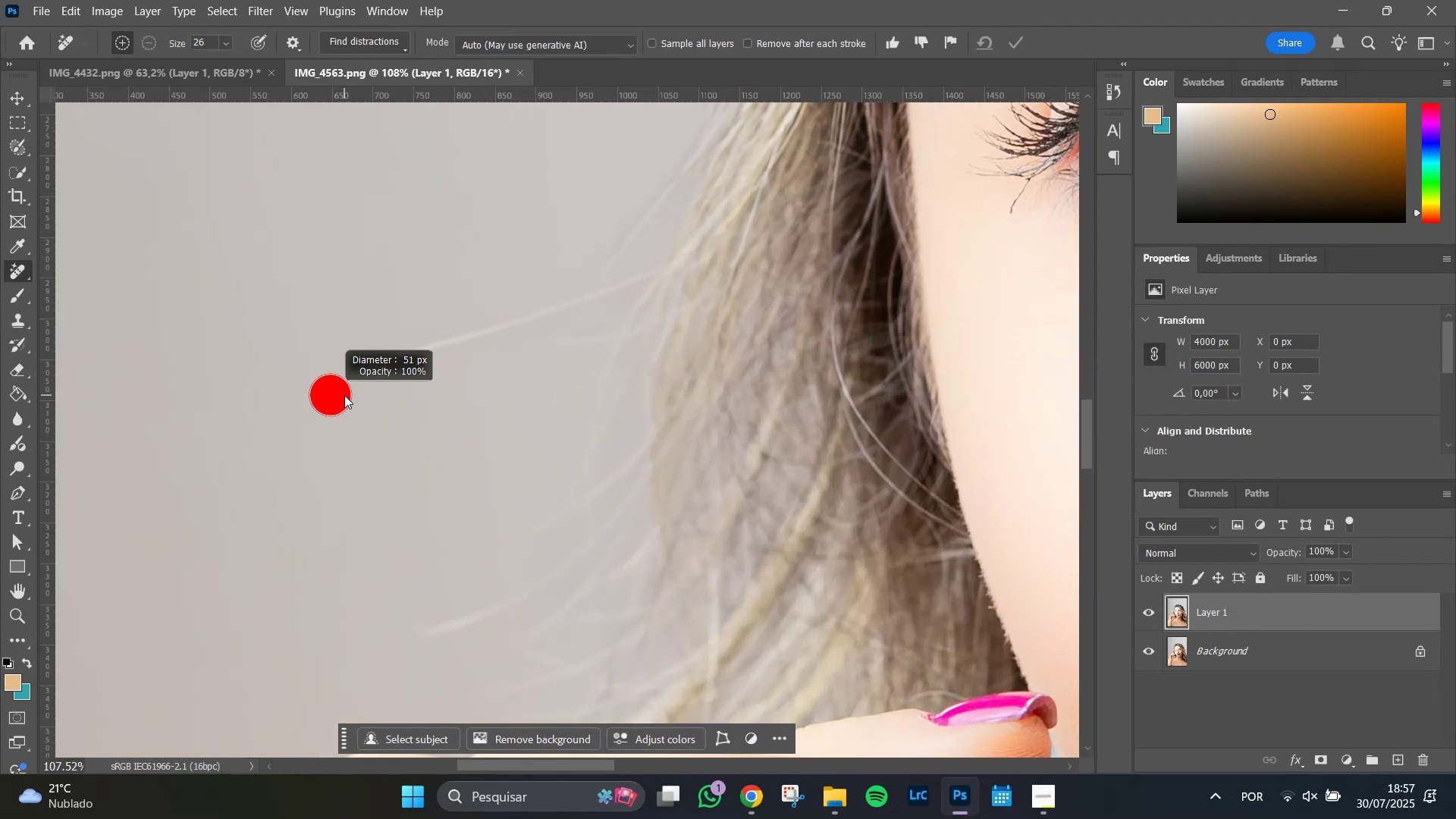 
key(Alt+AltLeft)
 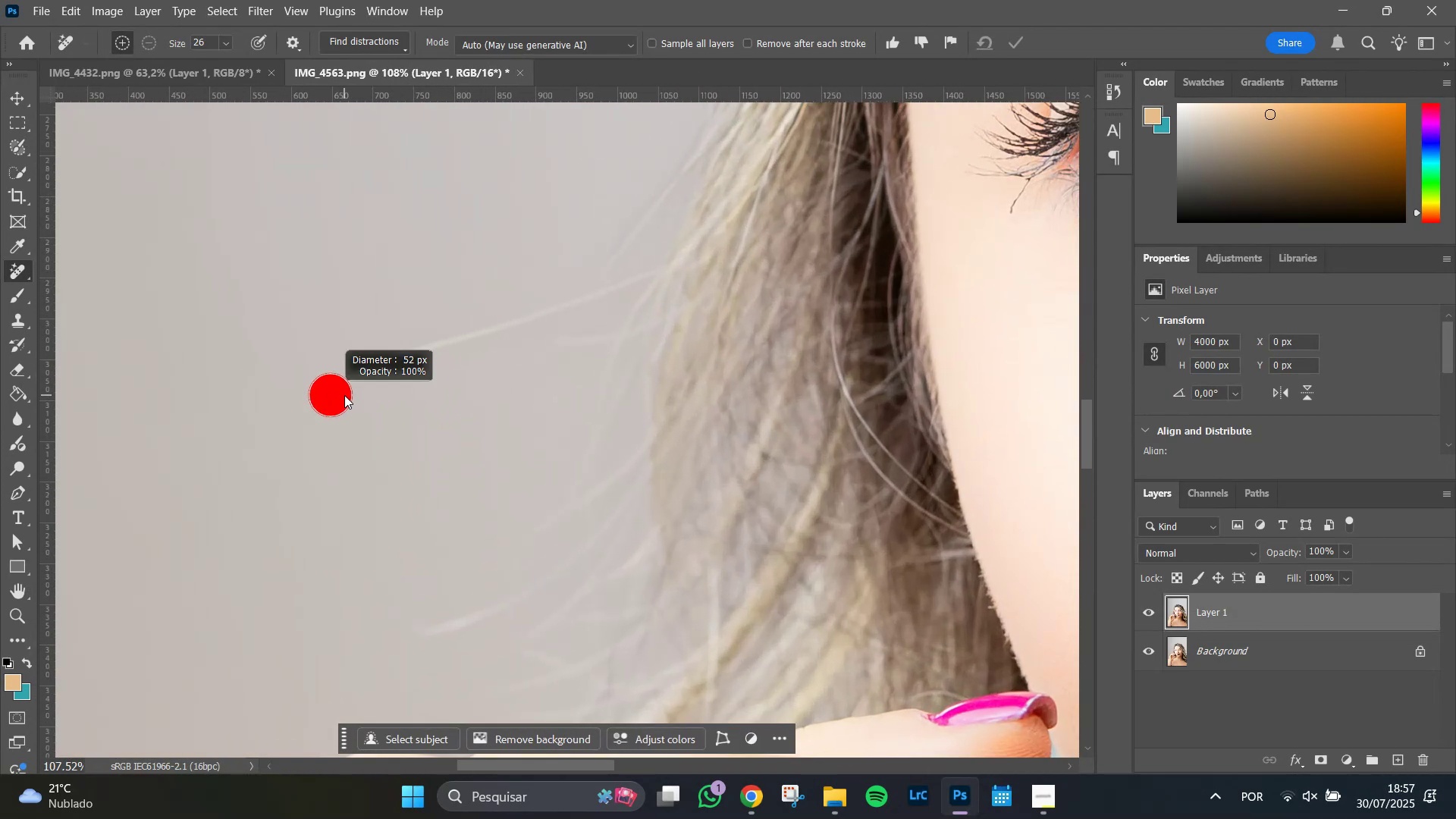 
key(Alt+AltLeft)
 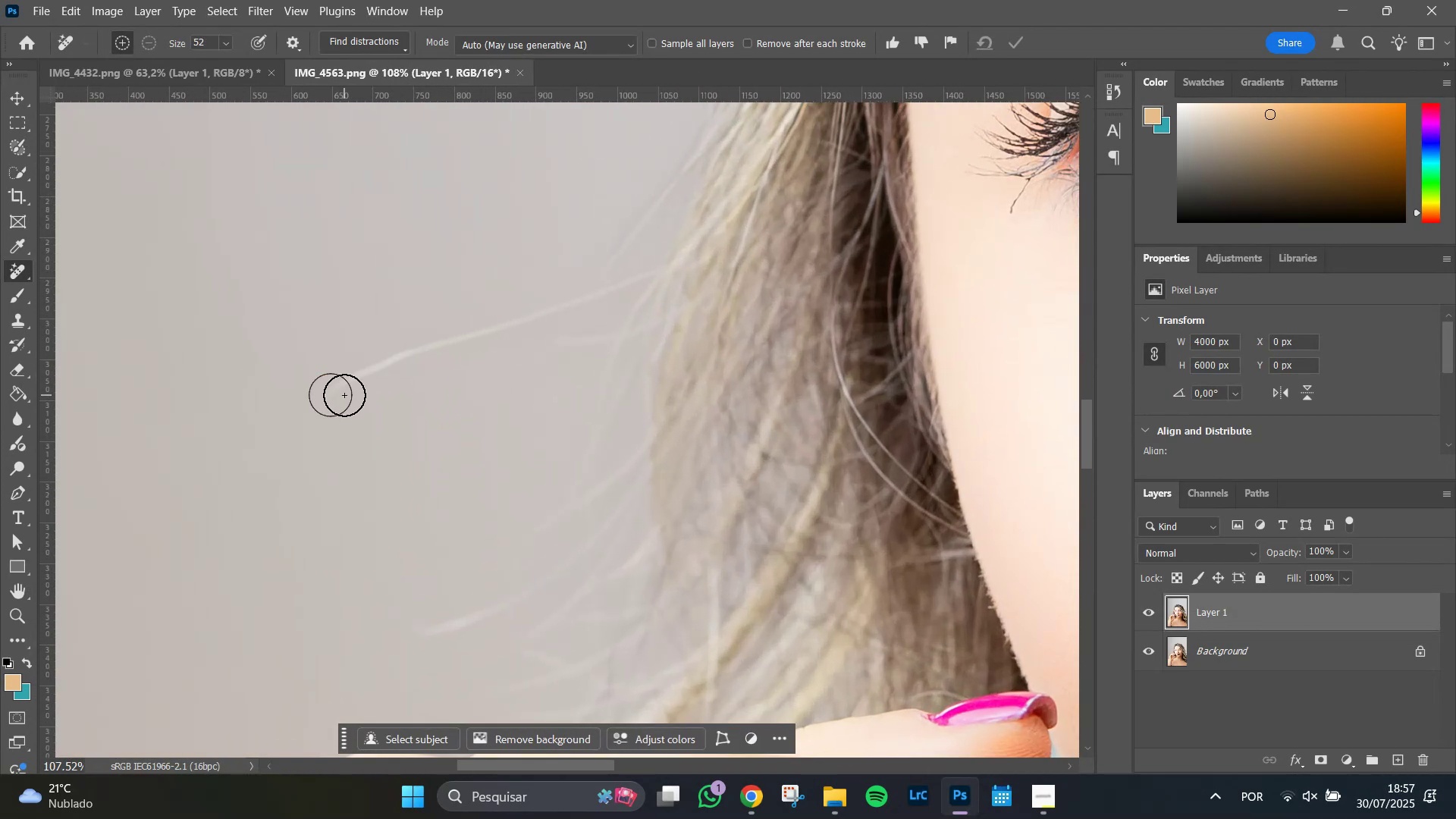 
key(Alt+AltLeft)
 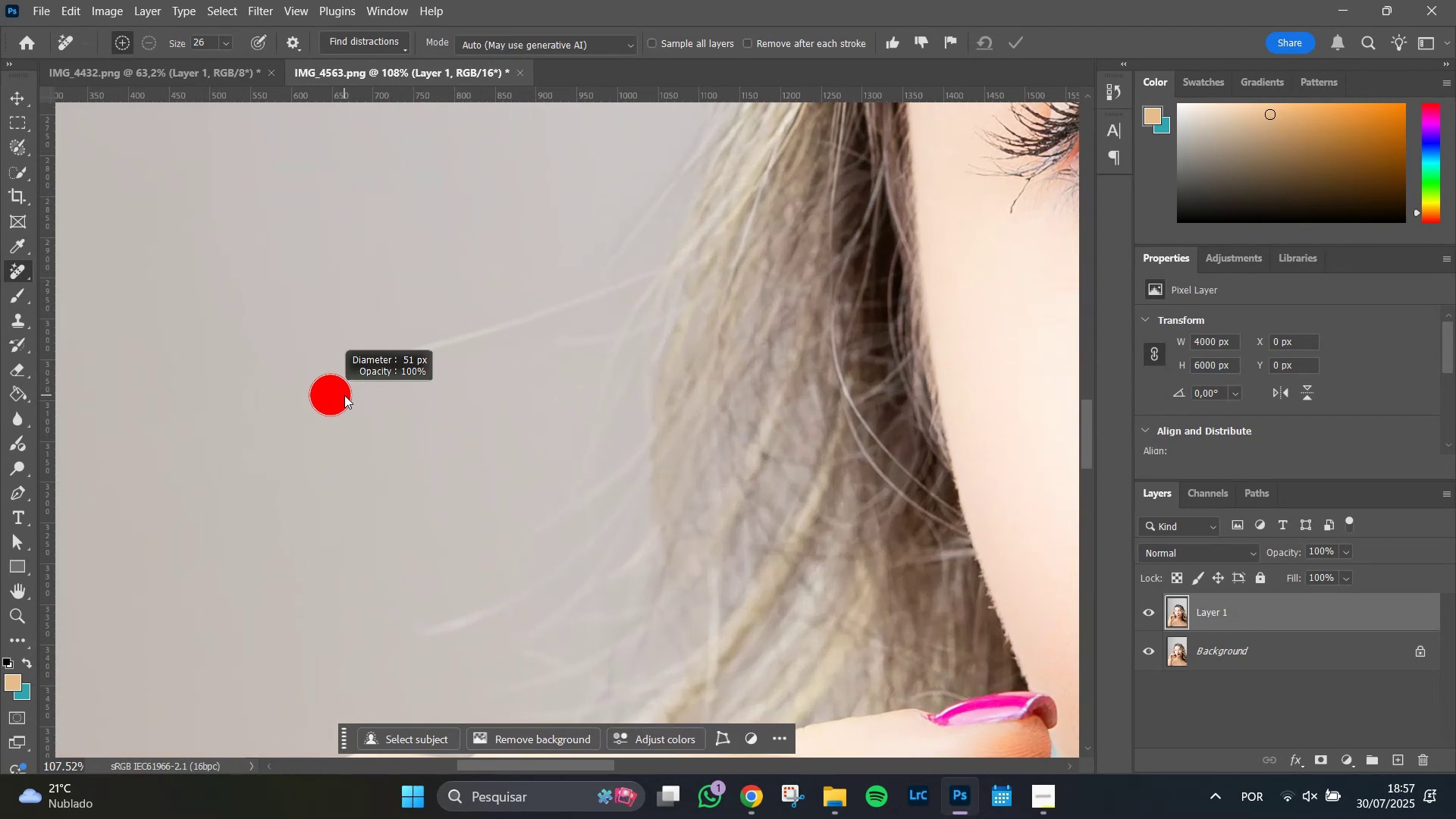 
key(Alt+AltLeft)
 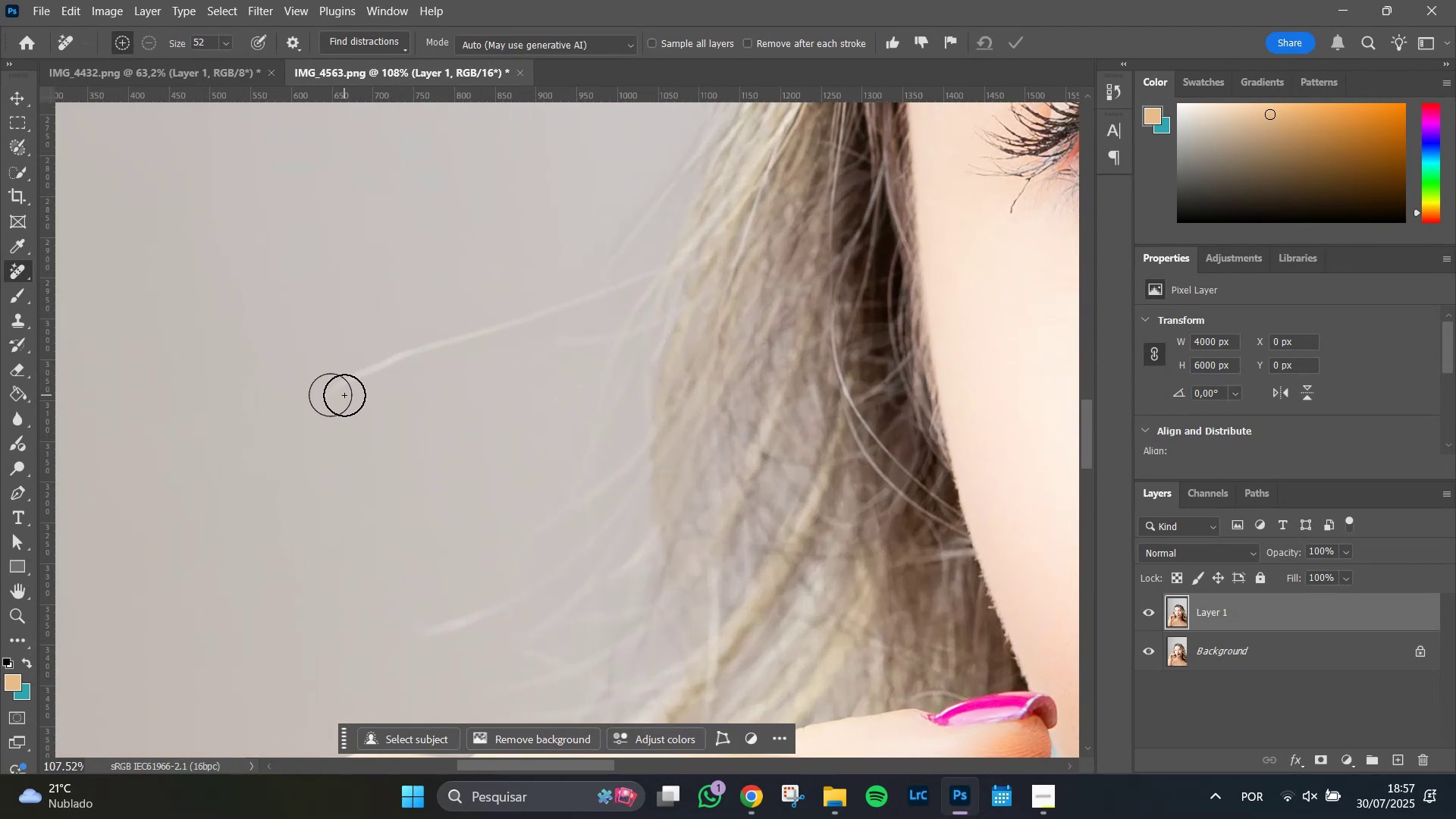 
key(Alt+AltLeft)
 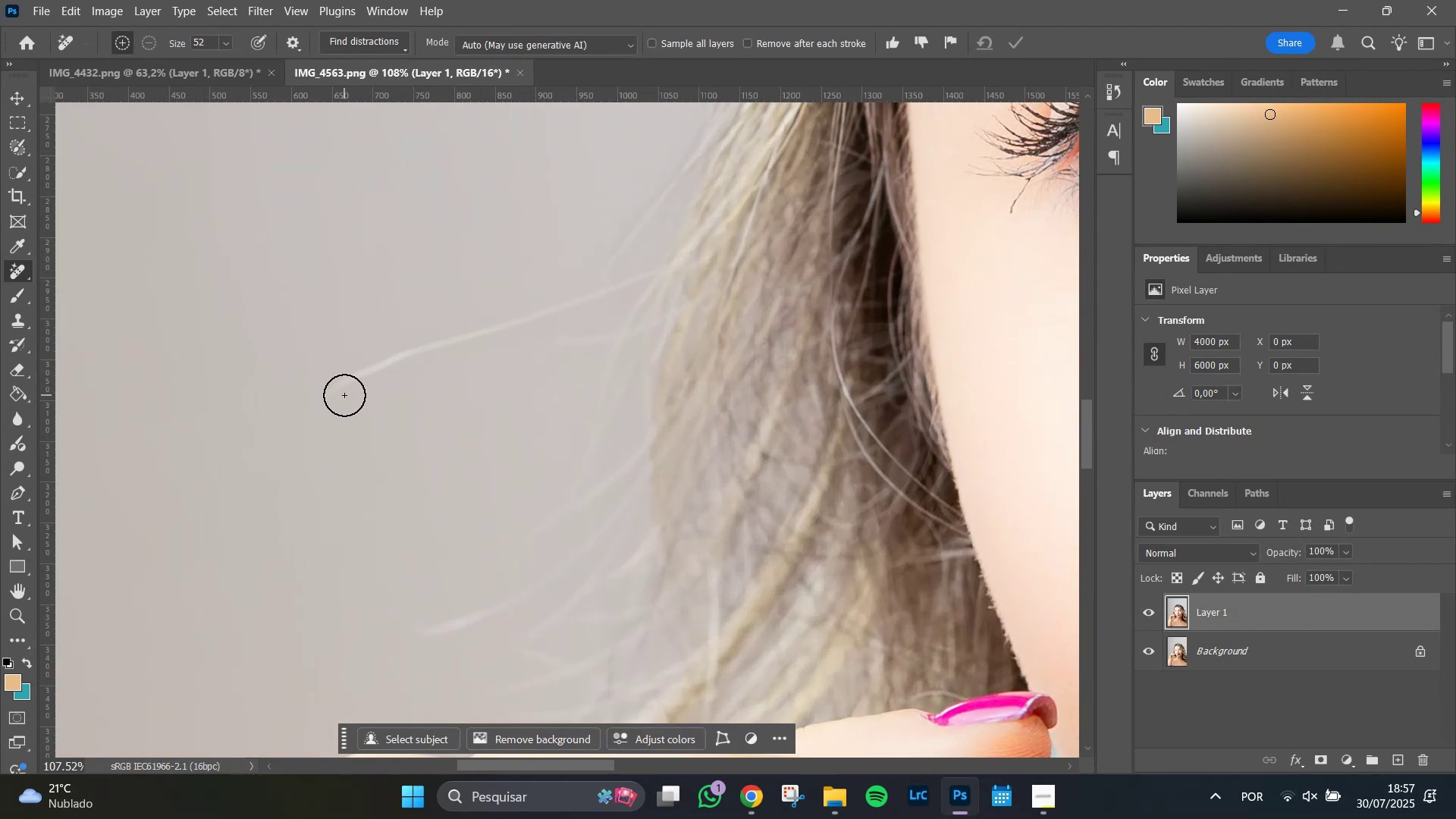 
key(Alt+AltLeft)
 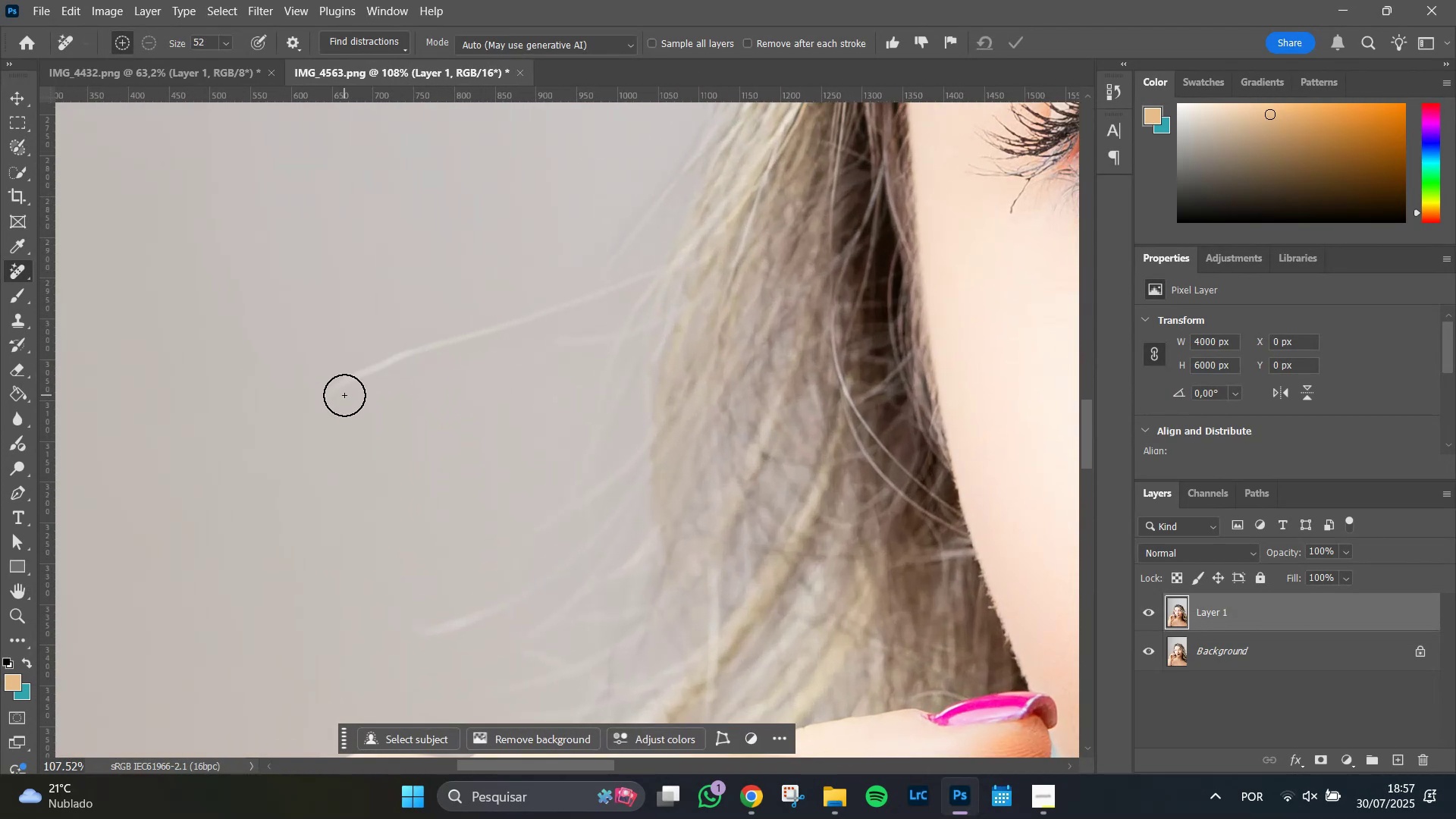 
key(Alt+AltLeft)
 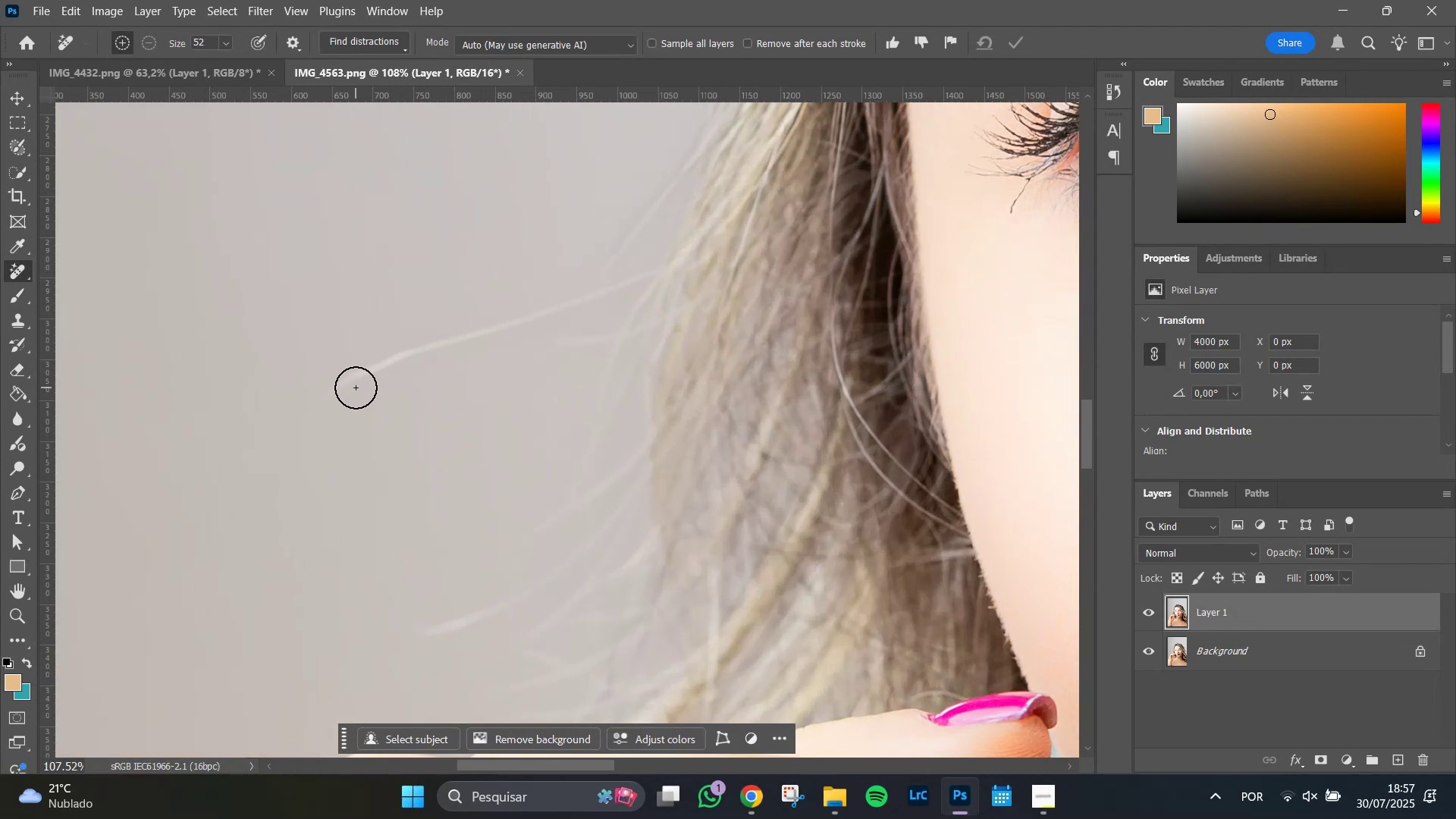 
hold_key(key=Space, duration=0.95)
 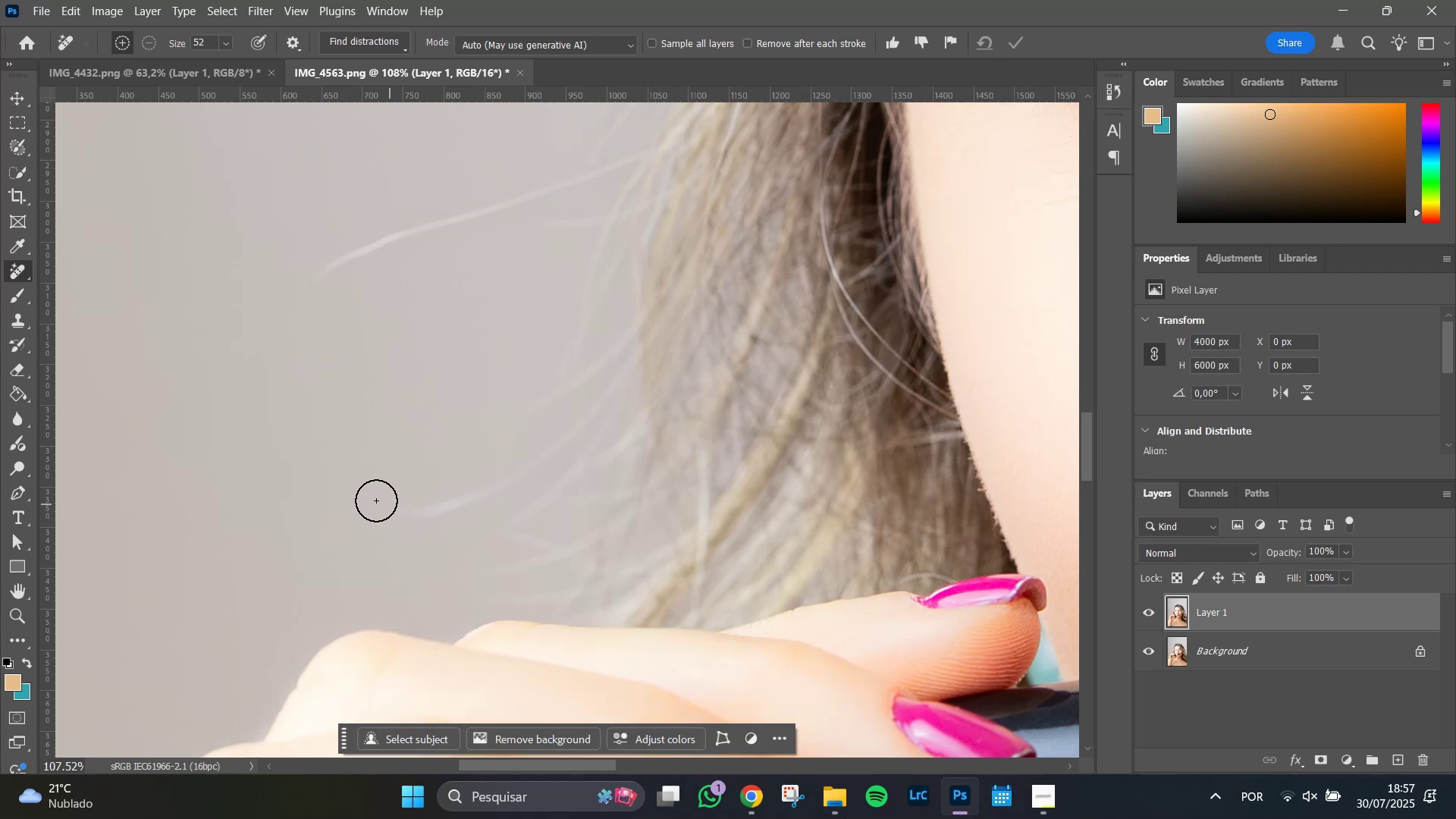 
left_click_drag(start_coordinate=[425, 522], to_coordinate=[414, 405])
 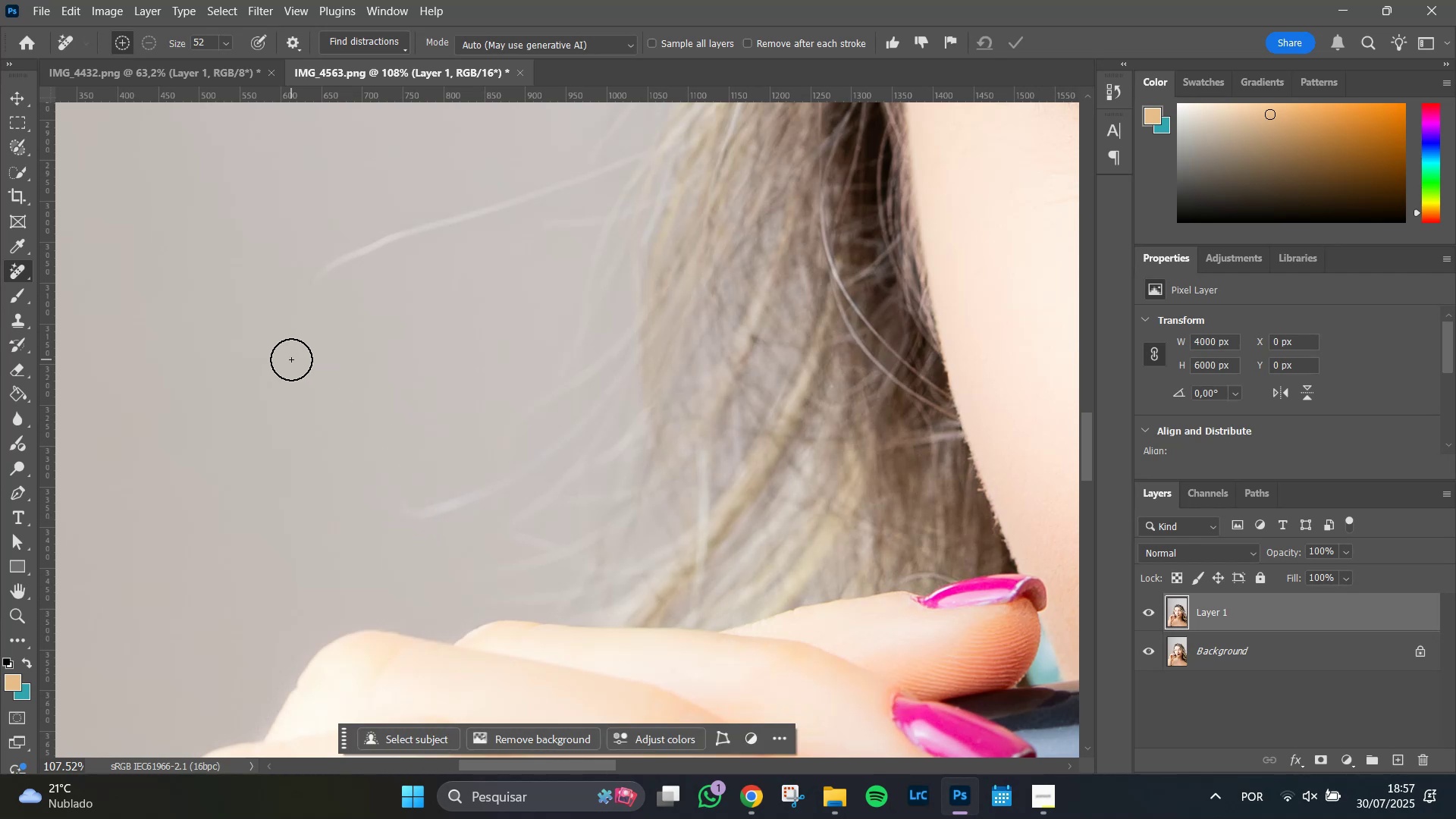 
key(S)
 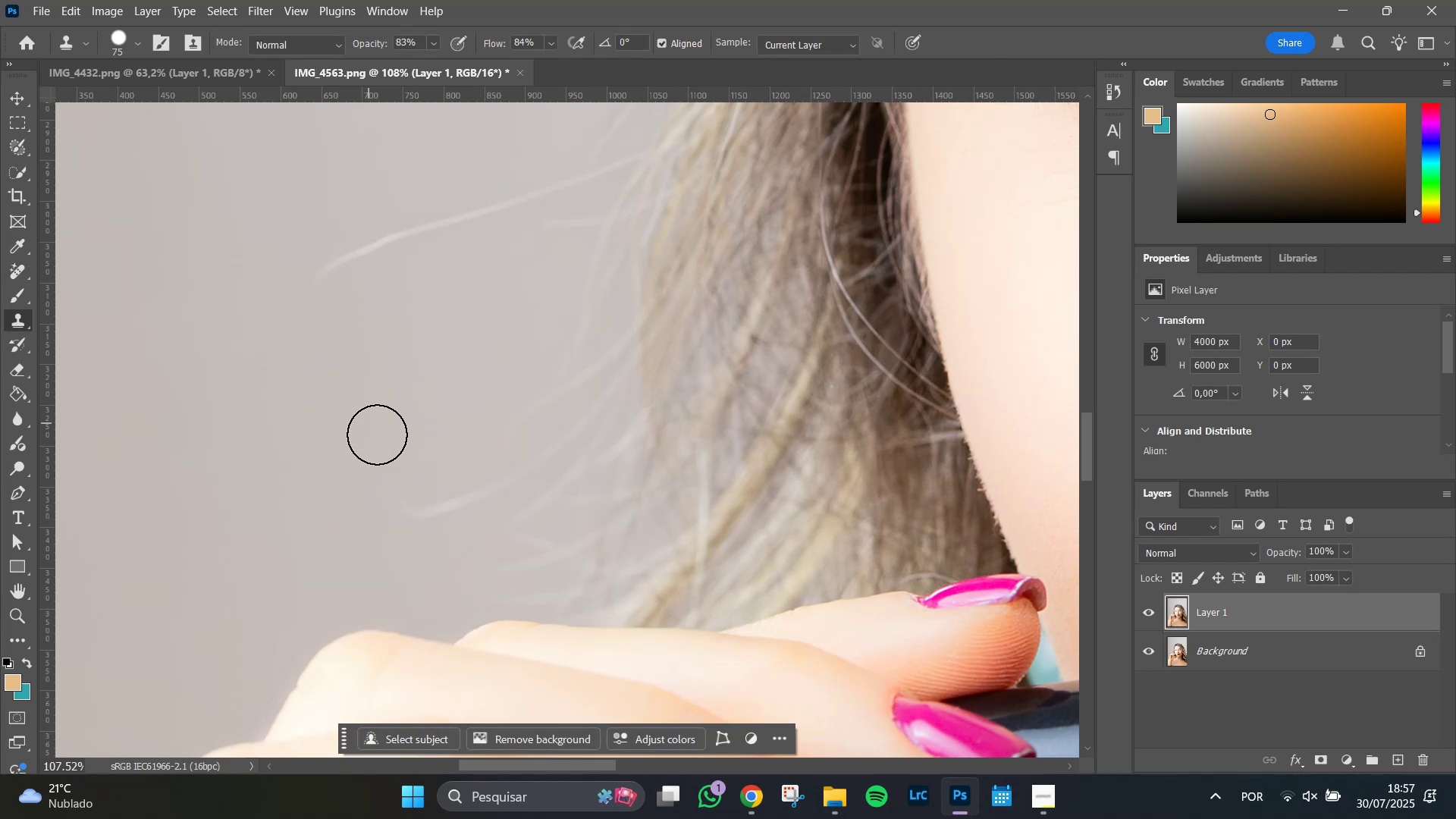 
hold_key(key=AltLeft, duration=0.66)
left_click([397, 482])
 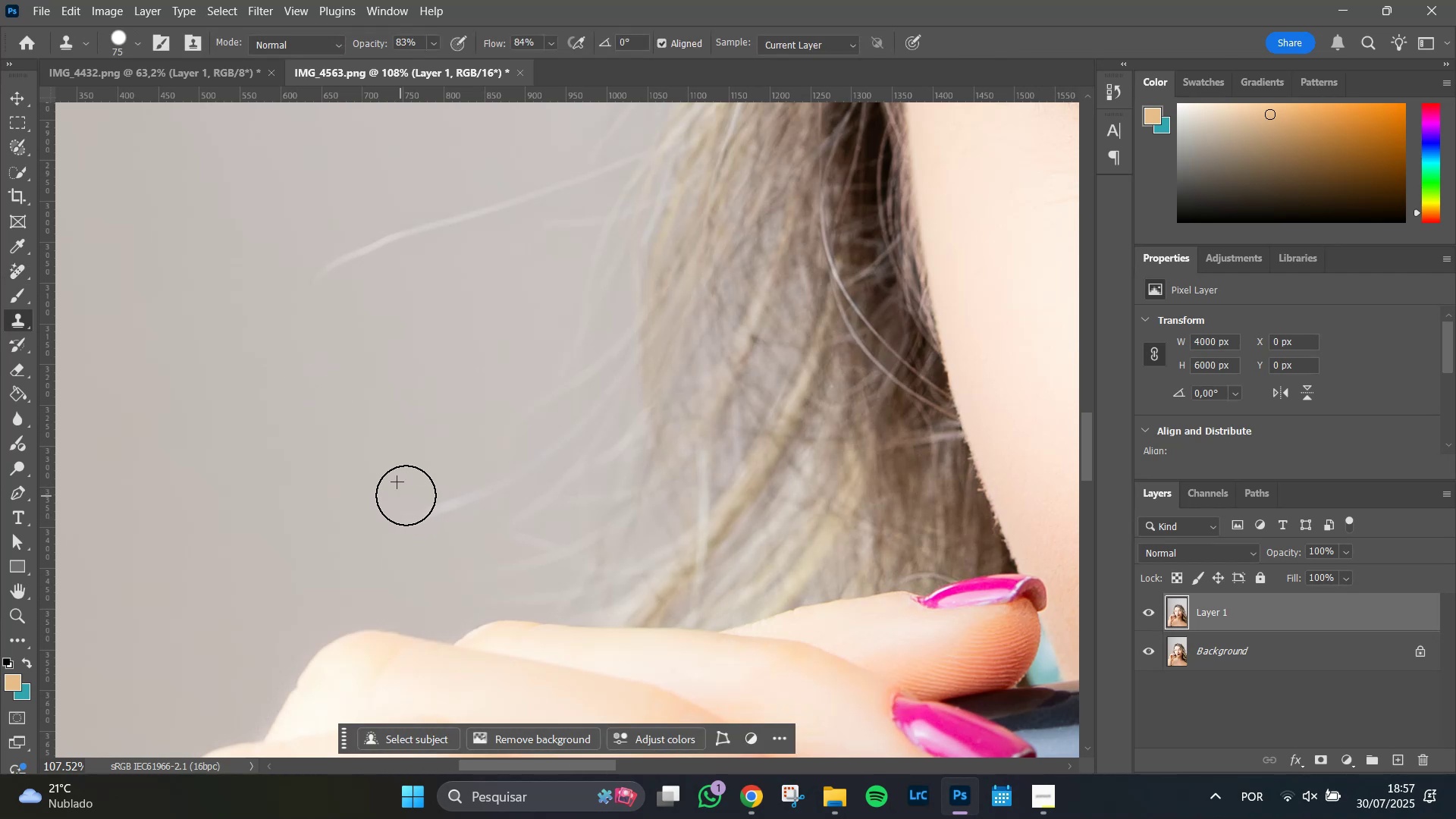 
double_click([413, 494])
 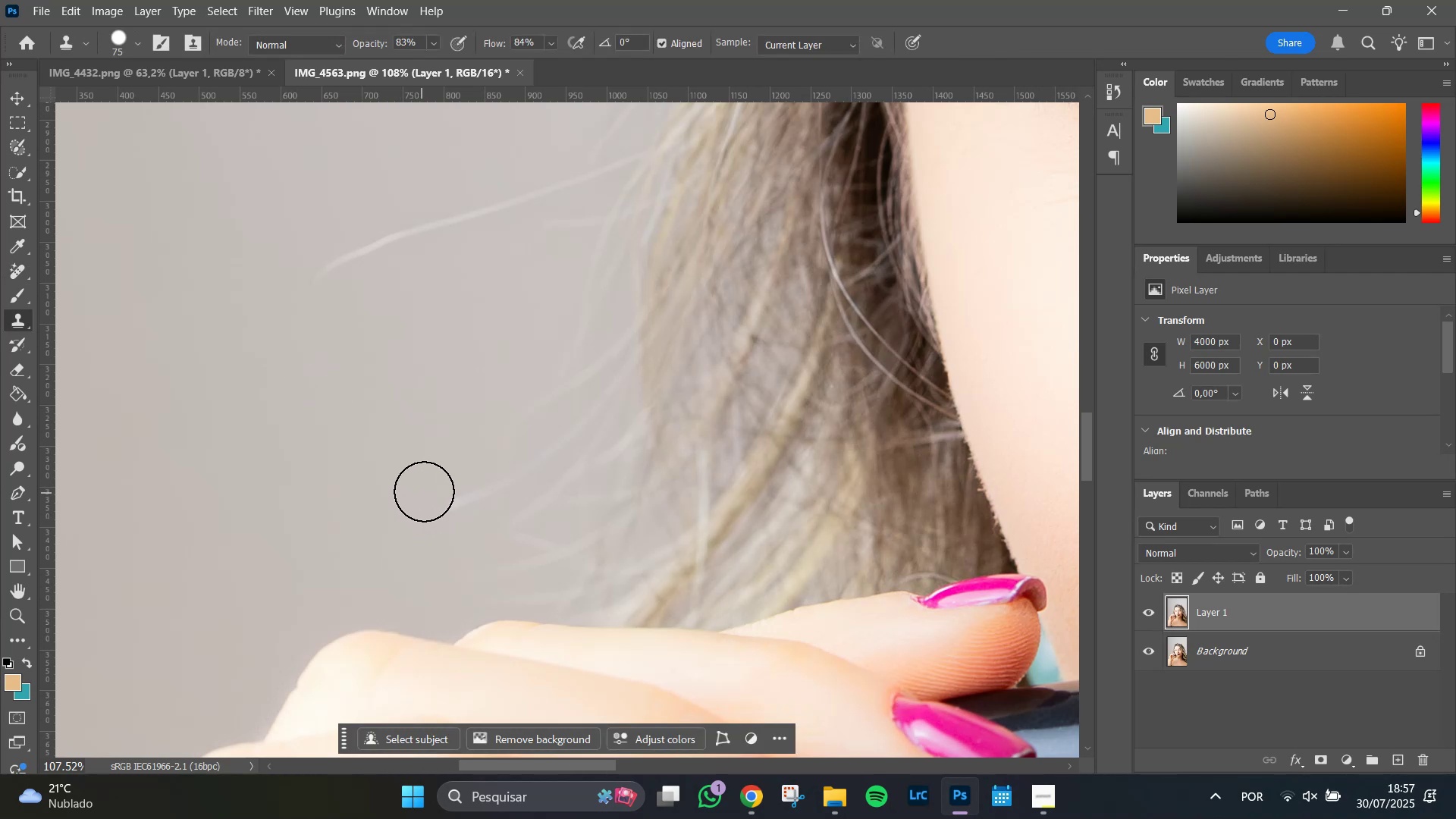 
left_click([430, 488])
 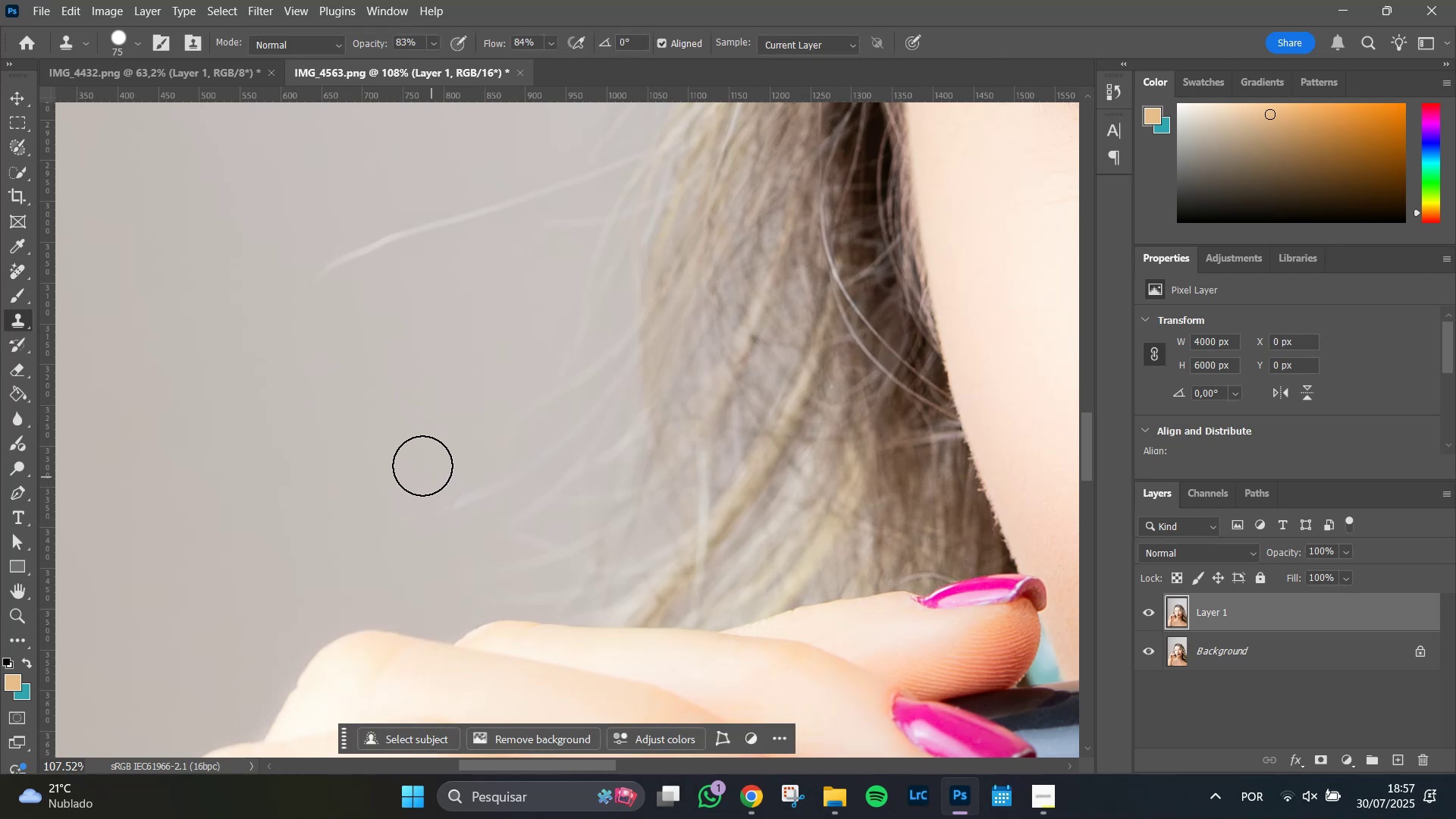 
key(Alt+AltLeft)
 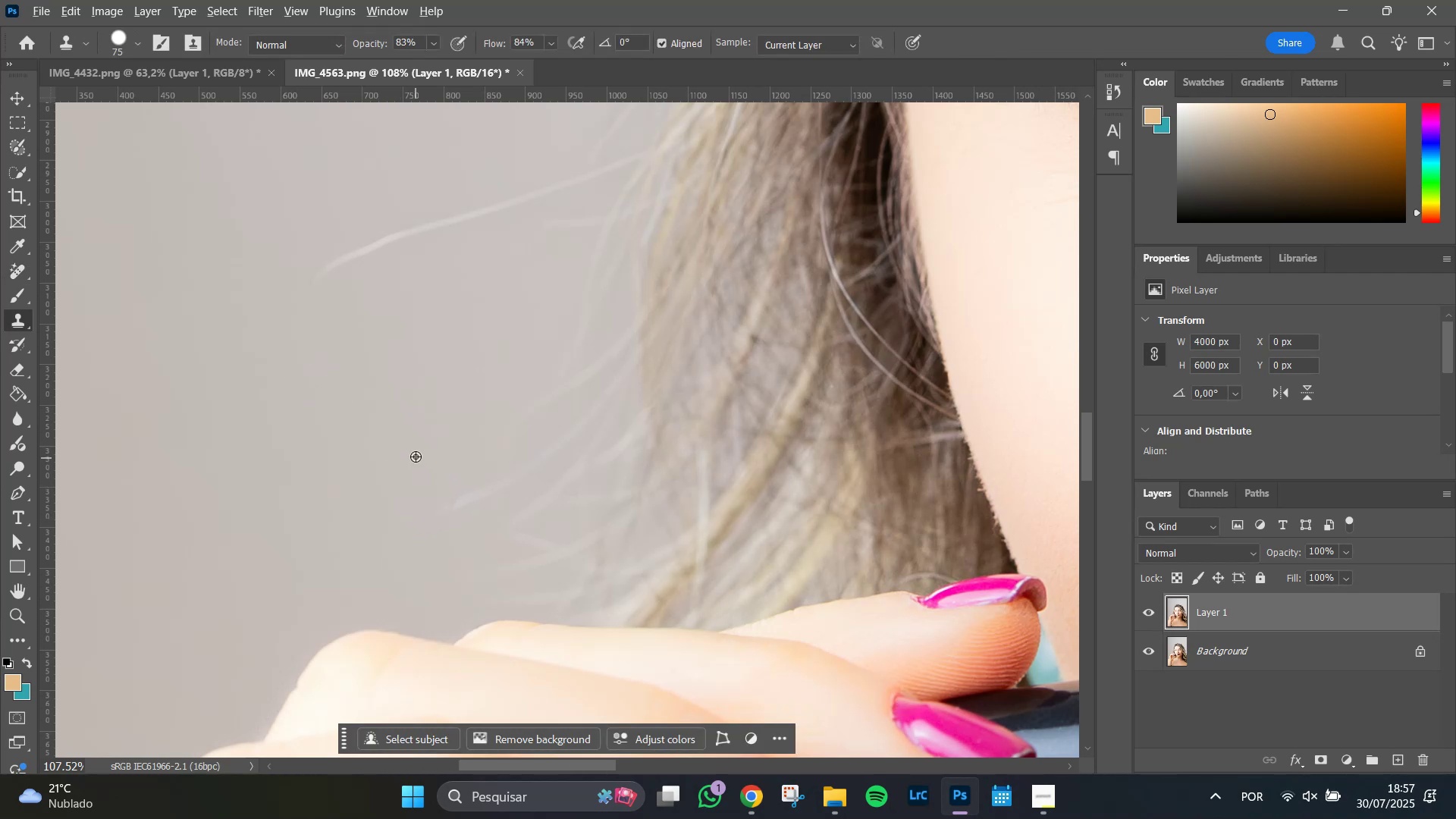 
left_click([416, 457])
 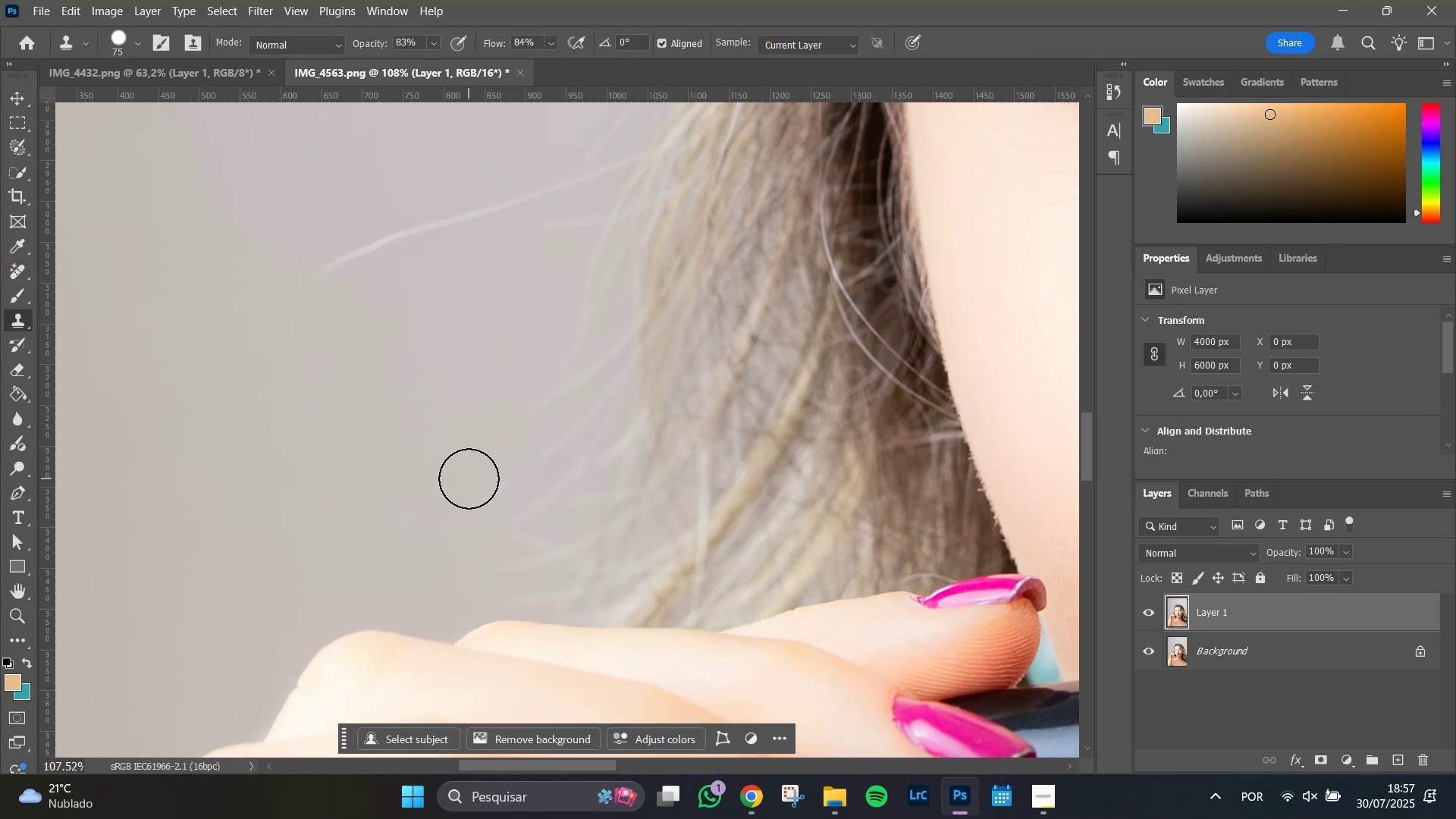 
triple_click([479, 473])
 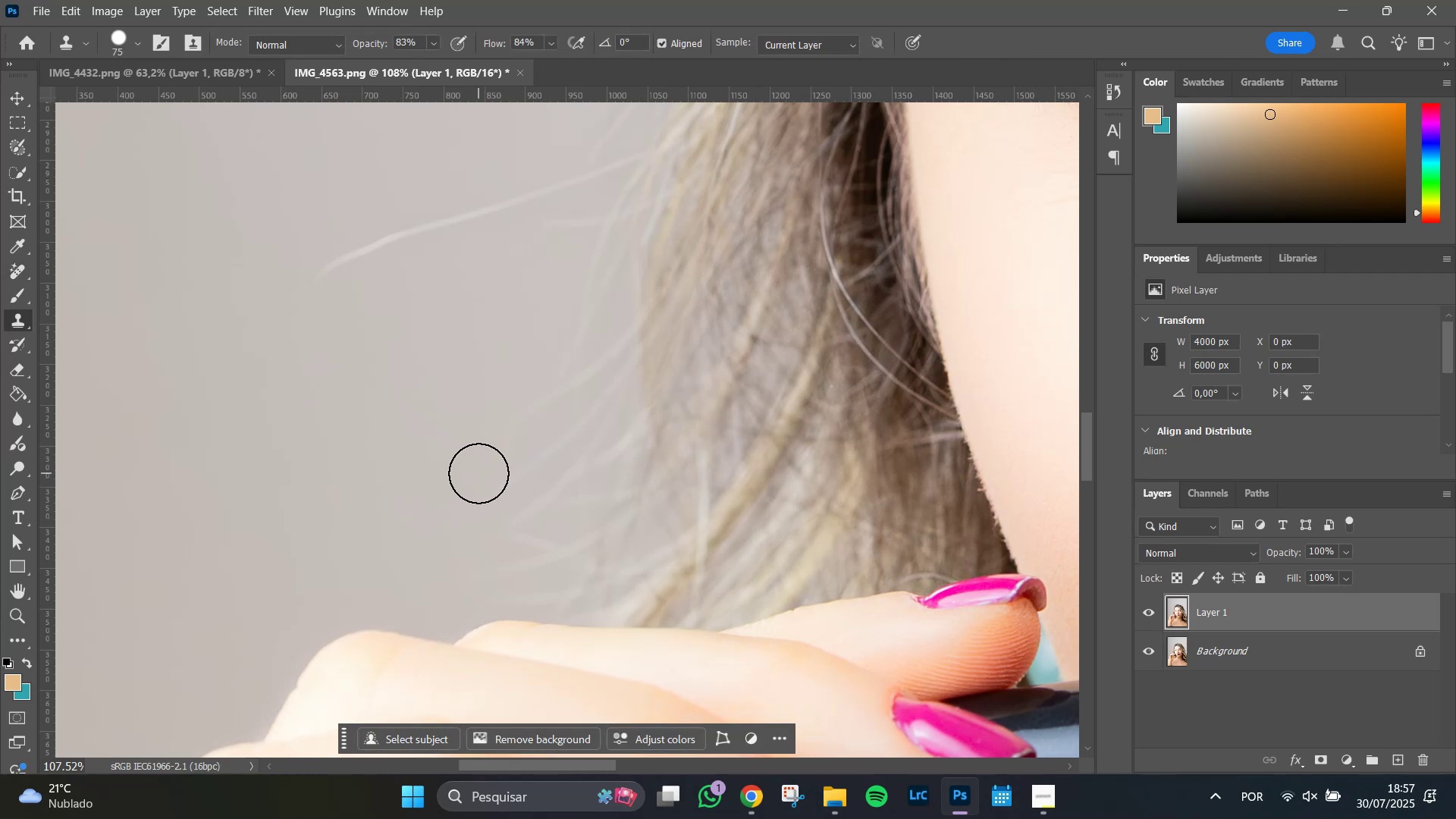 
triple_click([479, 473])
 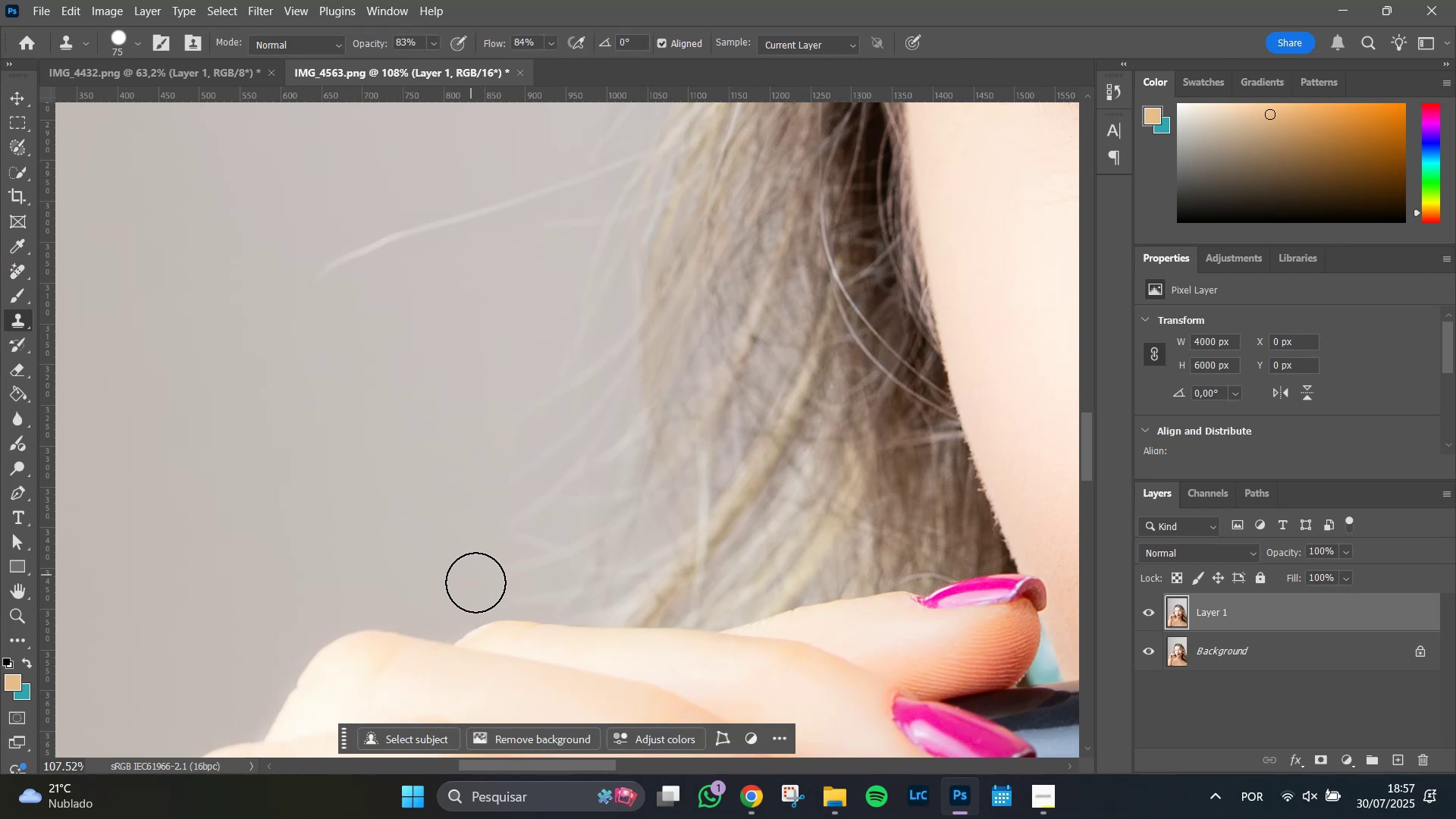 
hold_key(key=AltLeft, duration=0.54)
 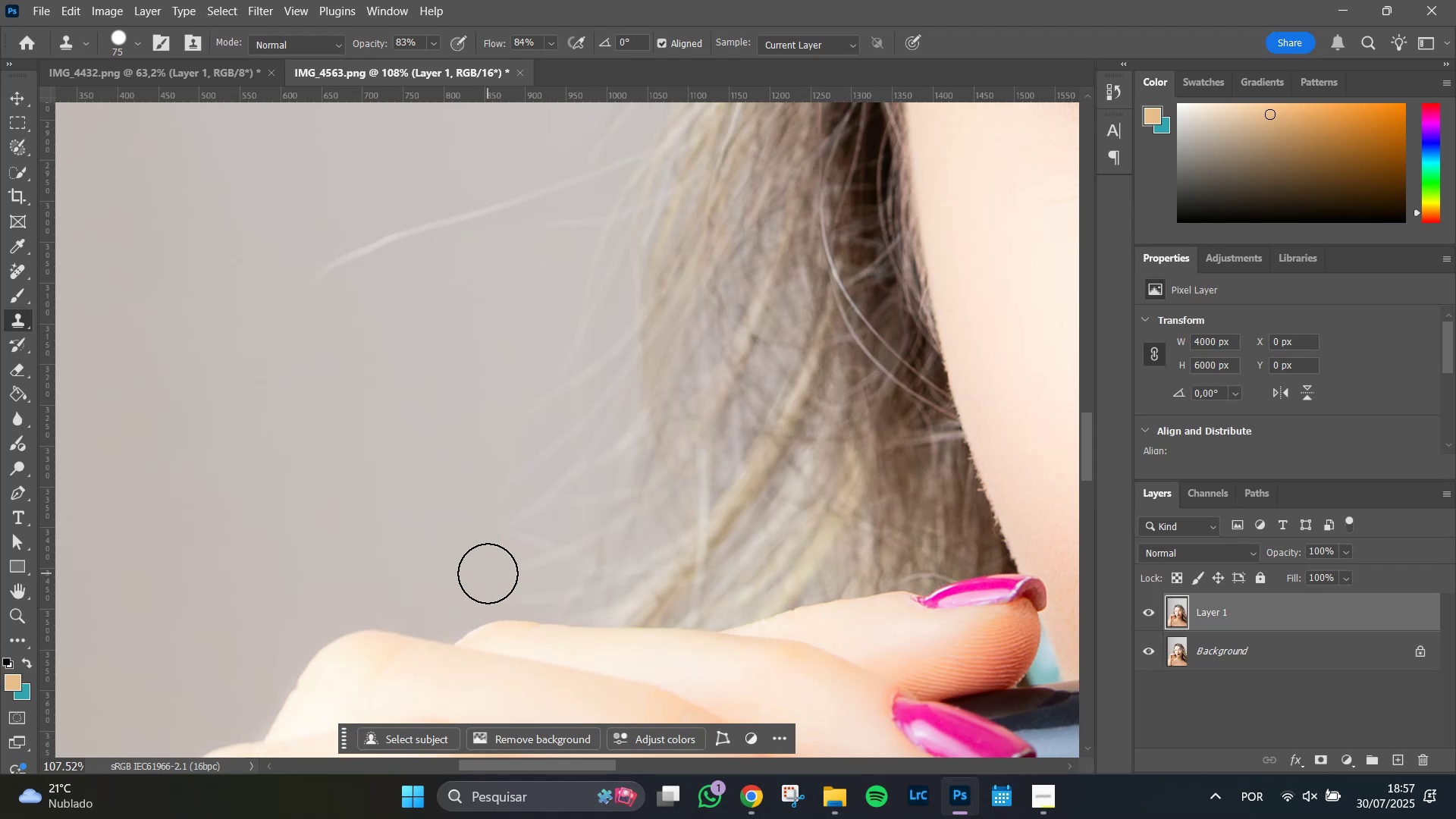 
double_click([488, 573])
 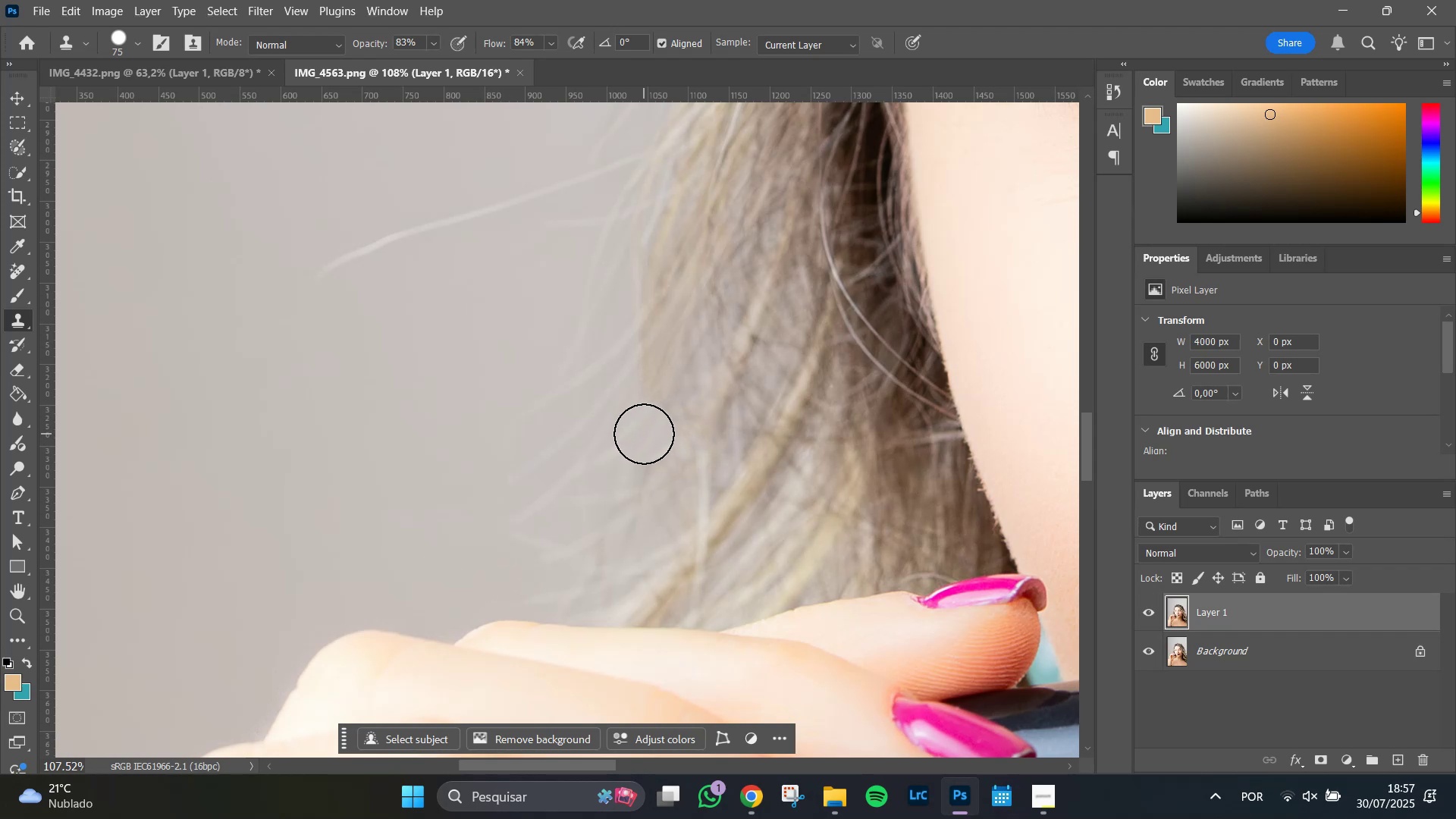 
hold_key(key=AltLeft, duration=0.93)
left_click([459, 528])
 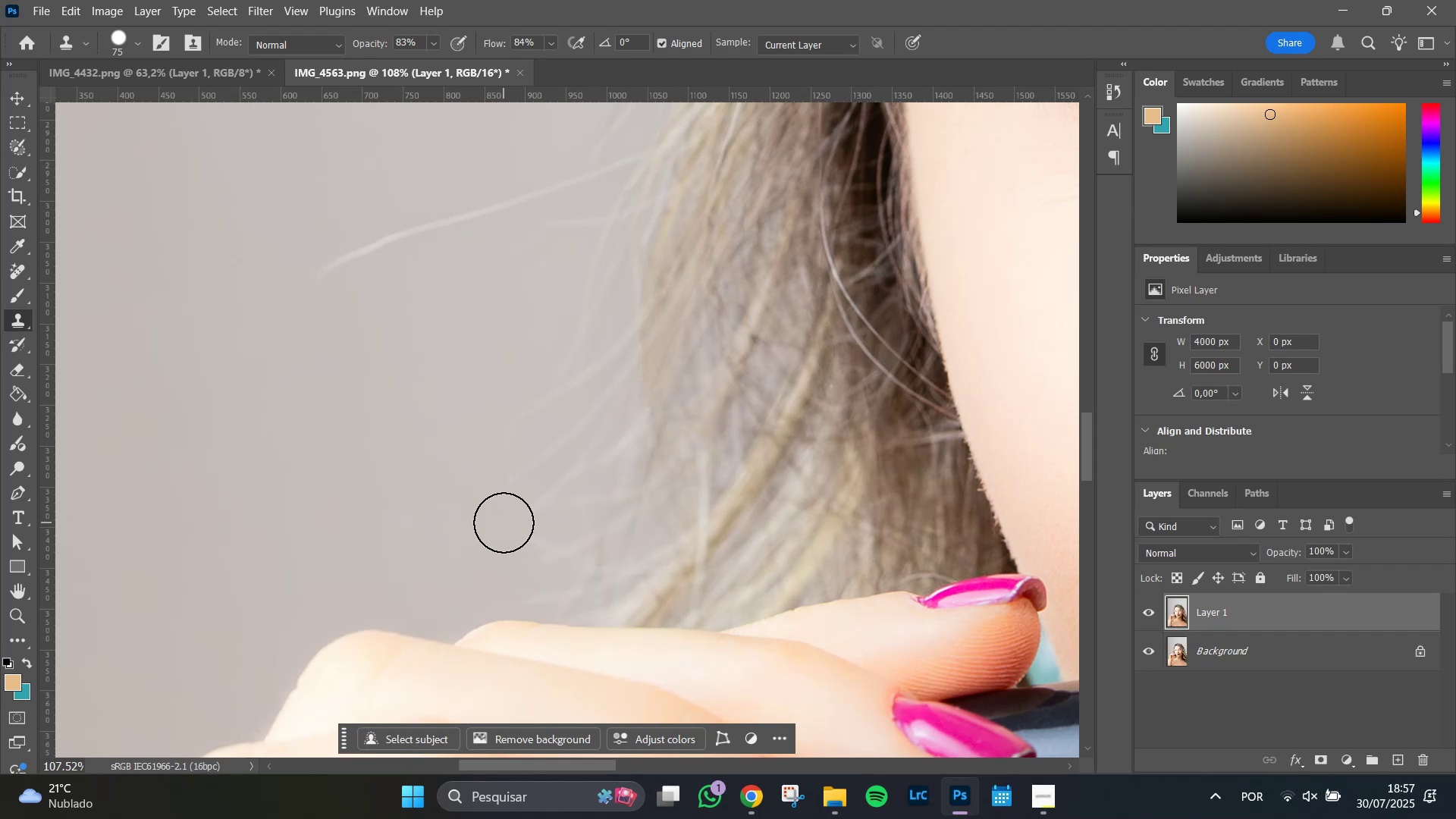 
left_click_drag(start_coordinate=[504, 508], to_coordinate=[502, 497])
 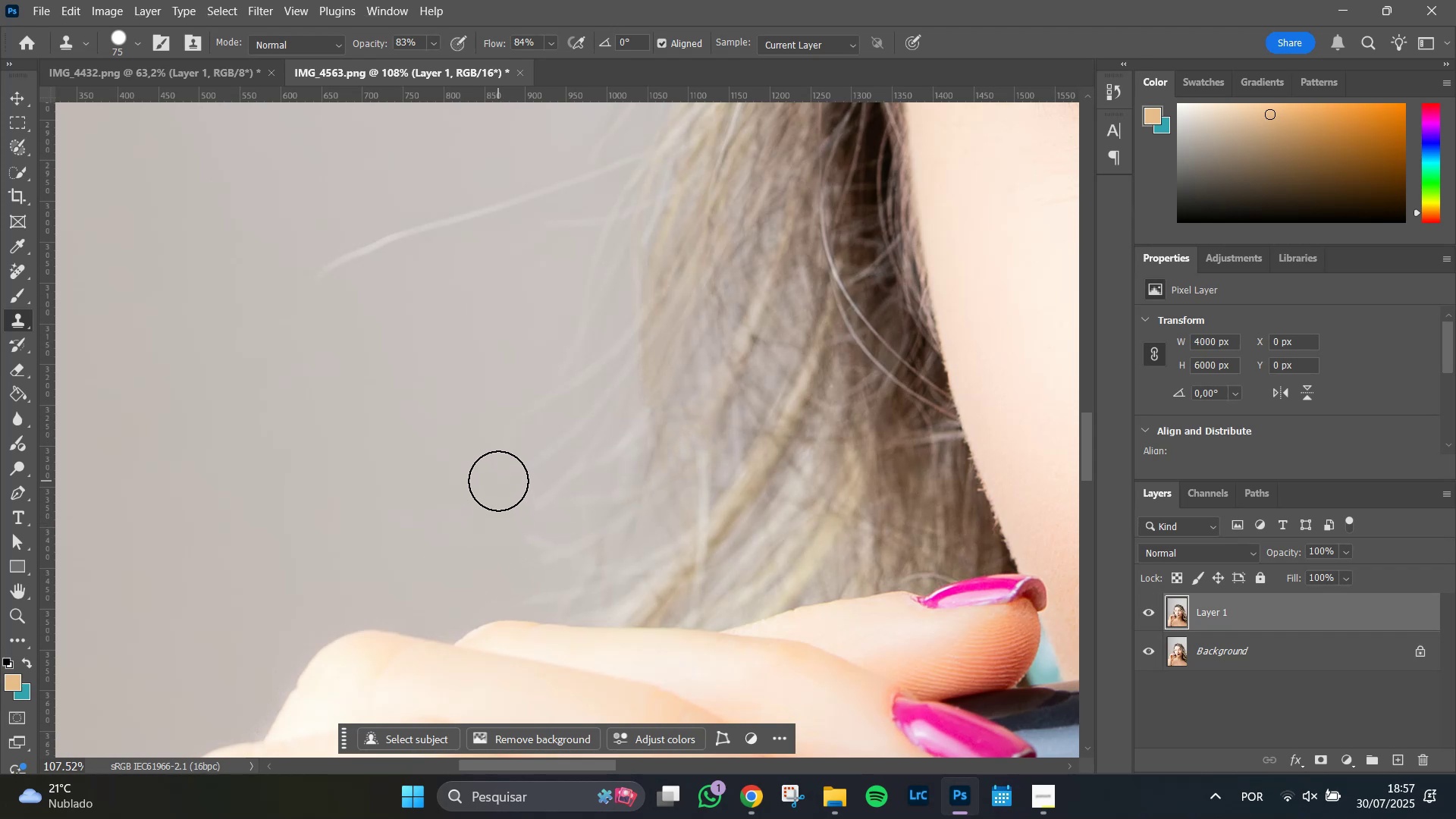 
double_click([498, 481])
 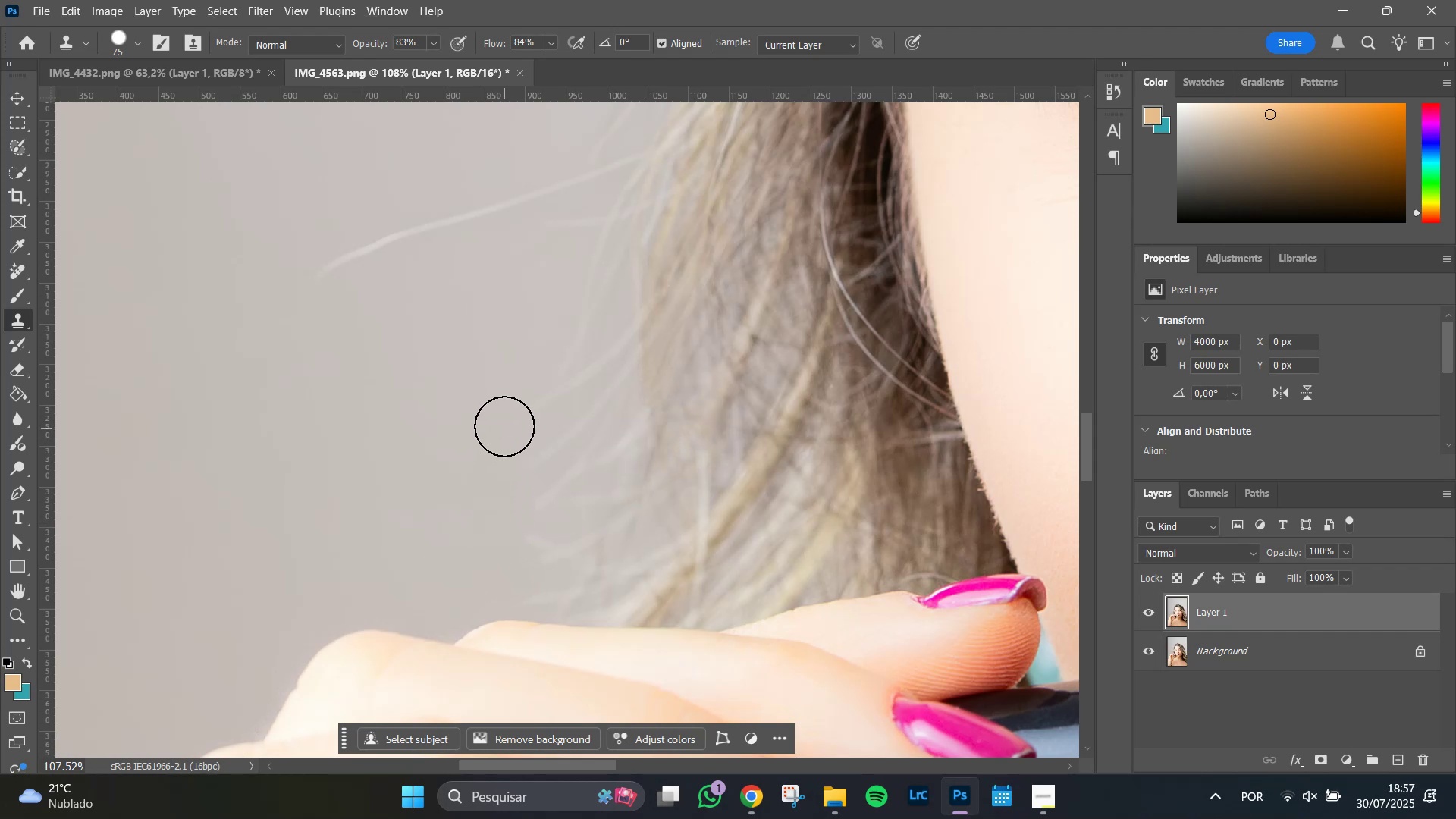 
double_click([507, 421])
 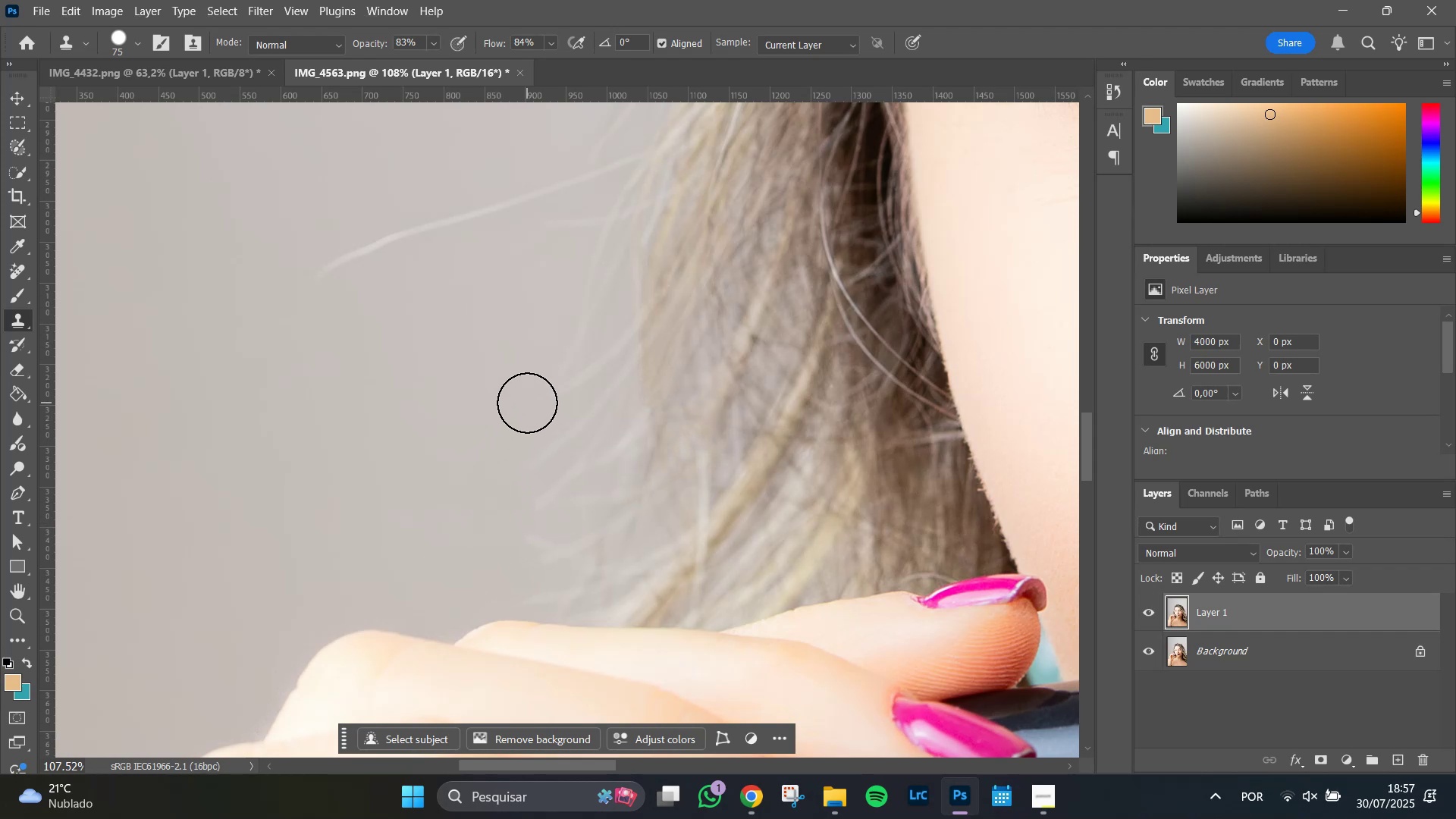 
double_click([527, 403])
 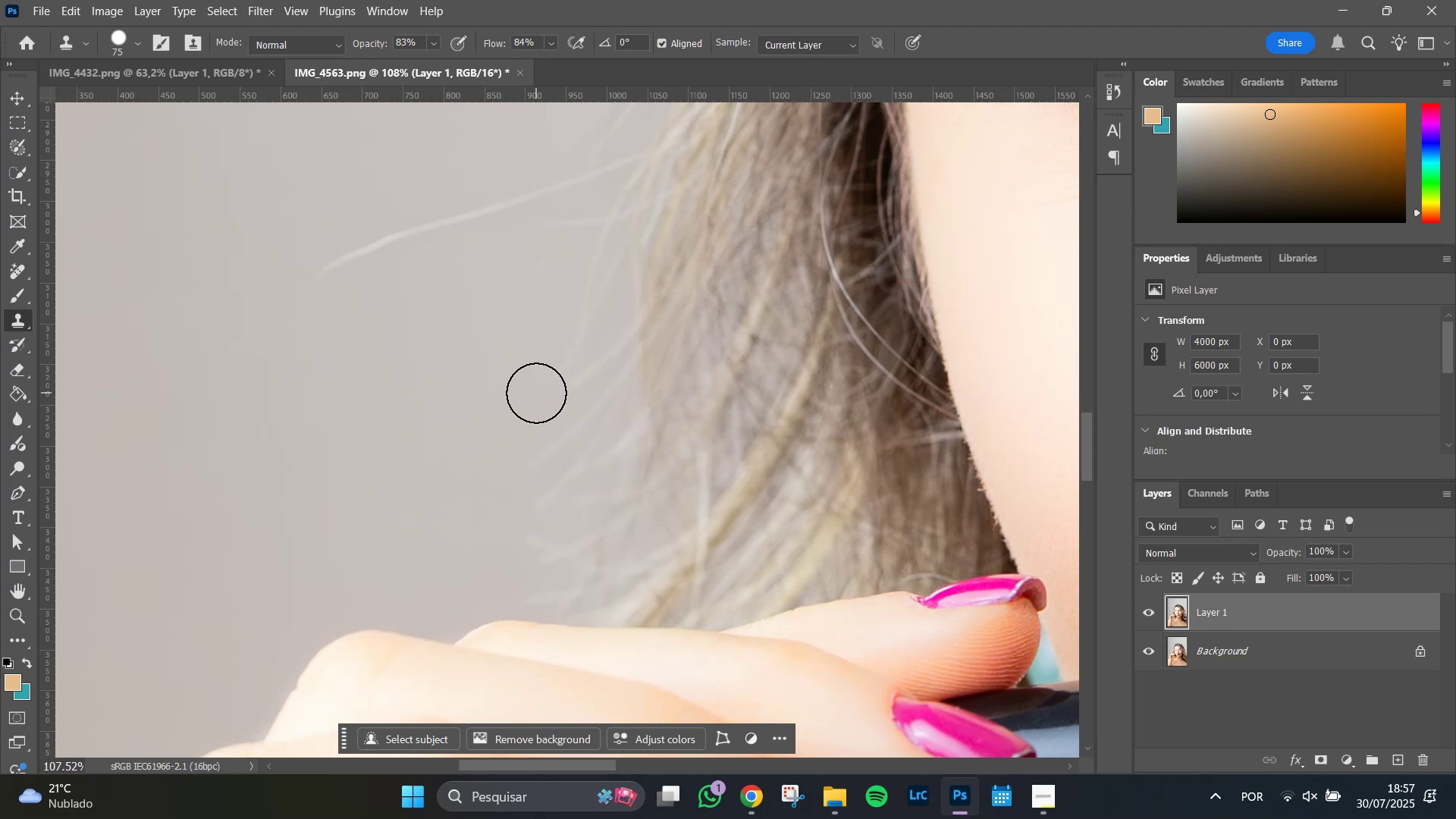 
triple_click([536, 393])
 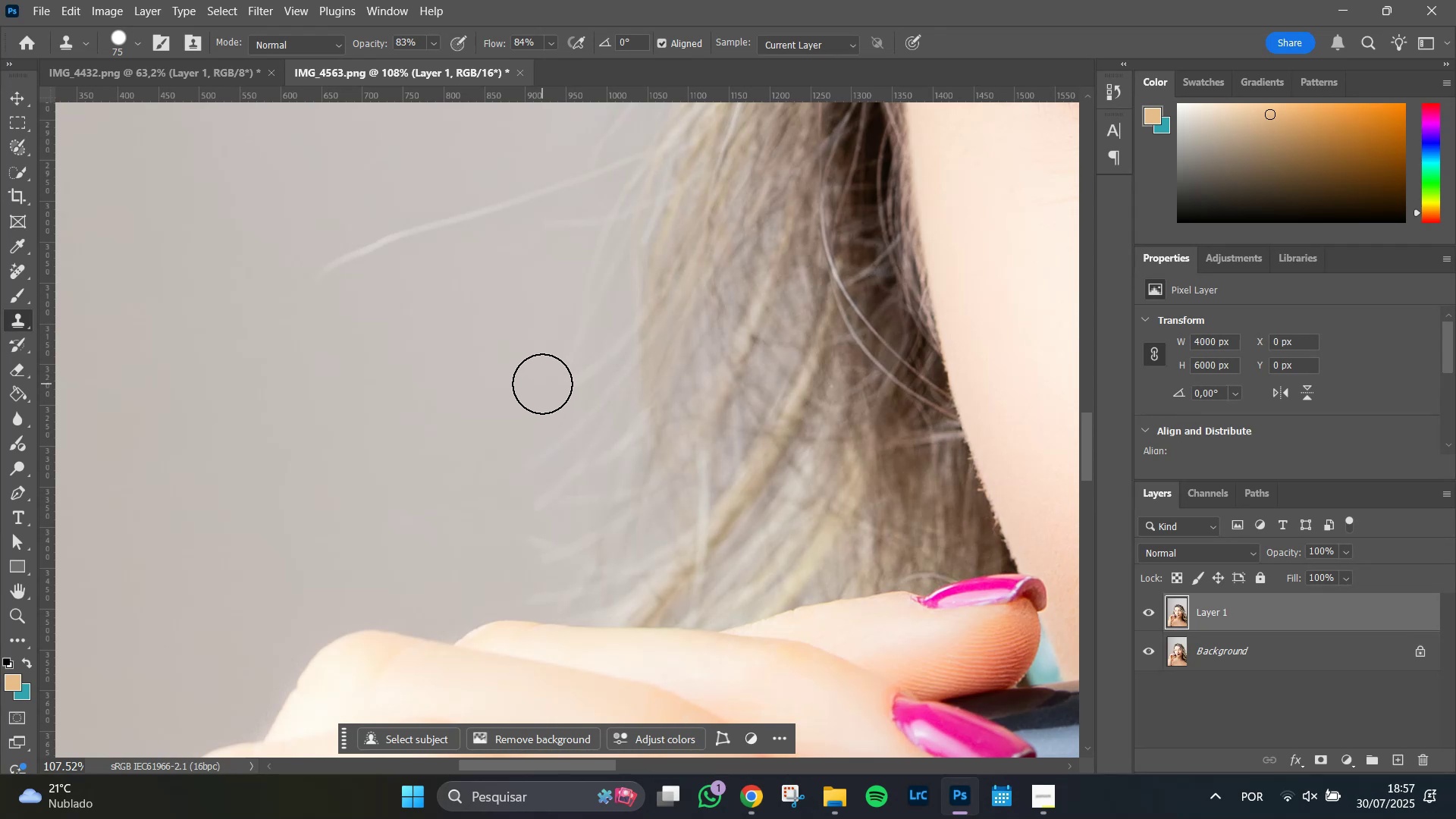 
triple_click([542, 384])
 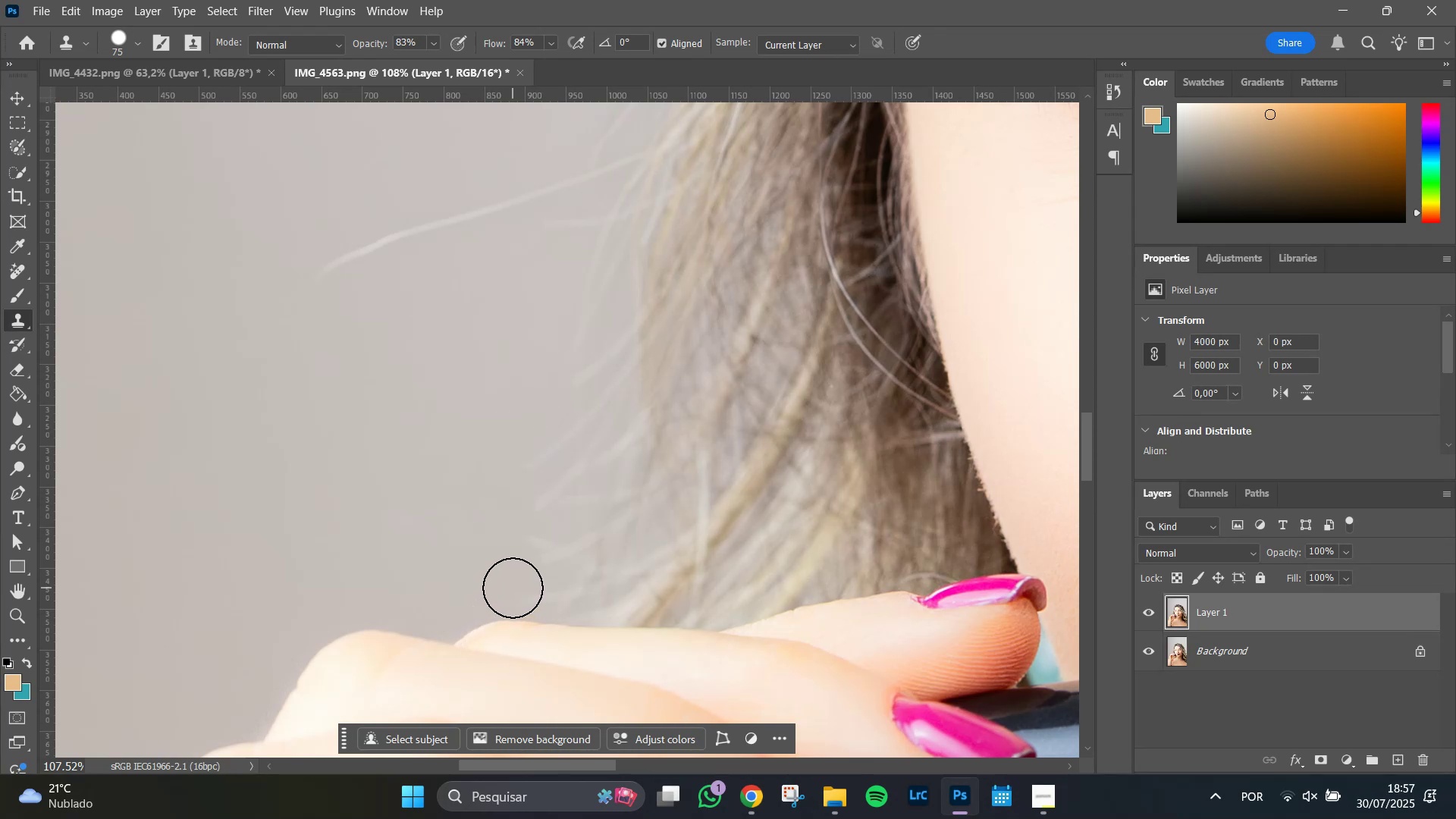 
double_click([522, 585])
 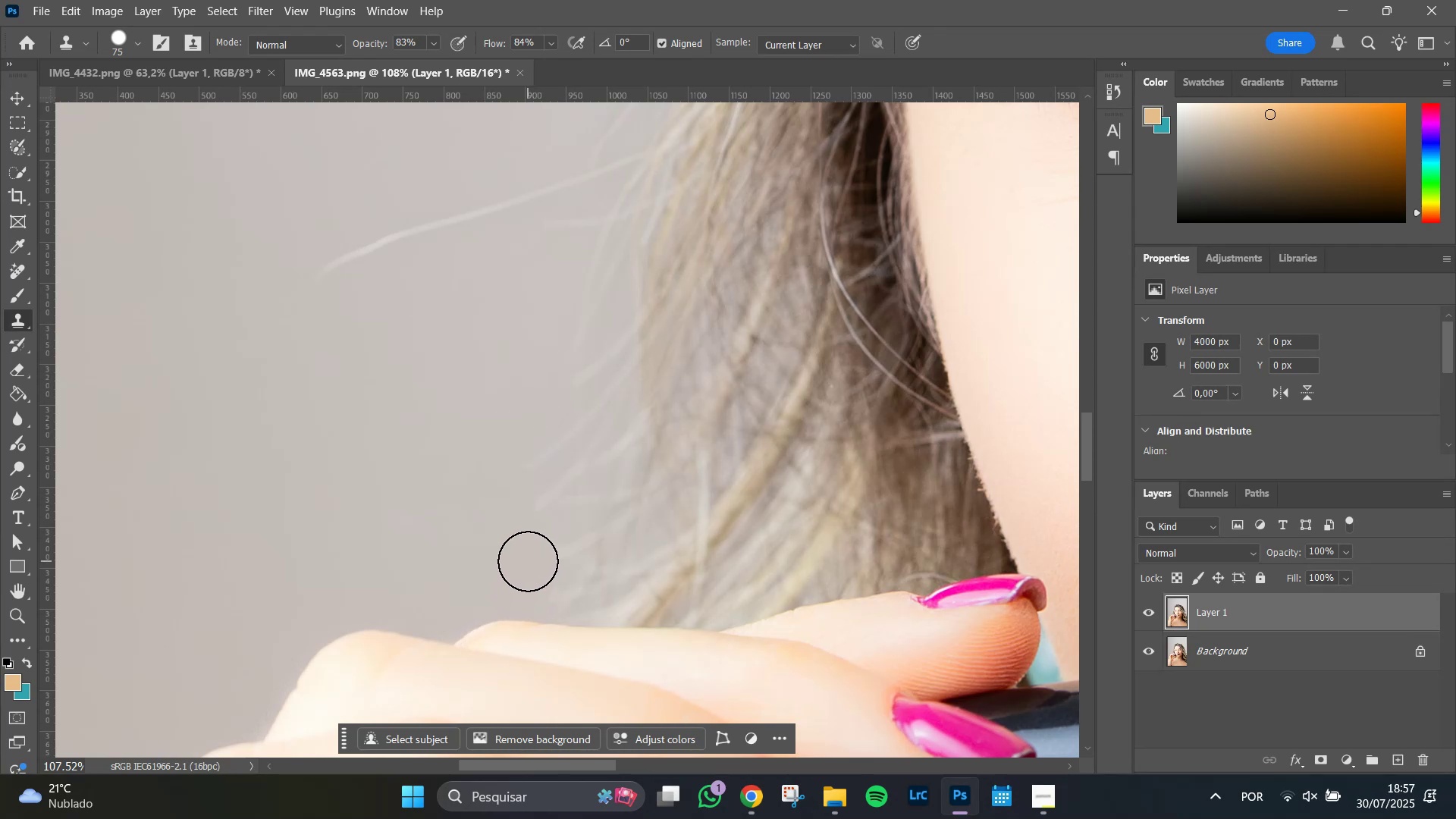 
triple_click([528, 561])
 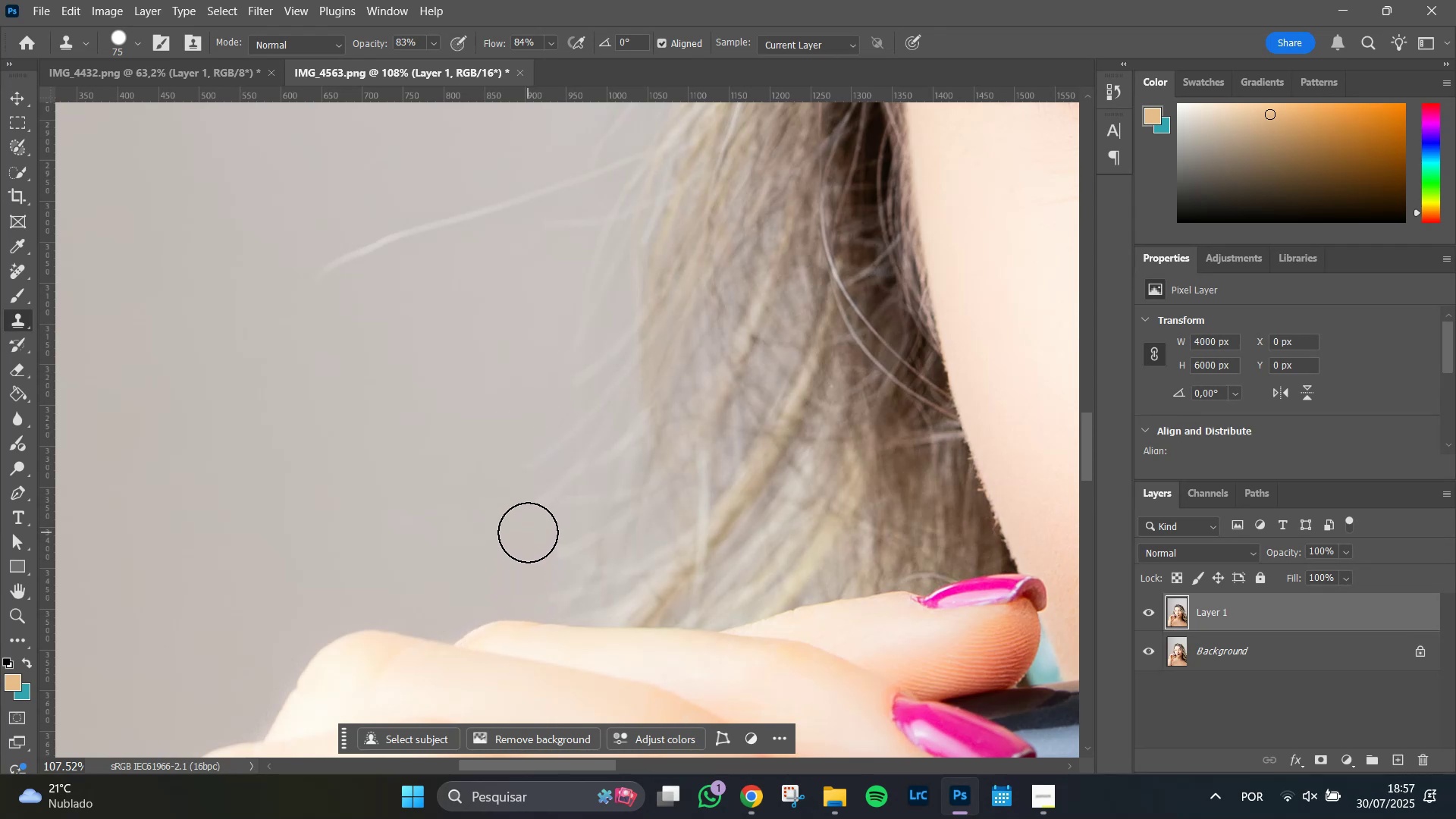 
left_click_drag(start_coordinate=[528, 519], to_coordinate=[528, 456])
 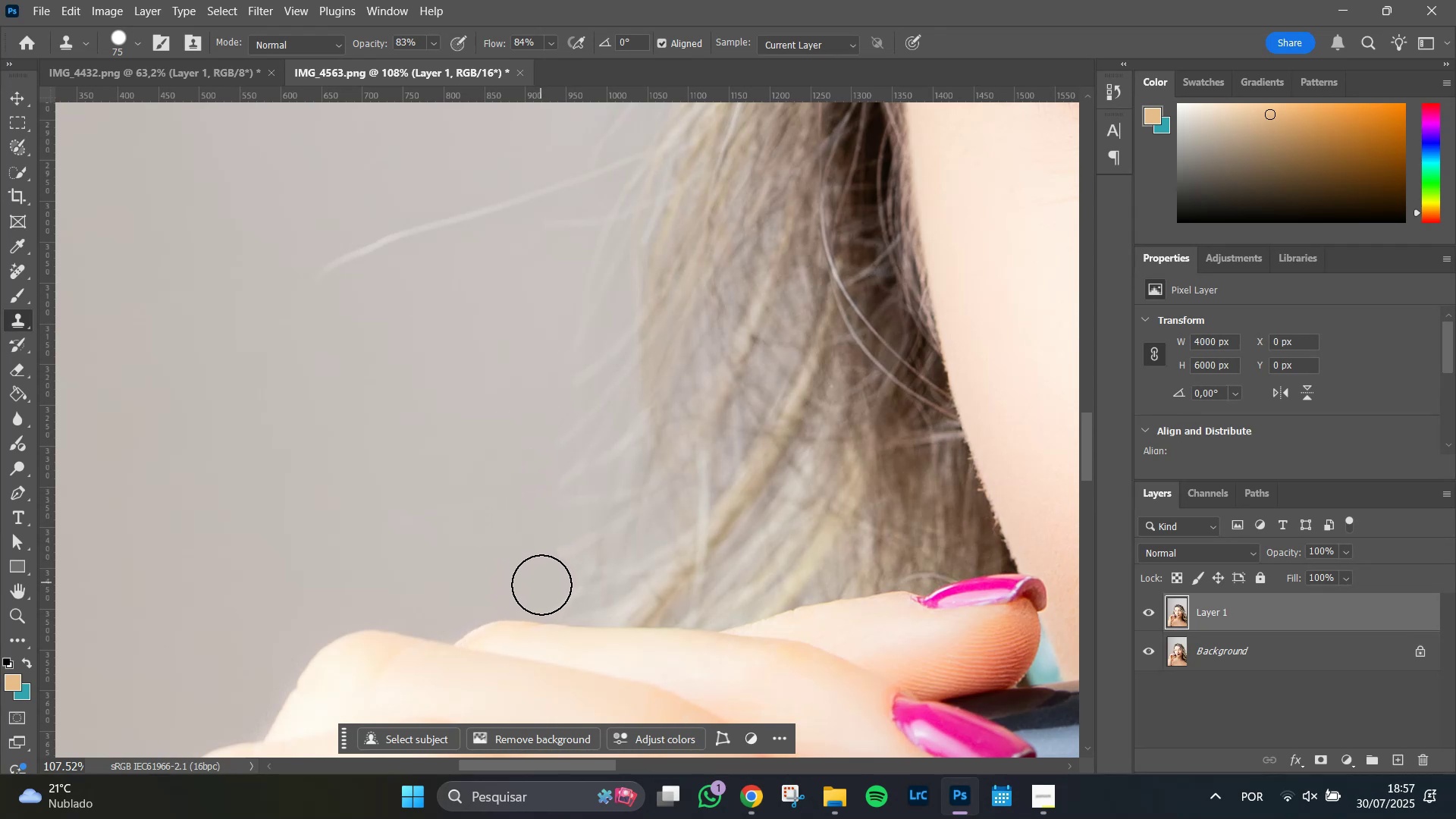 
left_click_drag(start_coordinate=[543, 582], to_coordinate=[562, 416])
 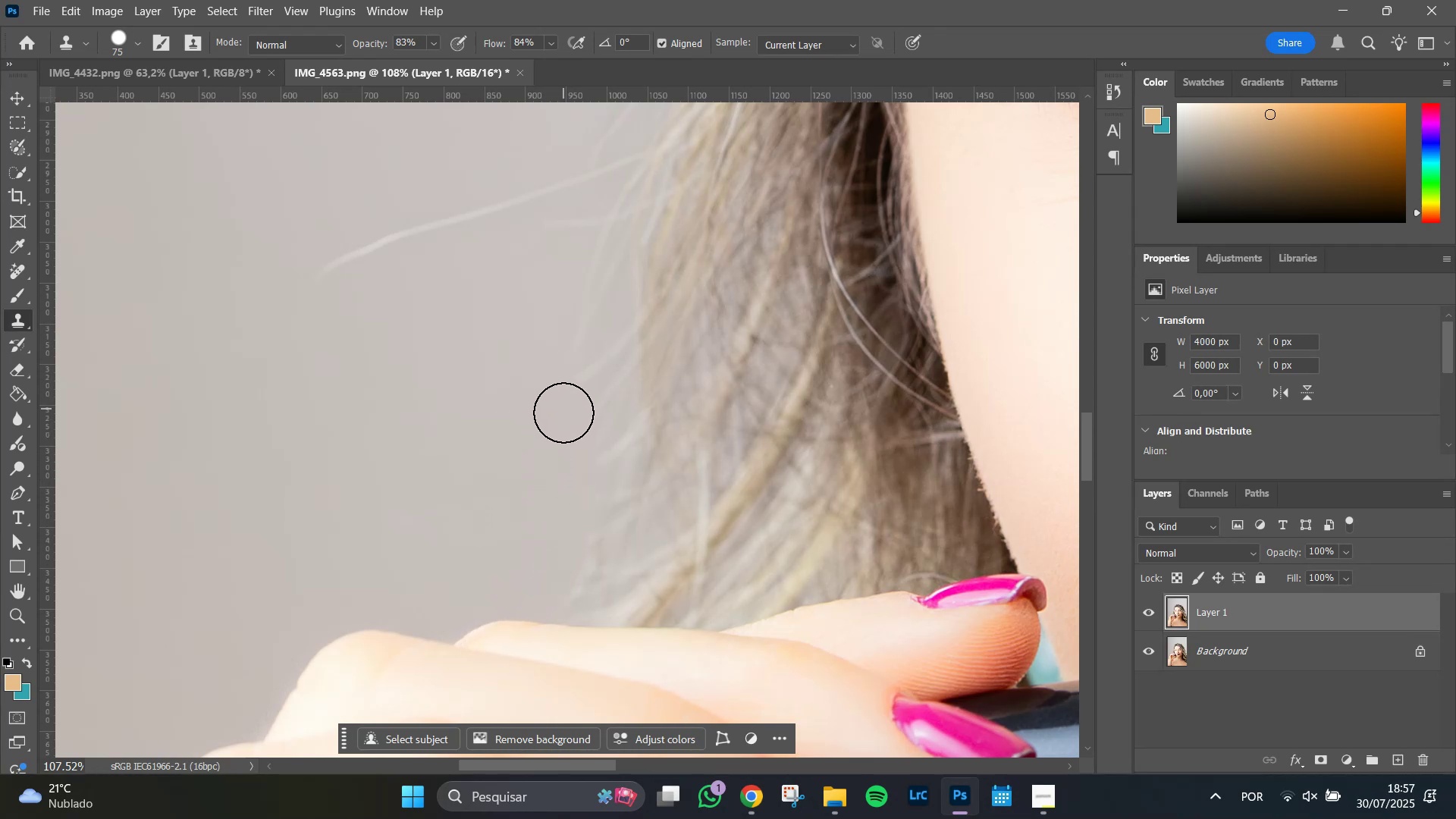 
left_click_drag(start_coordinate=[568, 428], to_coordinate=[573, 324])
 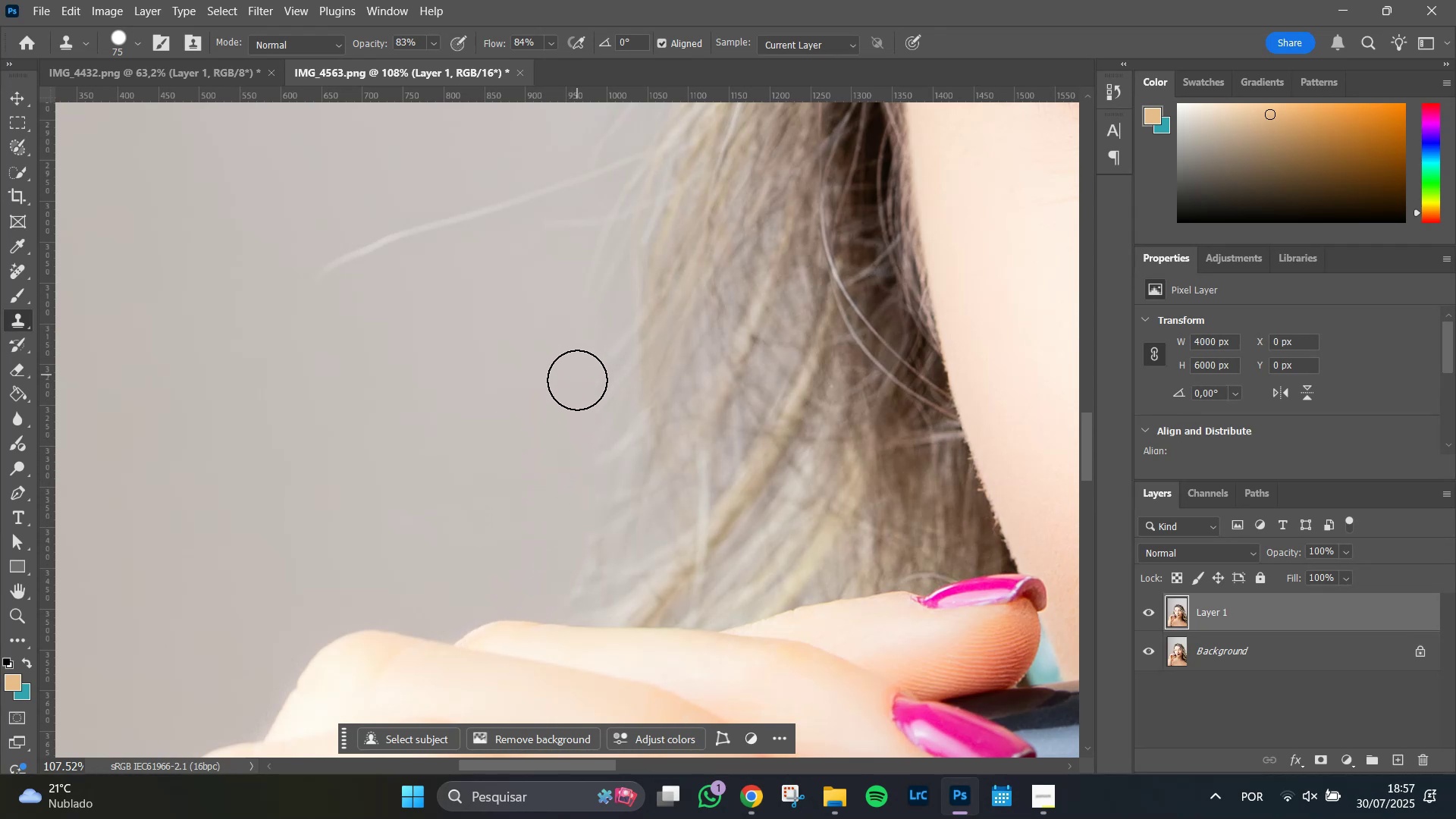 
left_click_drag(start_coordinate=[579, 384], to_coordinate=[584, 366])
 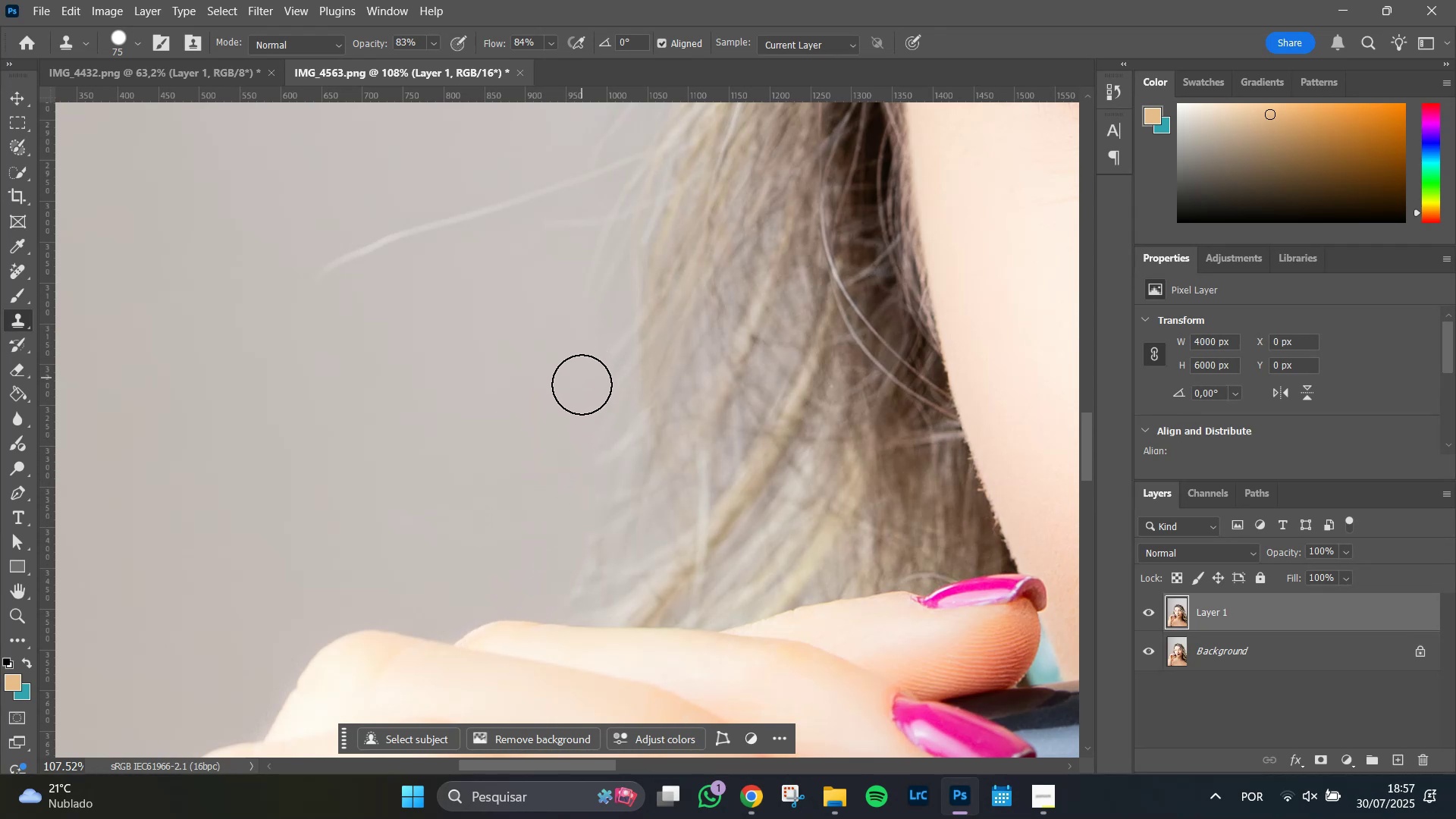 
left_click_drag(start_coordinate=[581, 391], to_coordinate=[565, 490])
 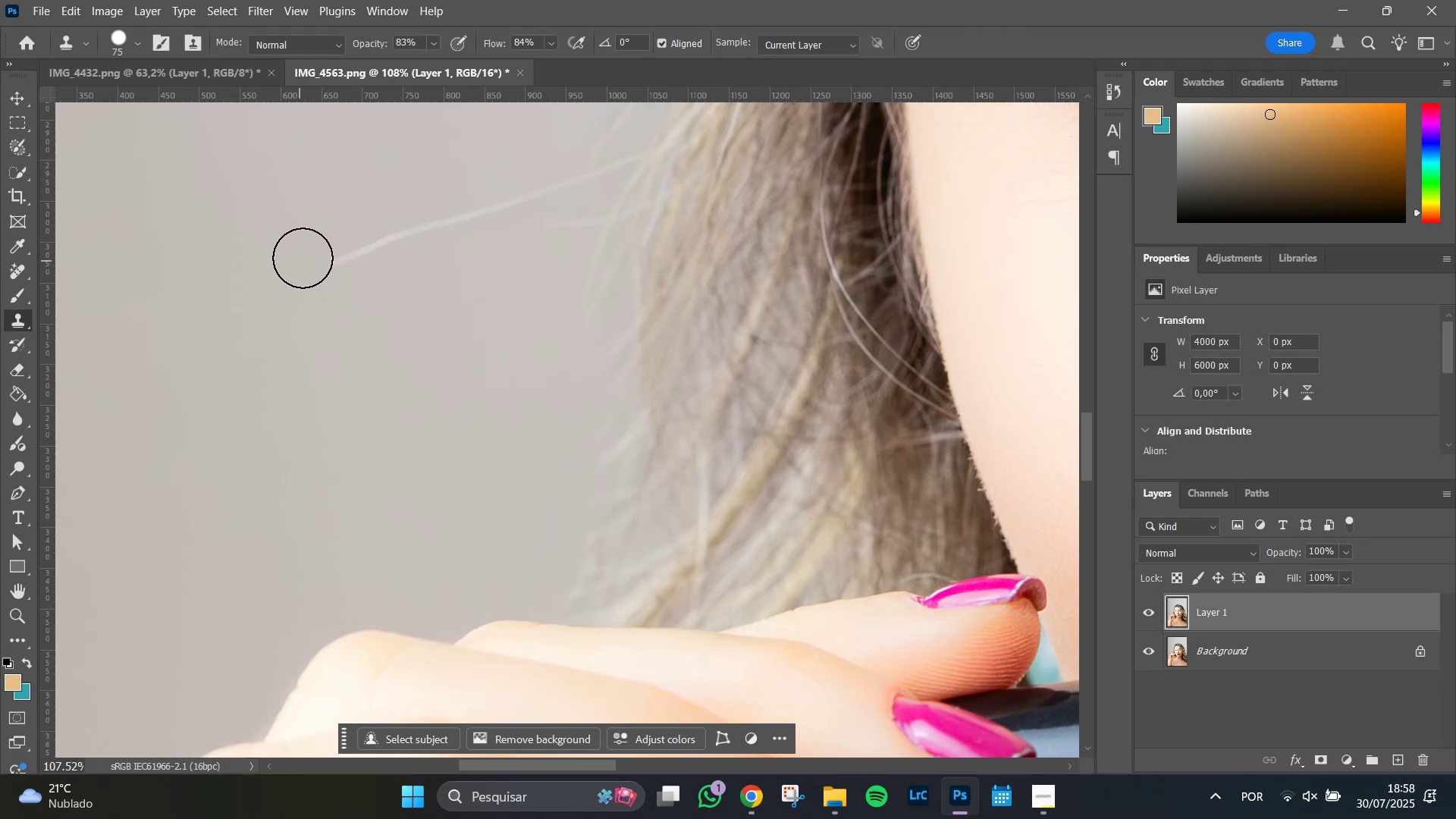 
left_click([315, 258])
 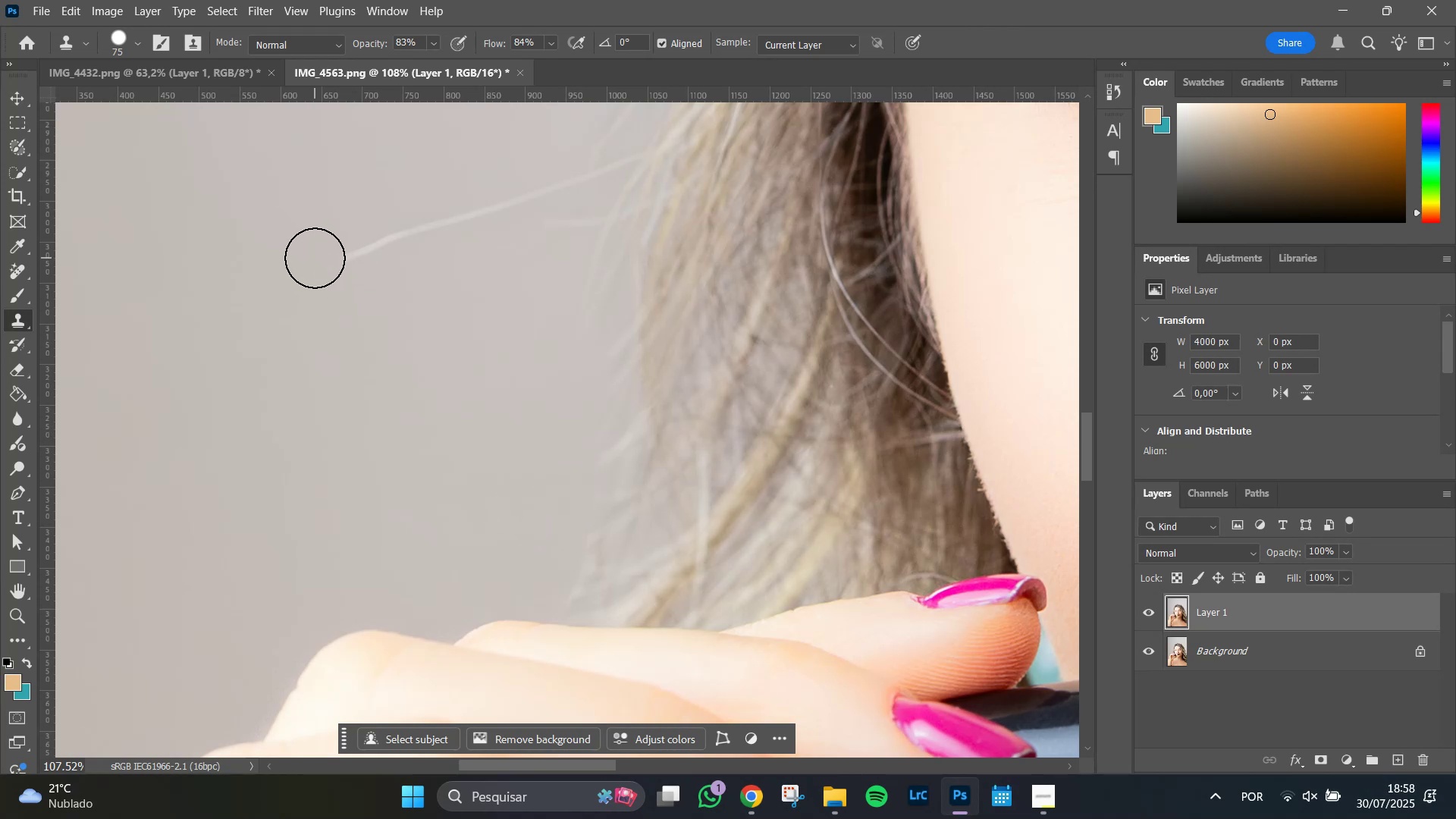 
hold_key(key=AltLeft, duration=0.45)
 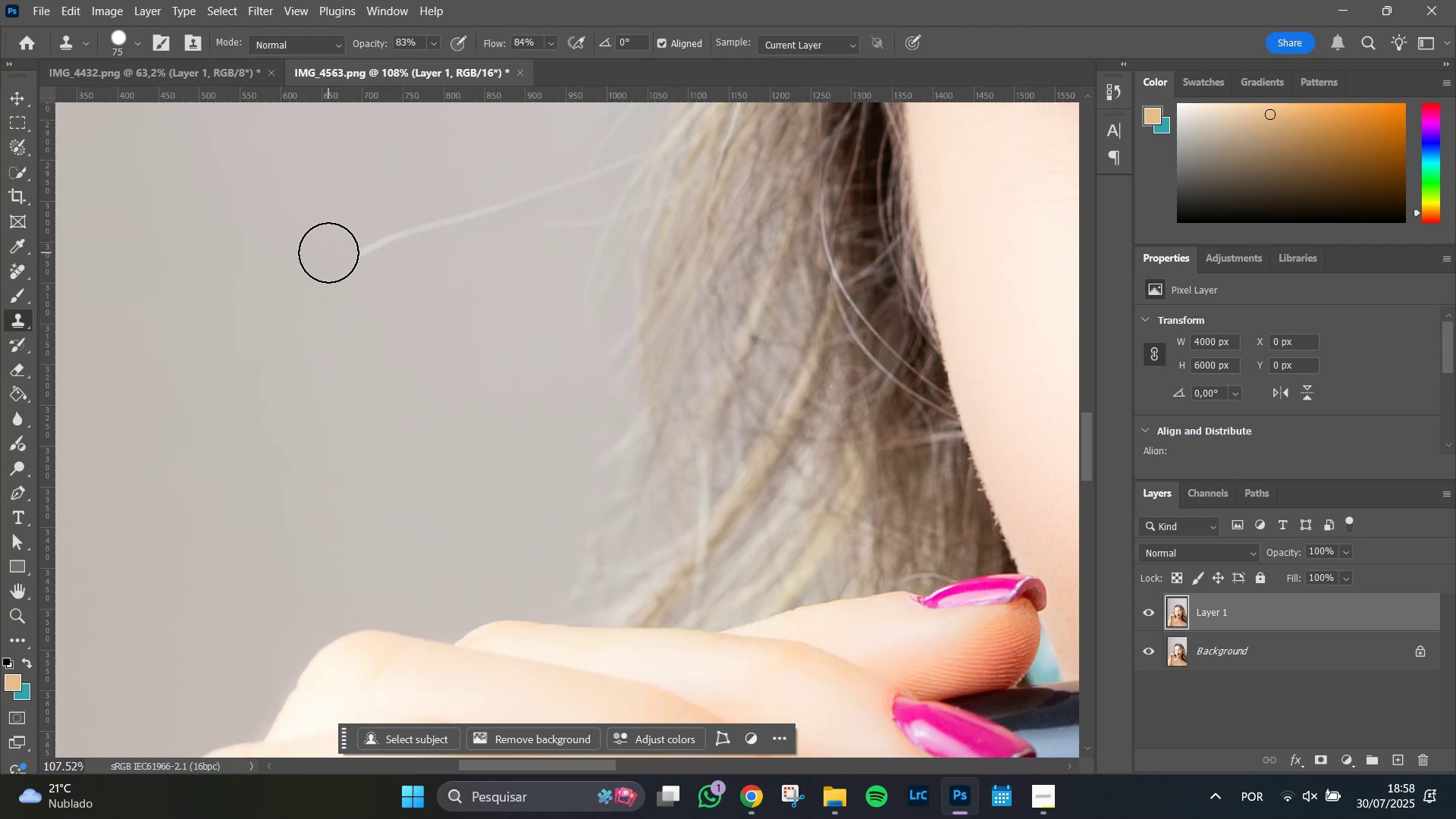 
left_click_drag(start_coordinate=[330, 248], to_coordinate=[370, 236])
 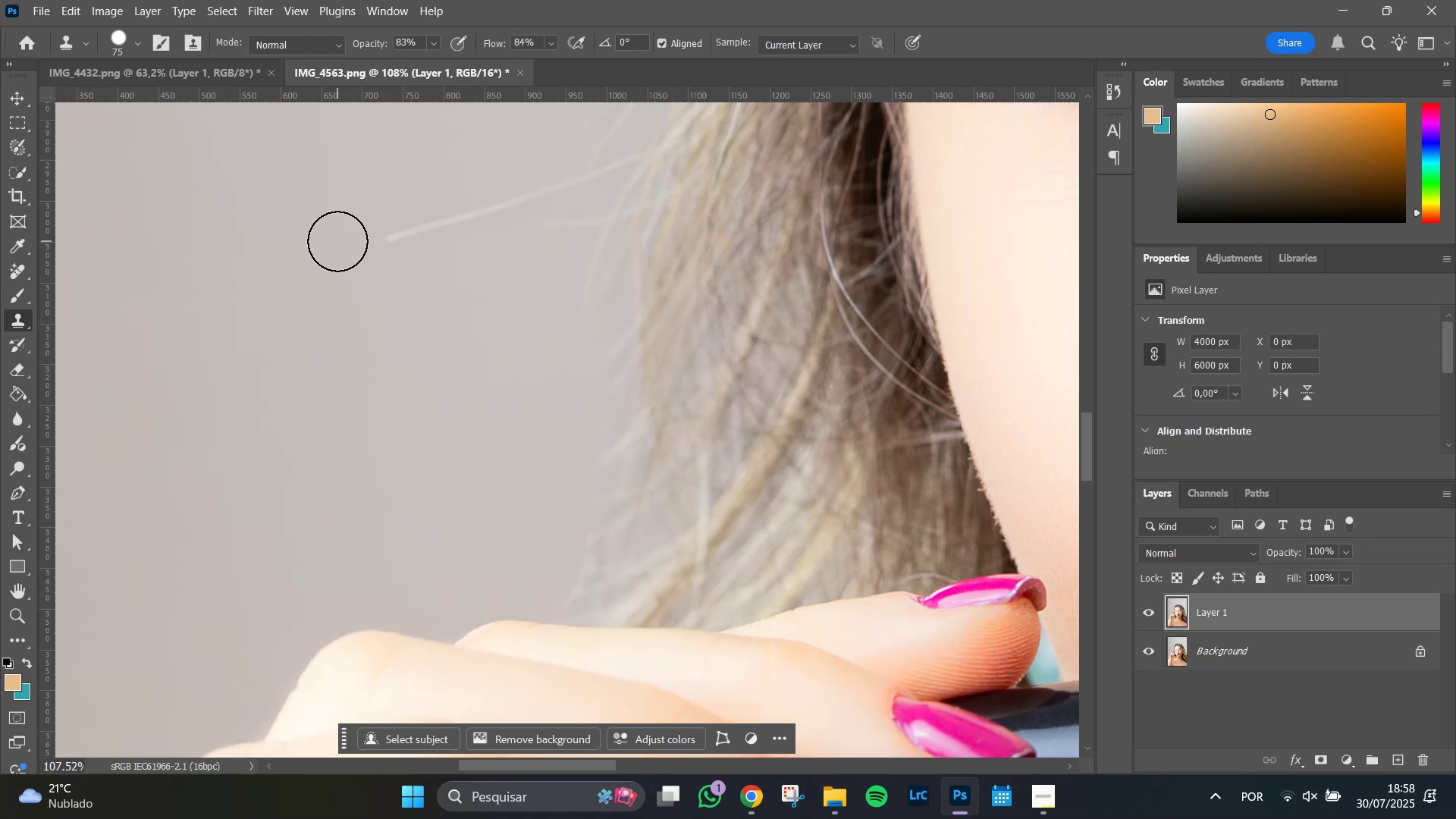 
left_click_drag(start_coordinate=[337, 241], to_coordinate=[439, 213])
 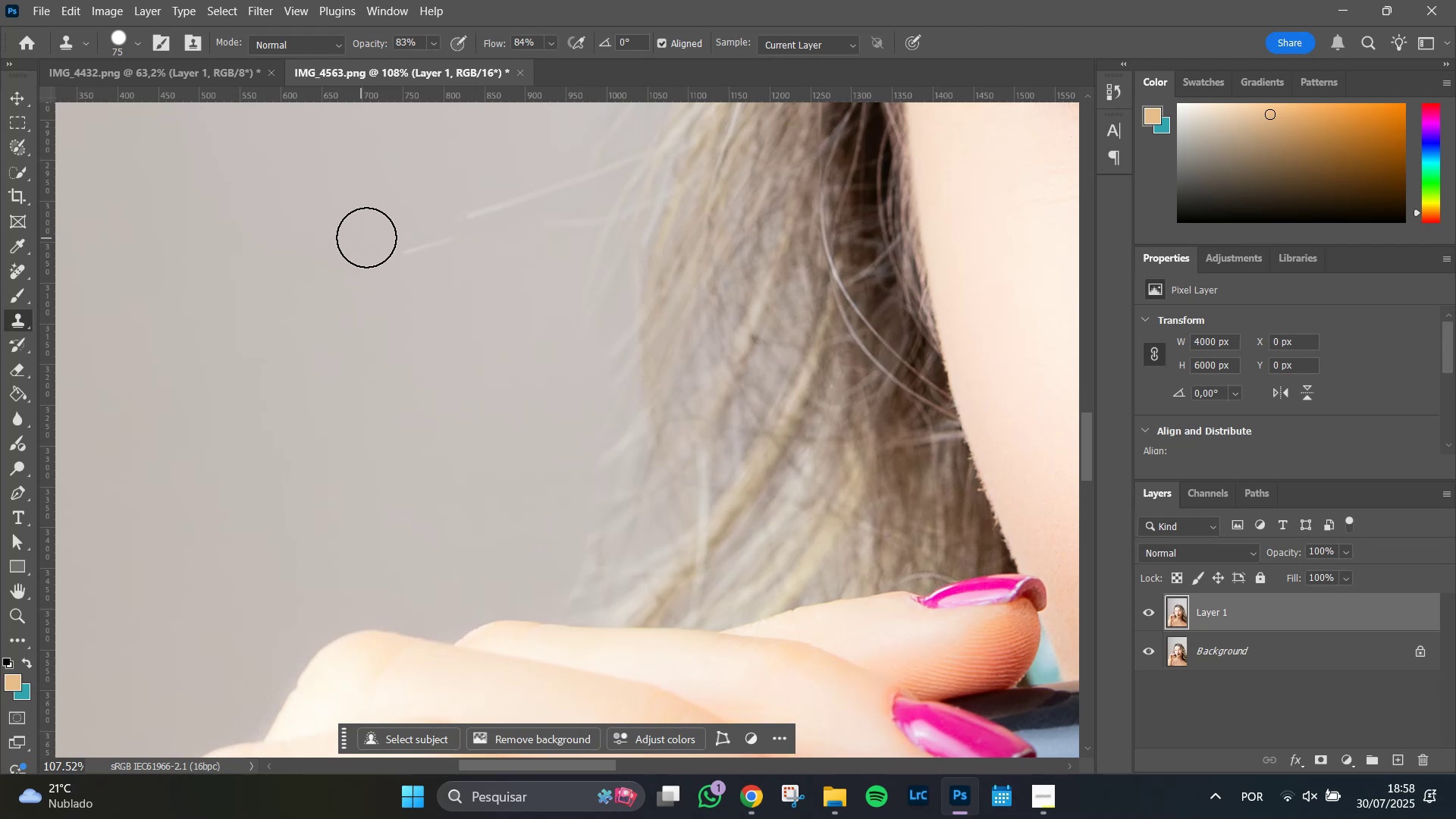 
left_click_drag(start_coordinate=[371, 234], to_coordinate=[381, 224])
 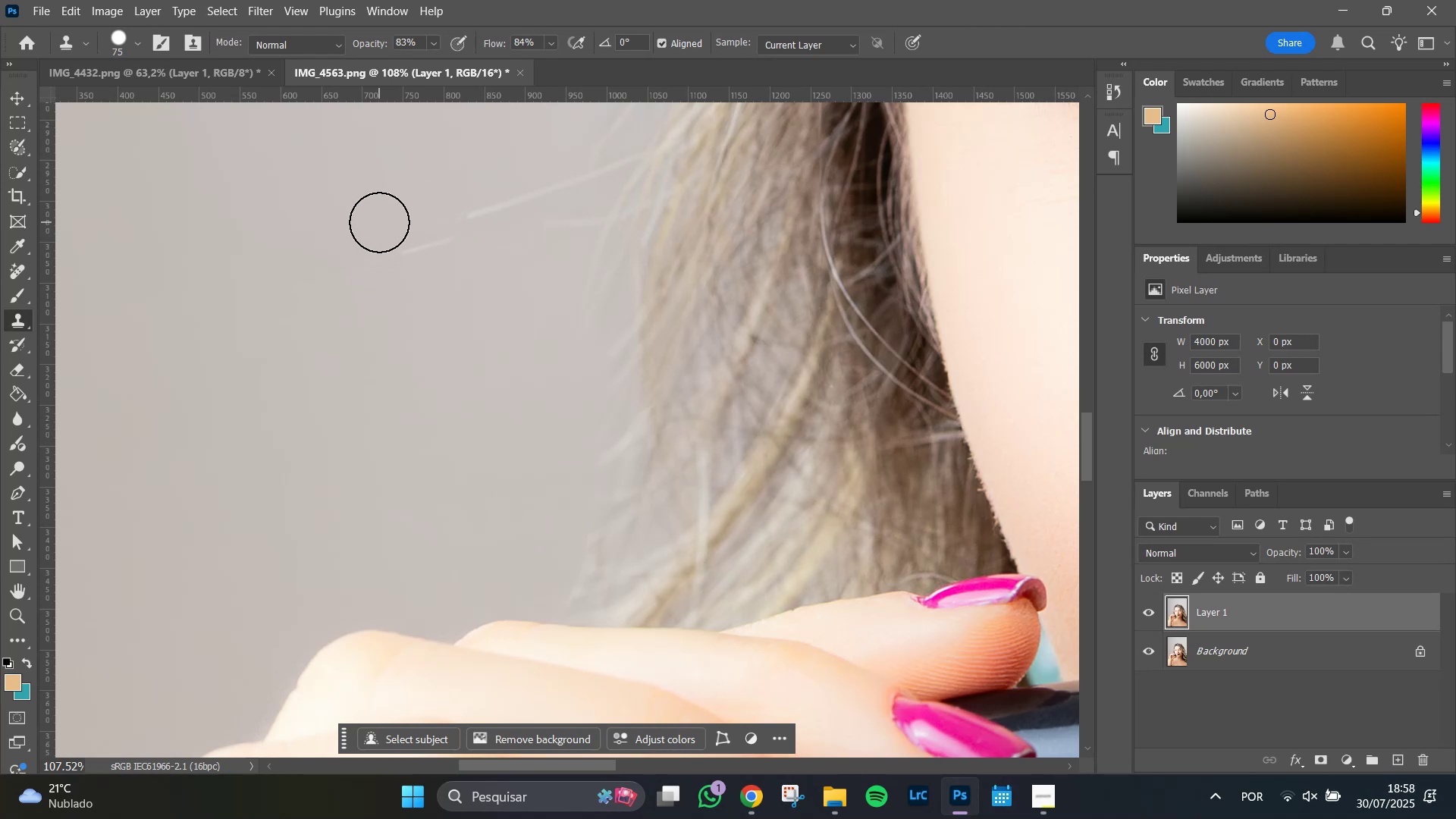 
left_click_drag(start_coordinate=[379, 222], to_coordinate=[399, 217])
 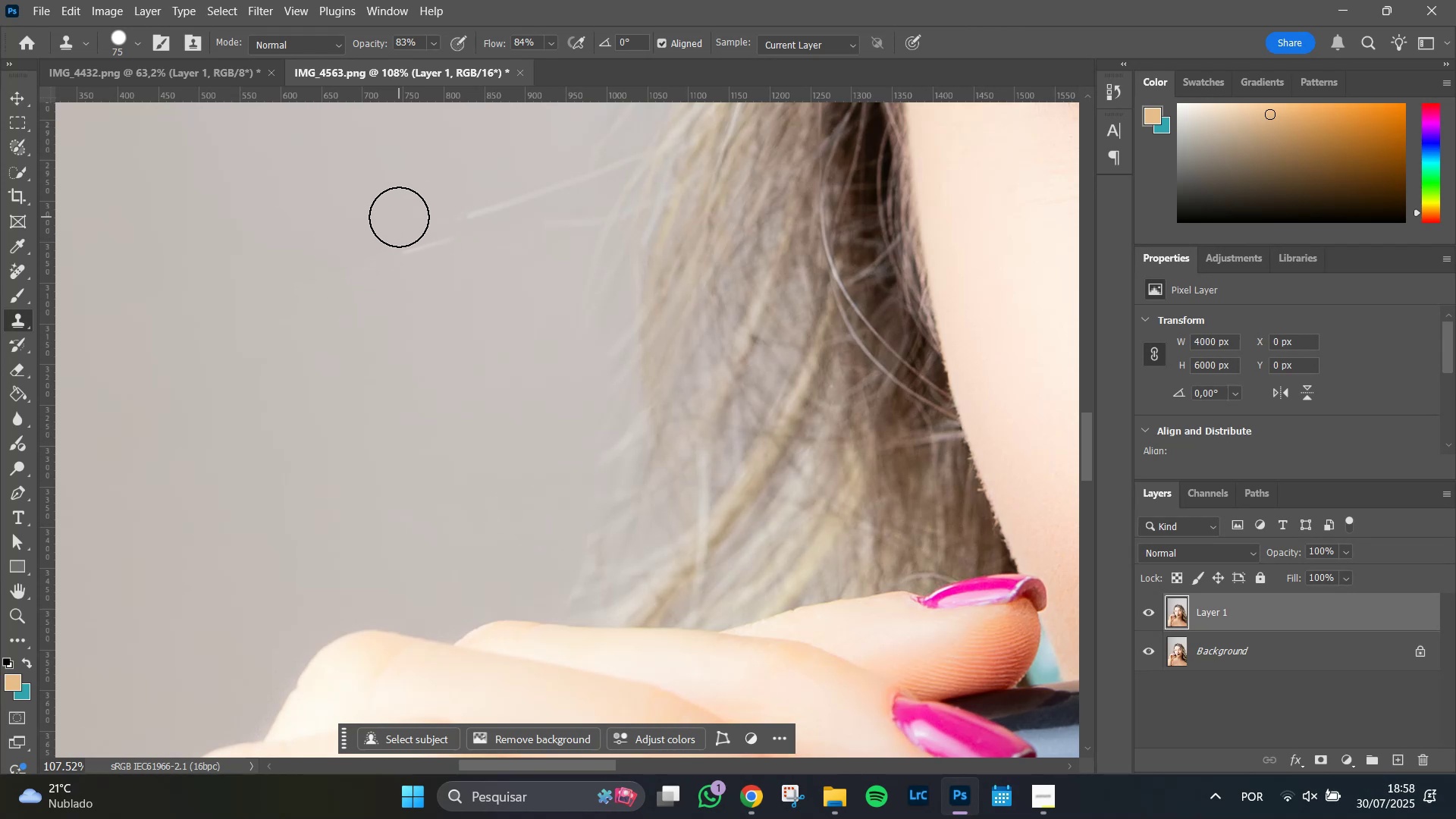 
left_click_drag(start_coordinate=[398, 216], to_coordinate=[458, 199])
 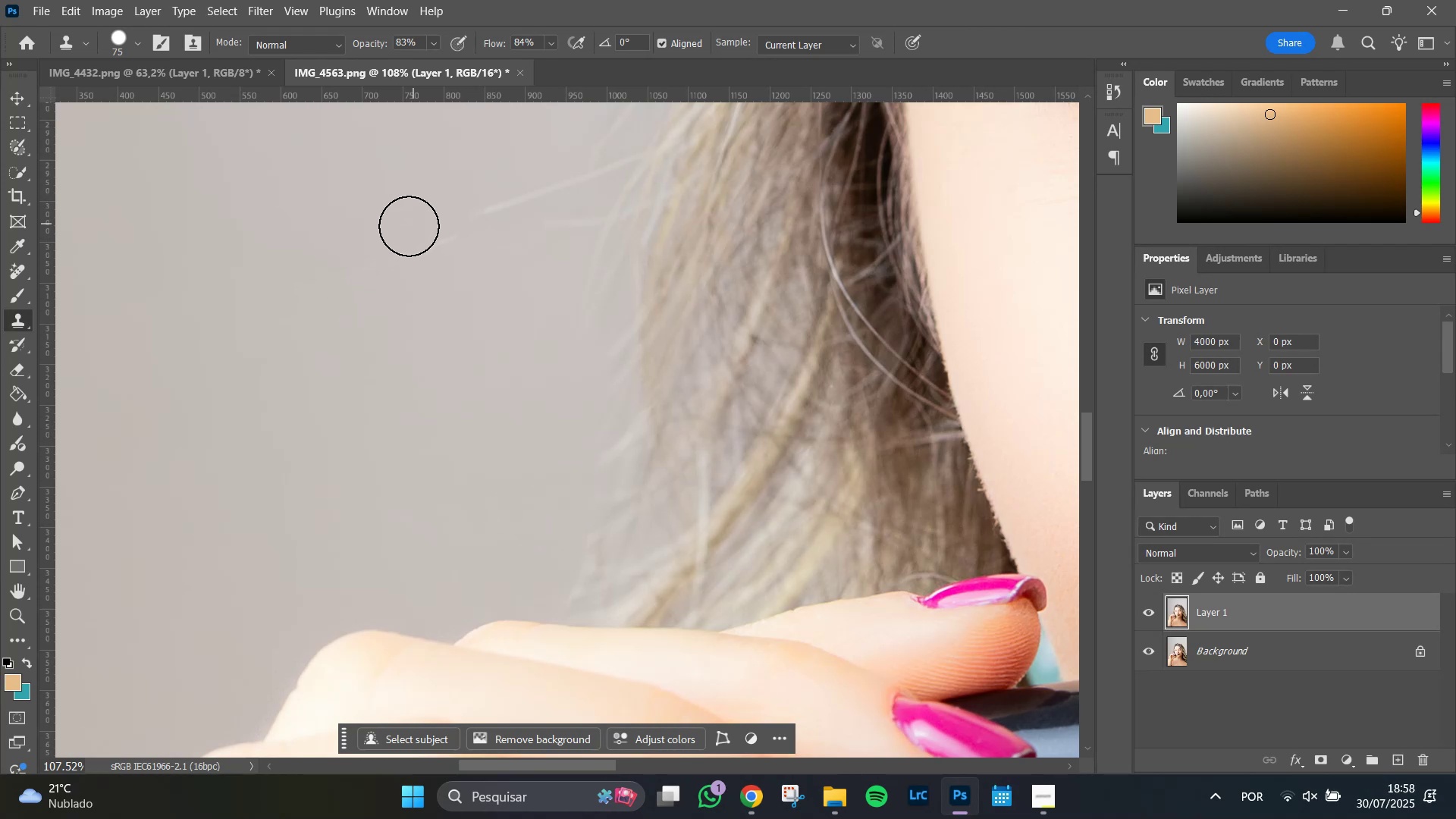 
left_click_drag(start_coordinate=[407, 227], to_coordinate=[426, 224])
 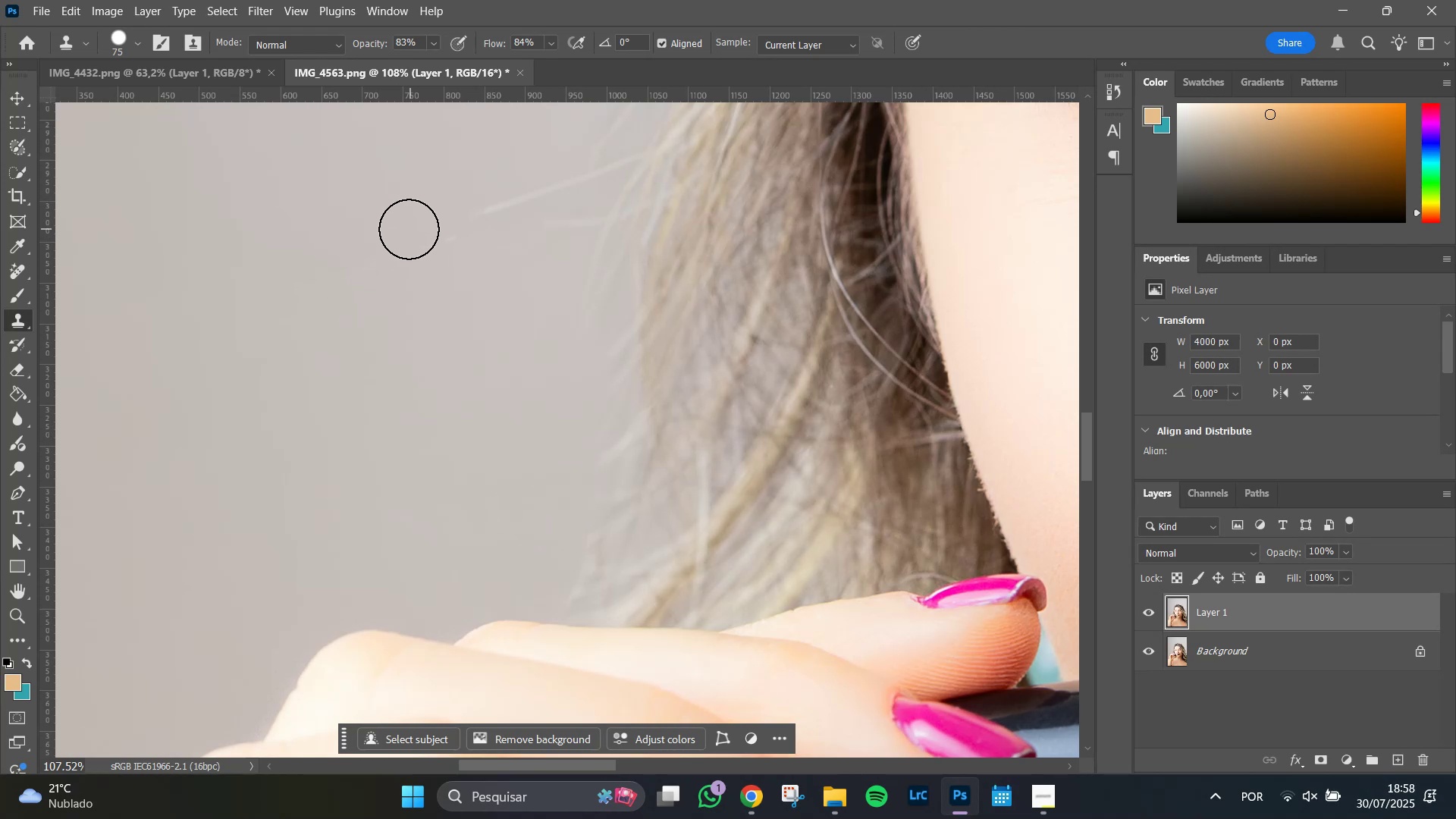 
left_click_drag(start_coordinate=[416, 228], to_coordinate=[433, 224])
 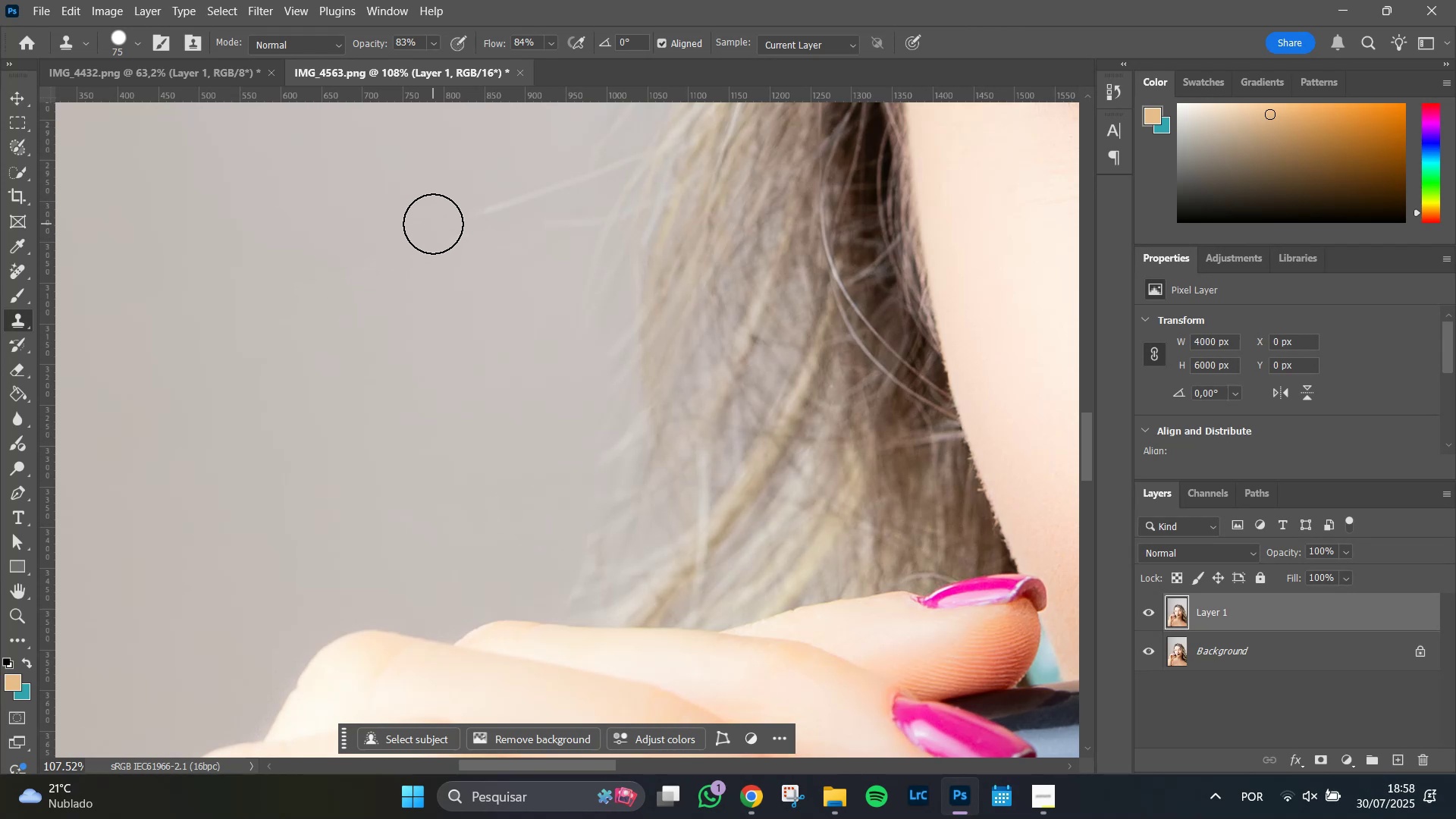 
left_click_drag(start_coordinate=[434, 224], to_coordinate=[356, 246])
 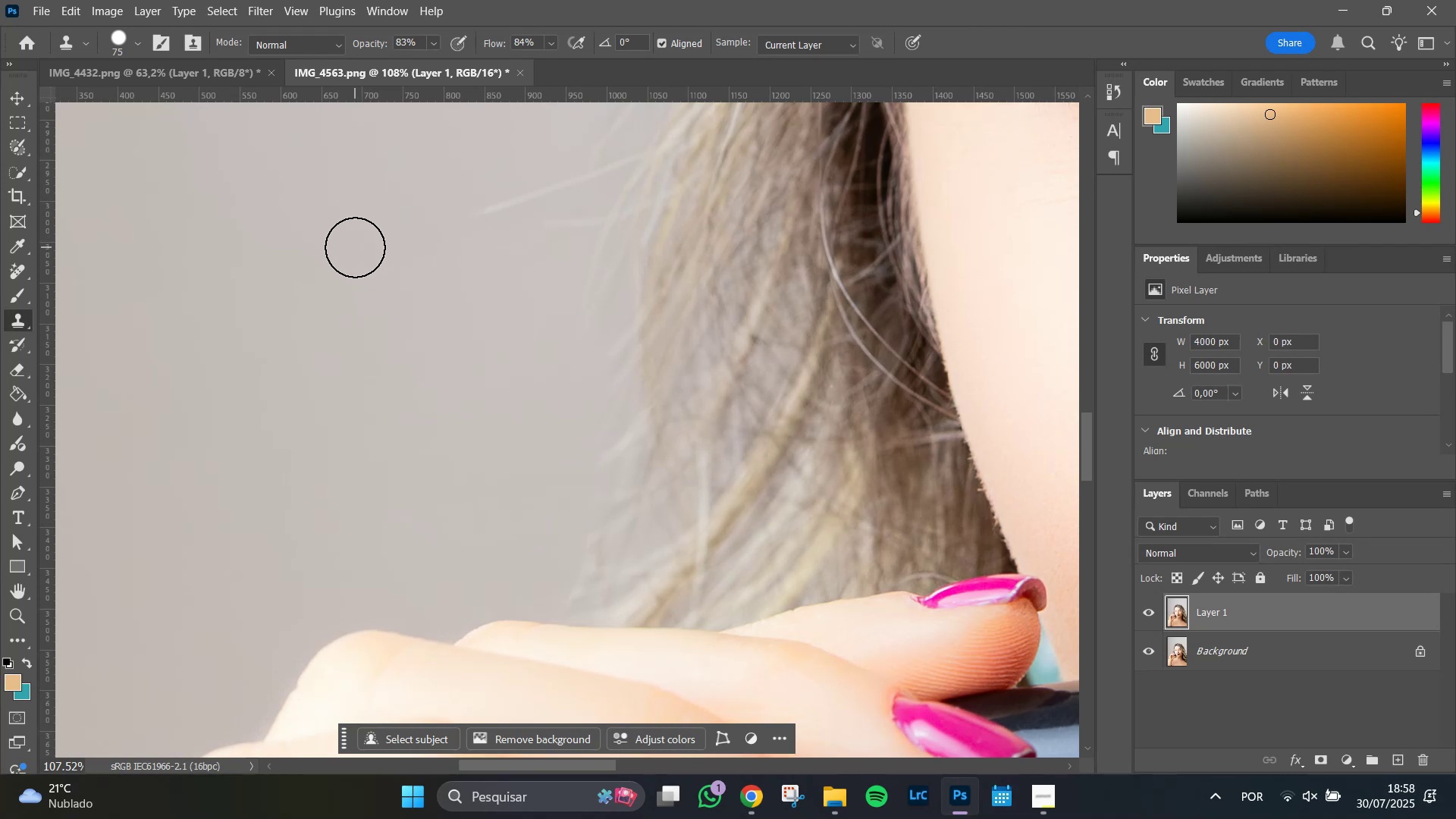 
left_click_drag(start_coordinate=[355, 247], to_coordinate=[395, 234])
 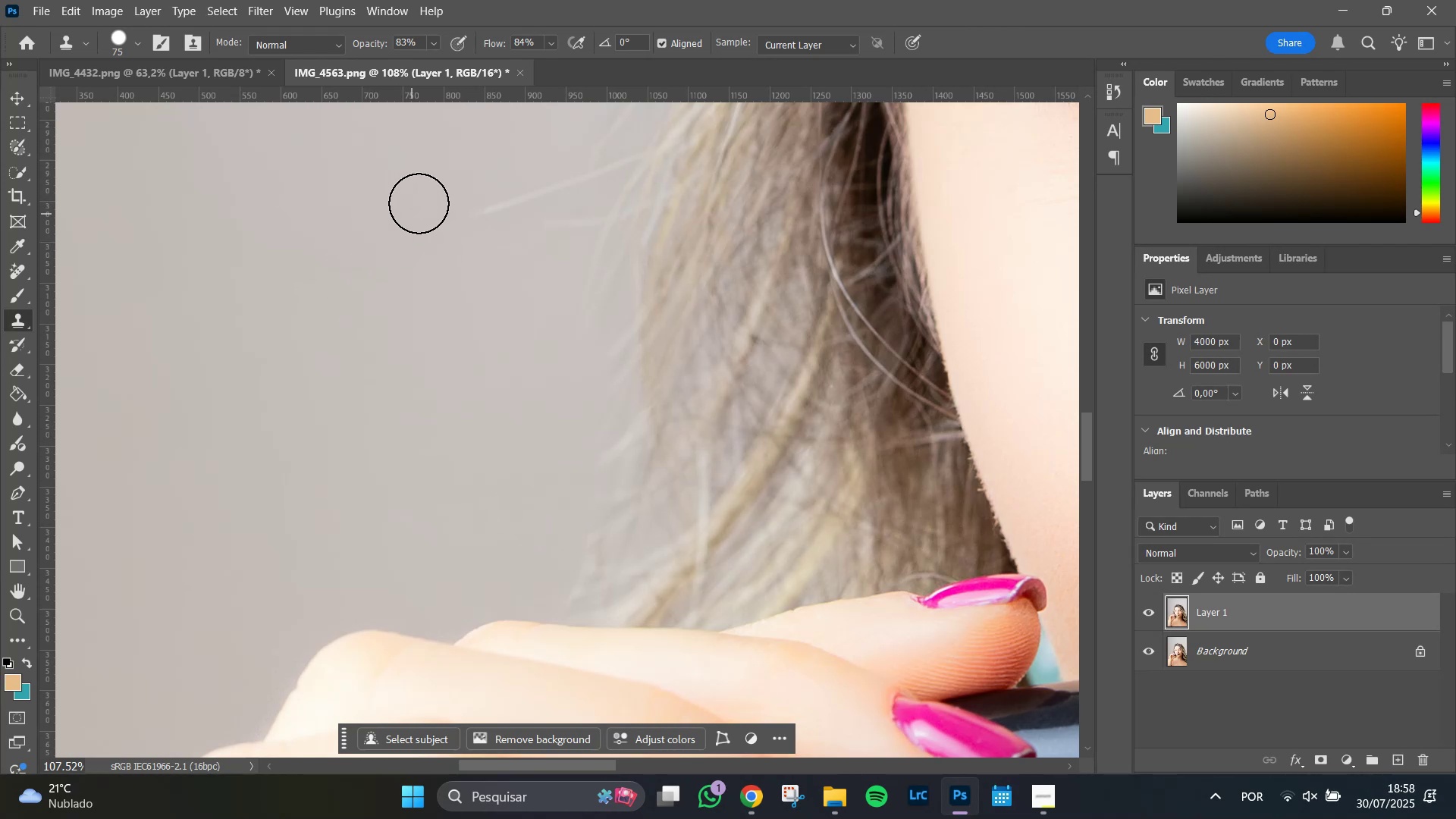 
hold_key(key=Space, duration=0.8)
 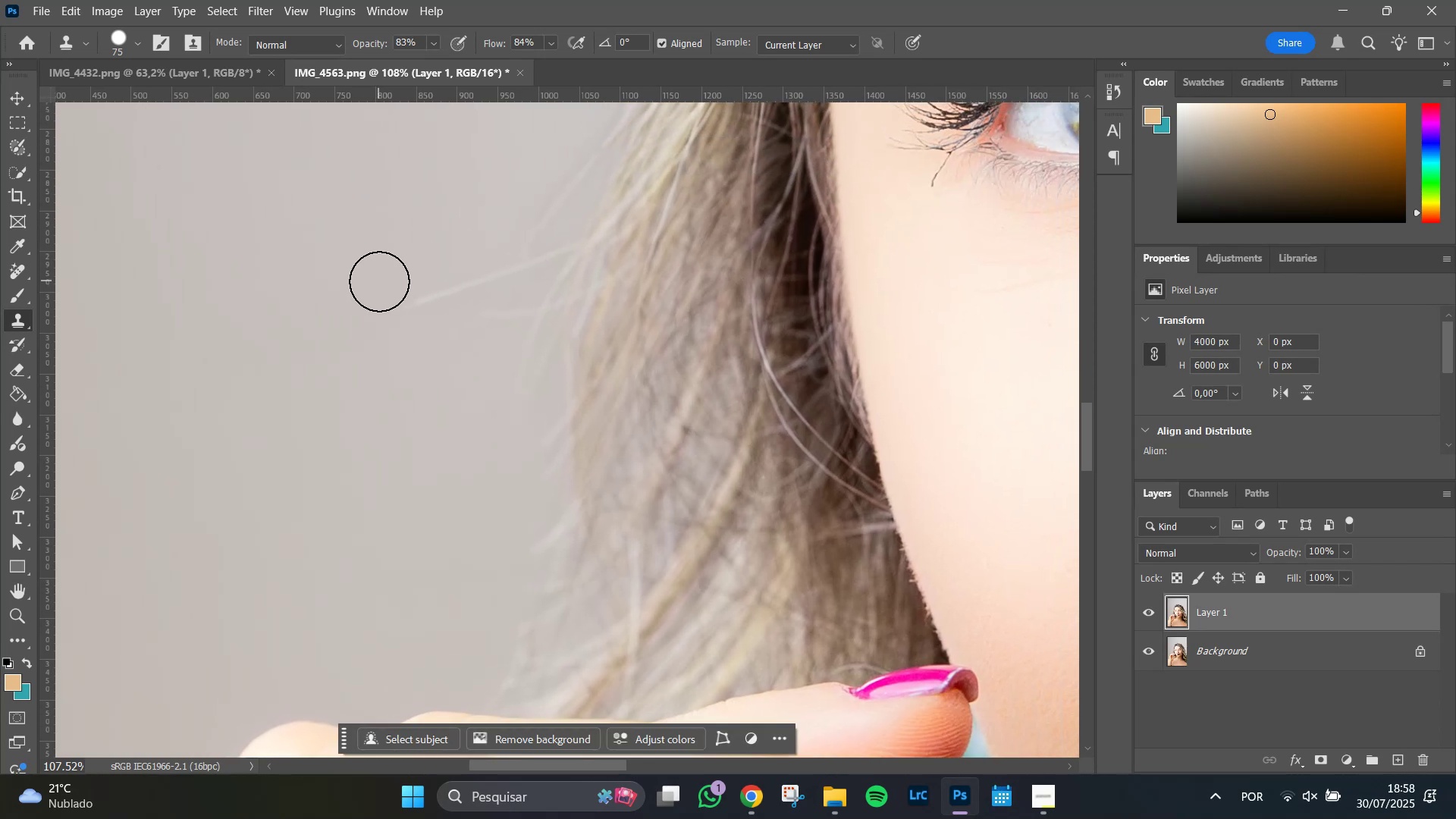 
left_click_drag(start_coordinate=[428, 188], to_coordinate=[359, 279])
 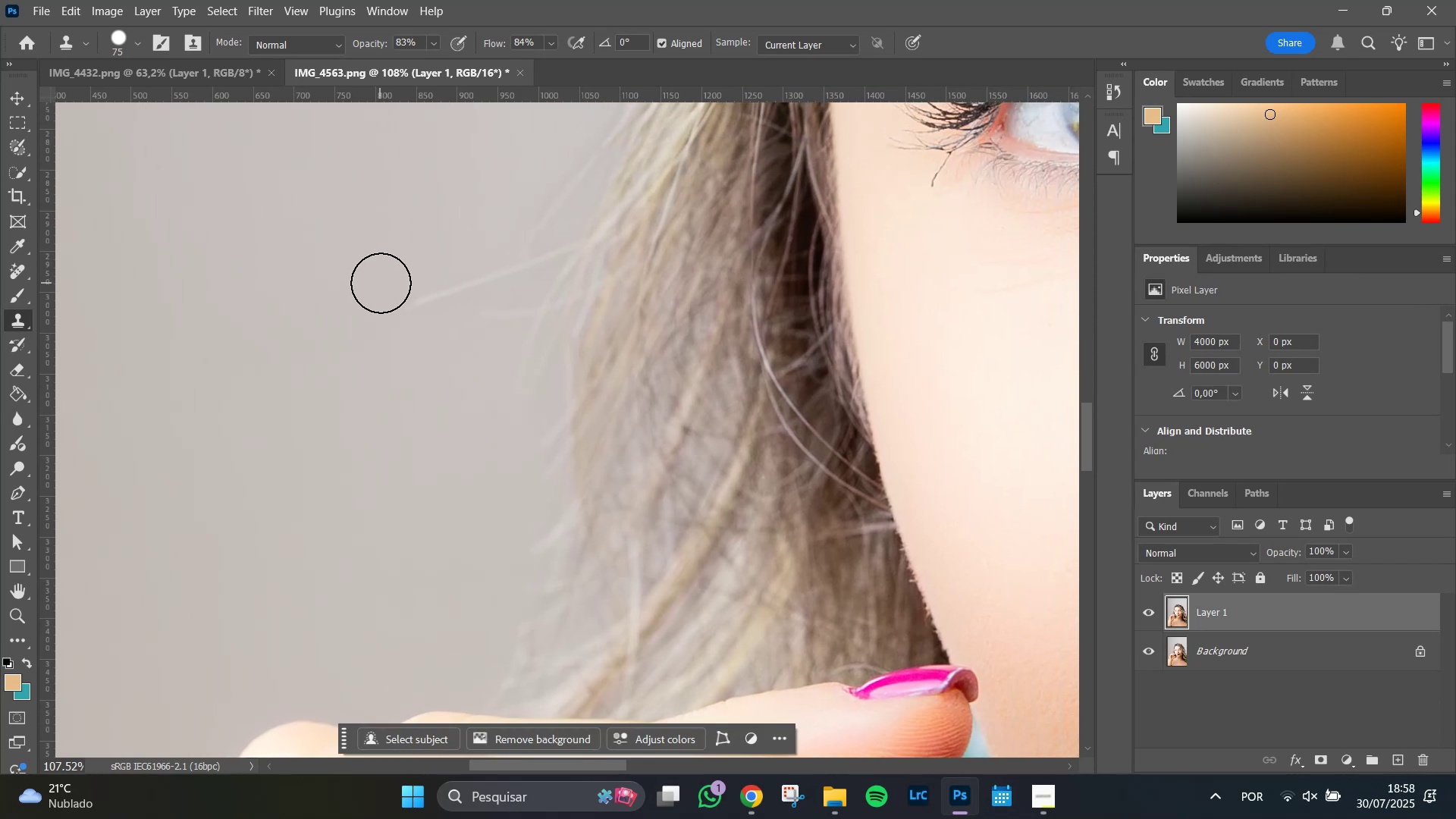 
left_click_drag(start_coordinate=[385, 285], to_coordinate=[429, 274])
 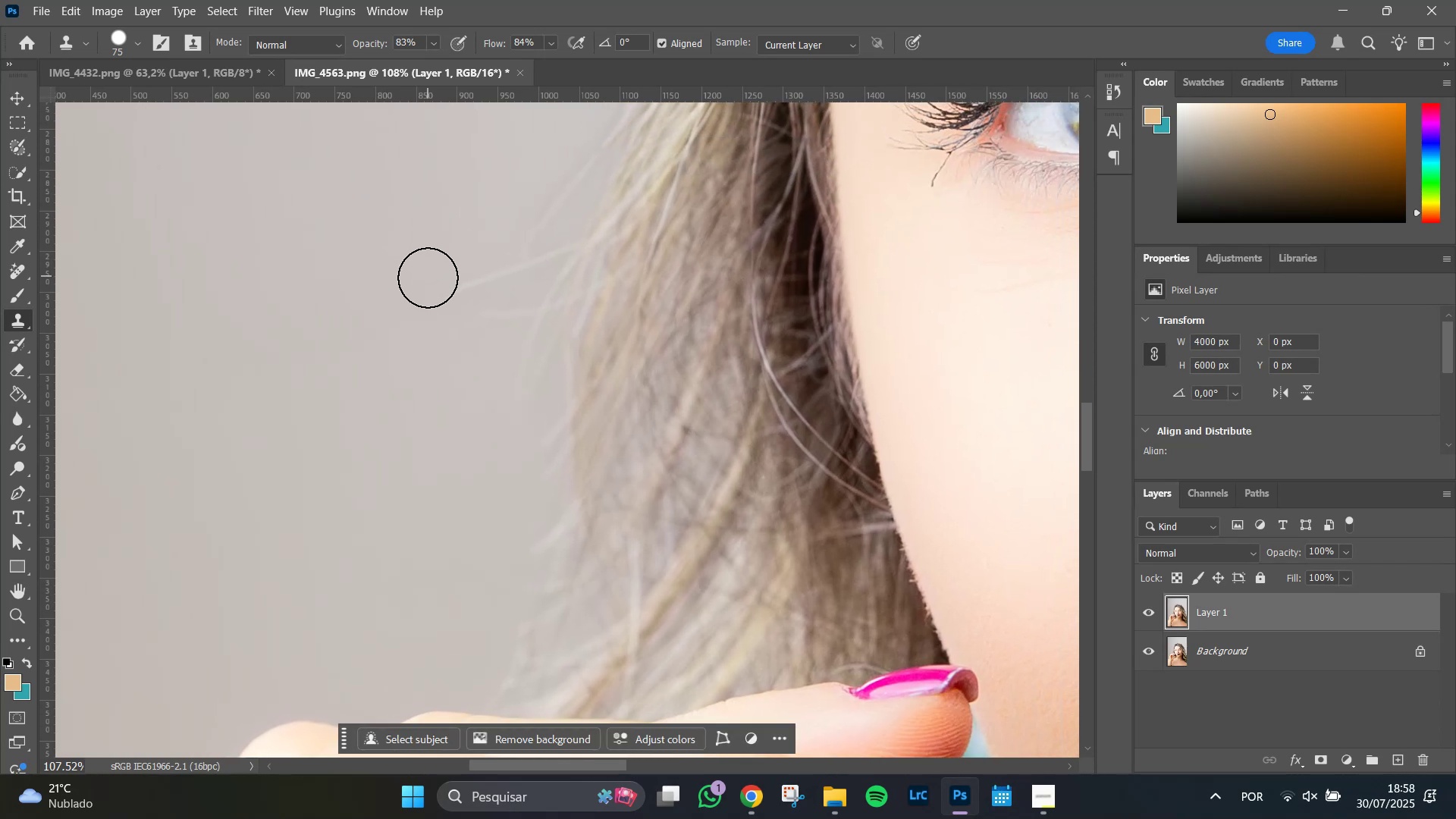 
left_click_drag(start_coordinate=[428, 278], to_coordinate=[485, 259])
 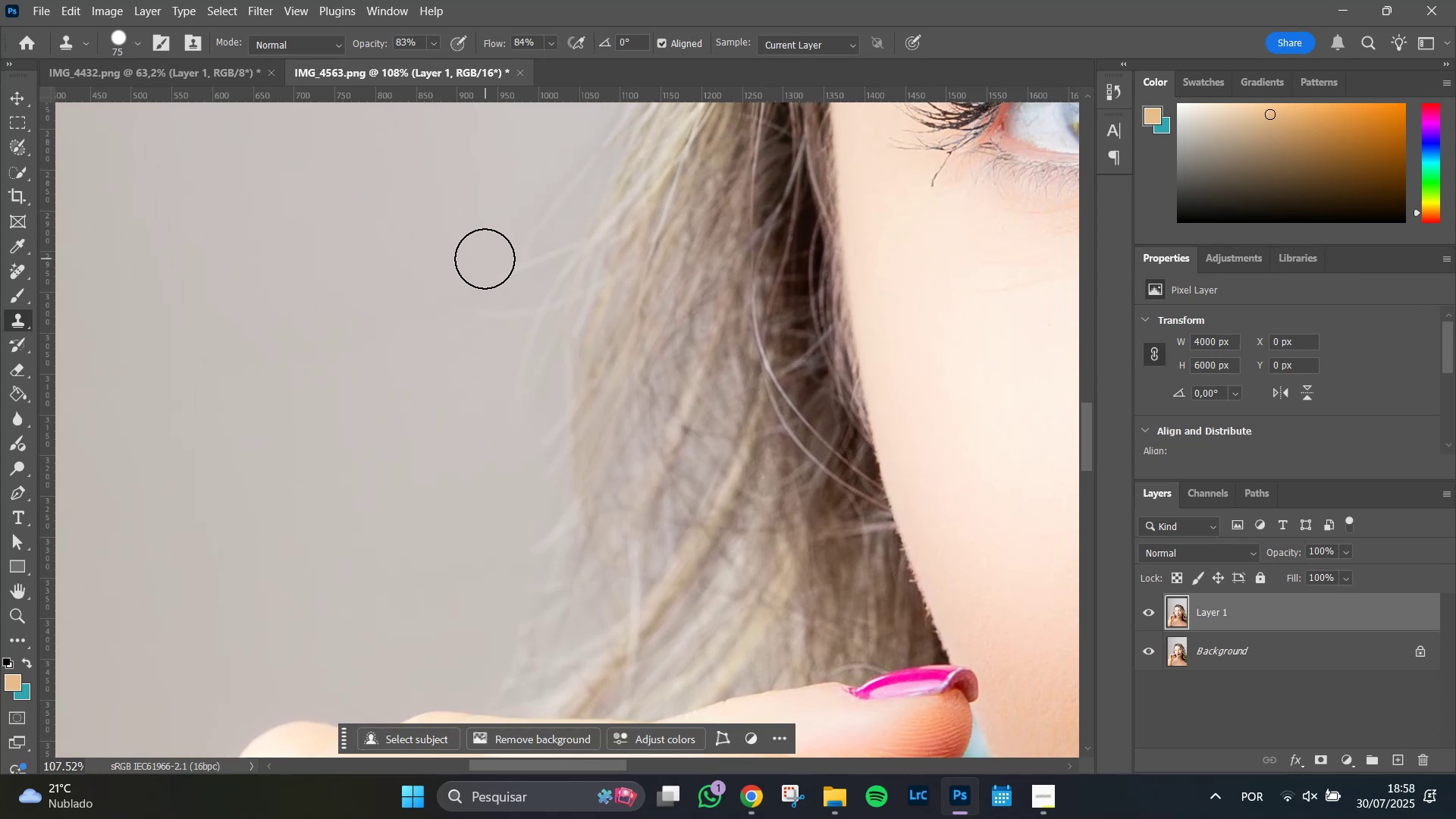 
left_click_drag(start_coordinate=[483, 259], to_coordinate=[498, 251])
 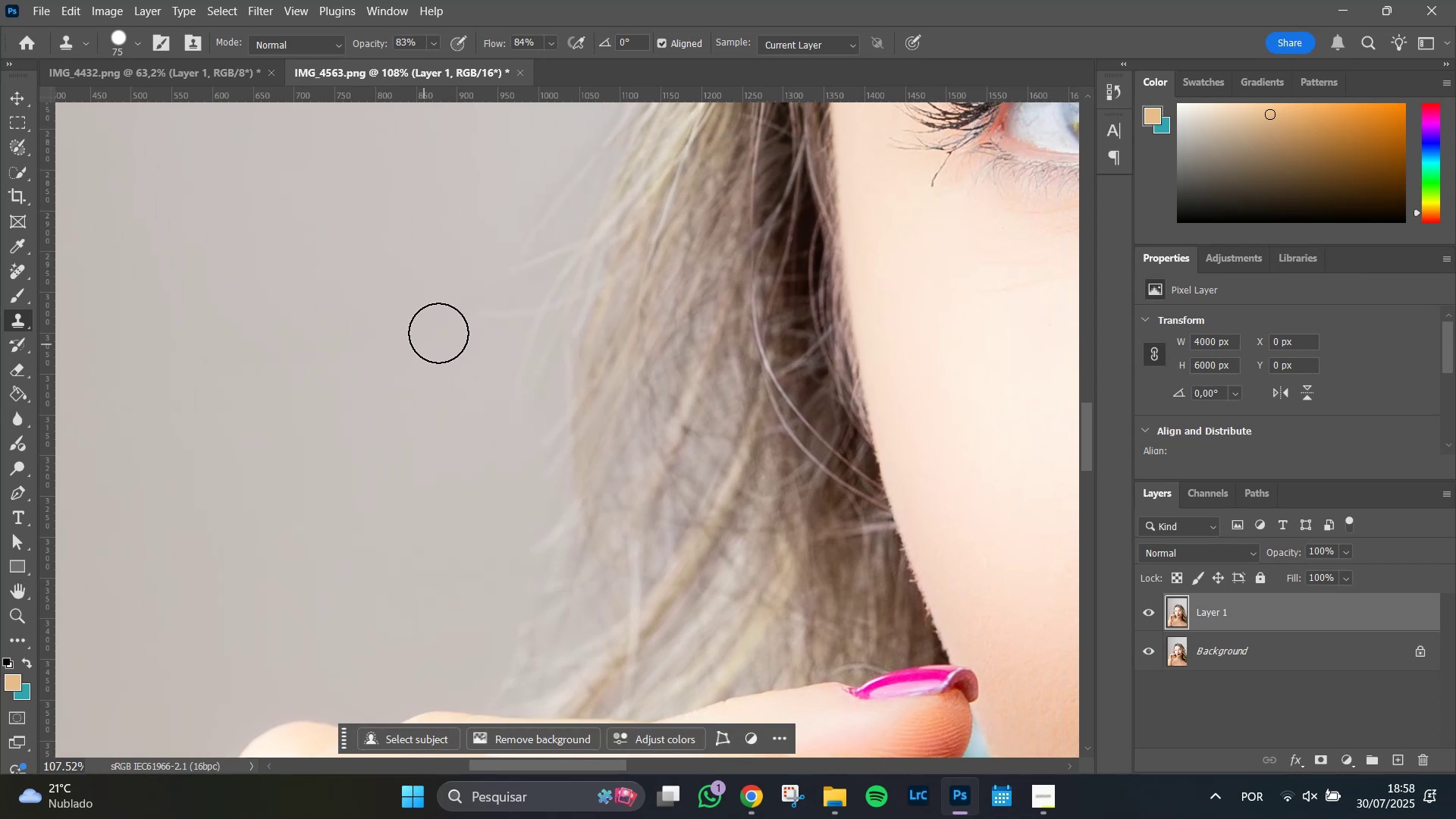 
left_click_drag(start_coordinate=[458, 313], to_coordinate=[467, 305])
 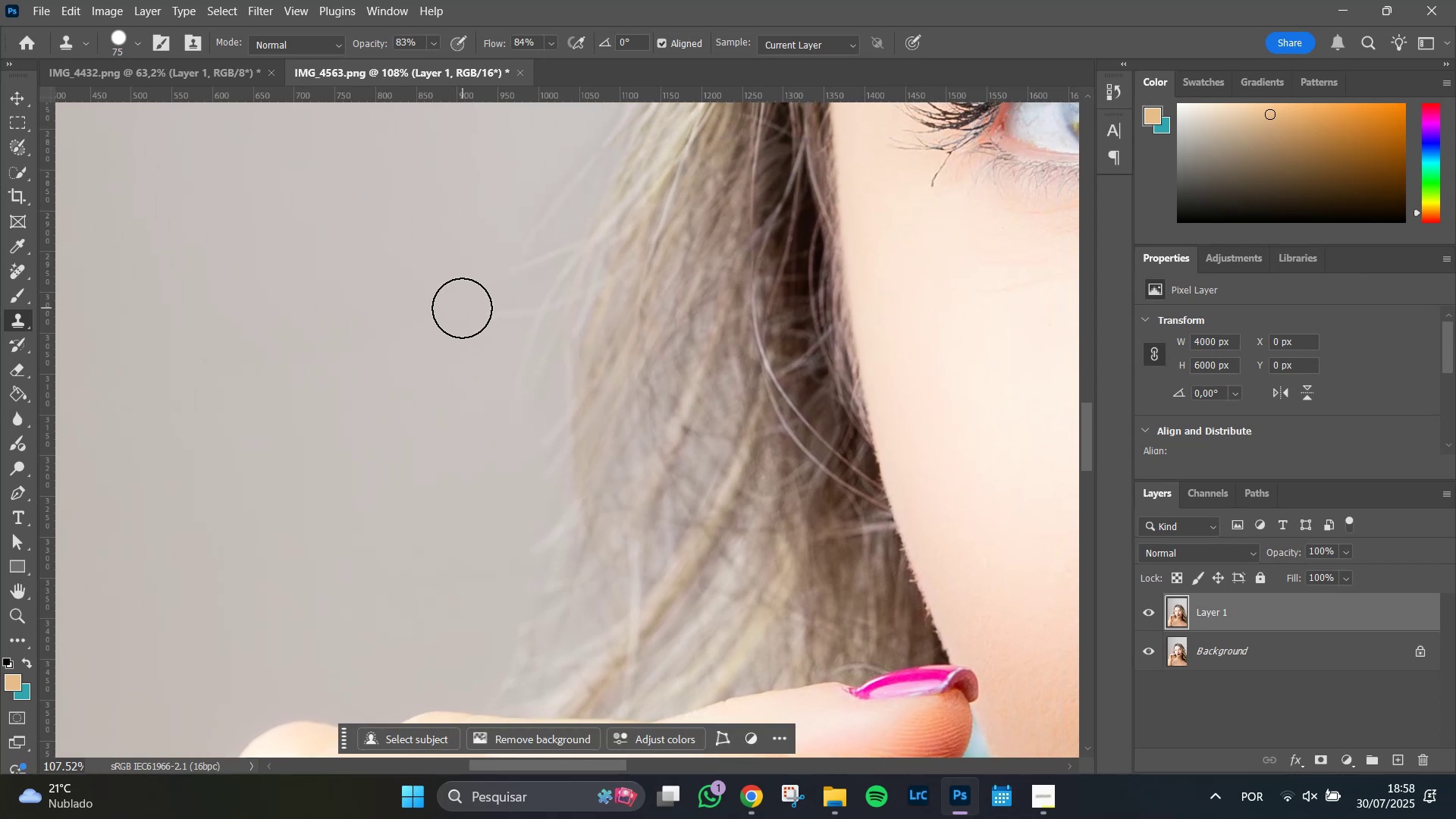 
left_click_drag(start_coordinate=[462, 308], to_coordinate=[473, 300])
 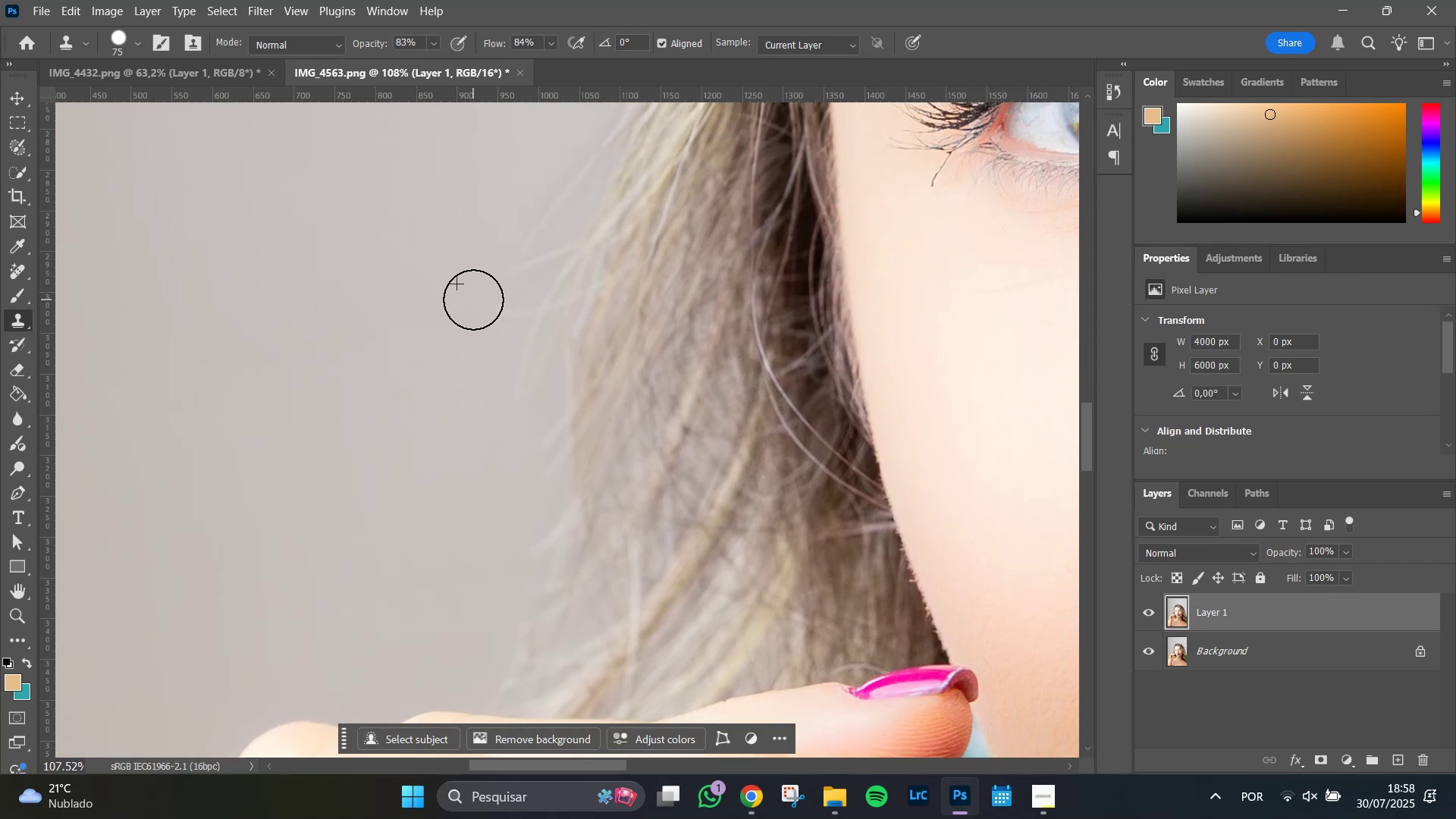 
left_click_drag(start_coordinate=[473, 300], to_coordinate=[477, 294])
 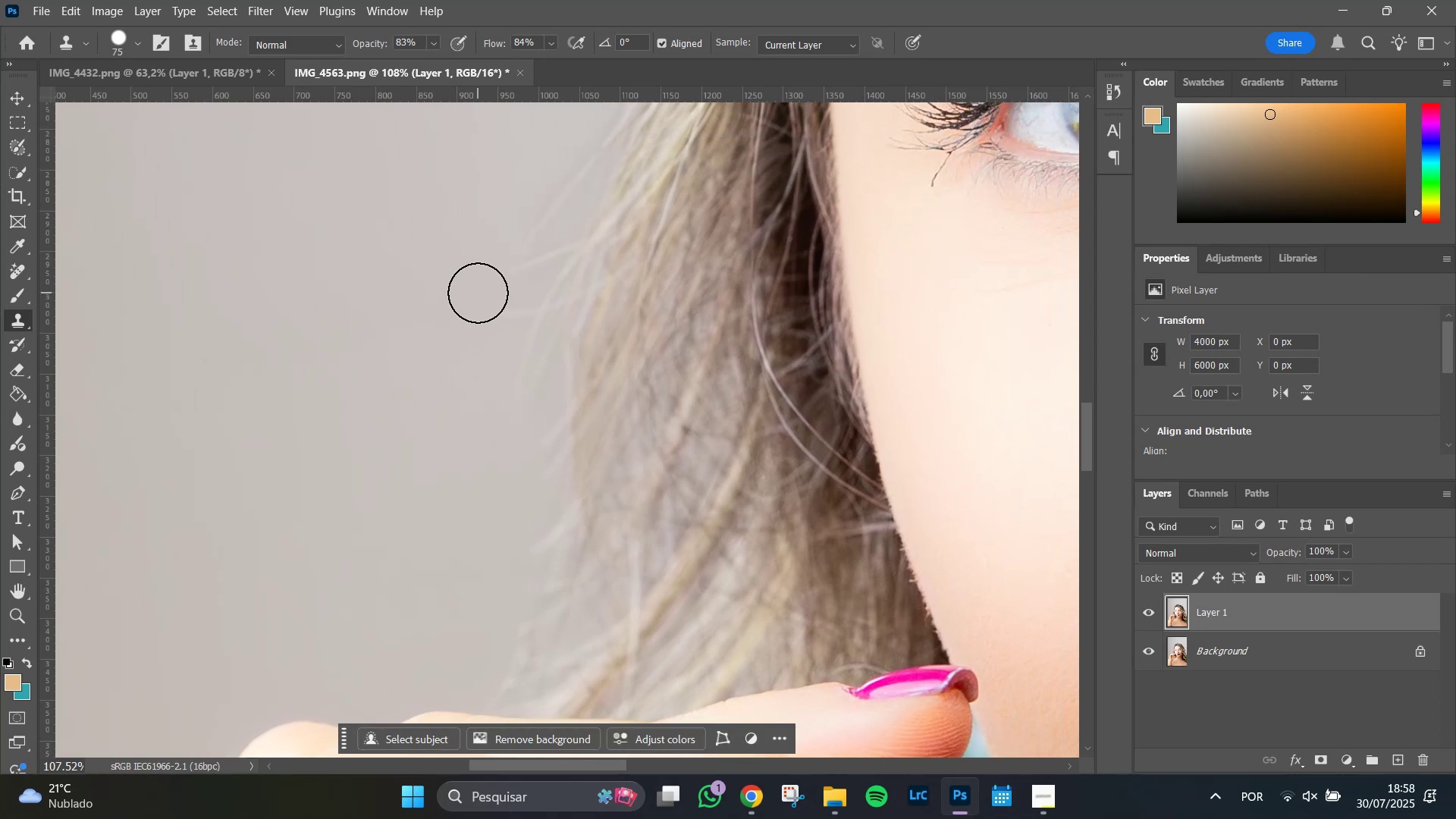 
hold_key(key=AltLeft, duration=0.42)
left_click([442, 318])
 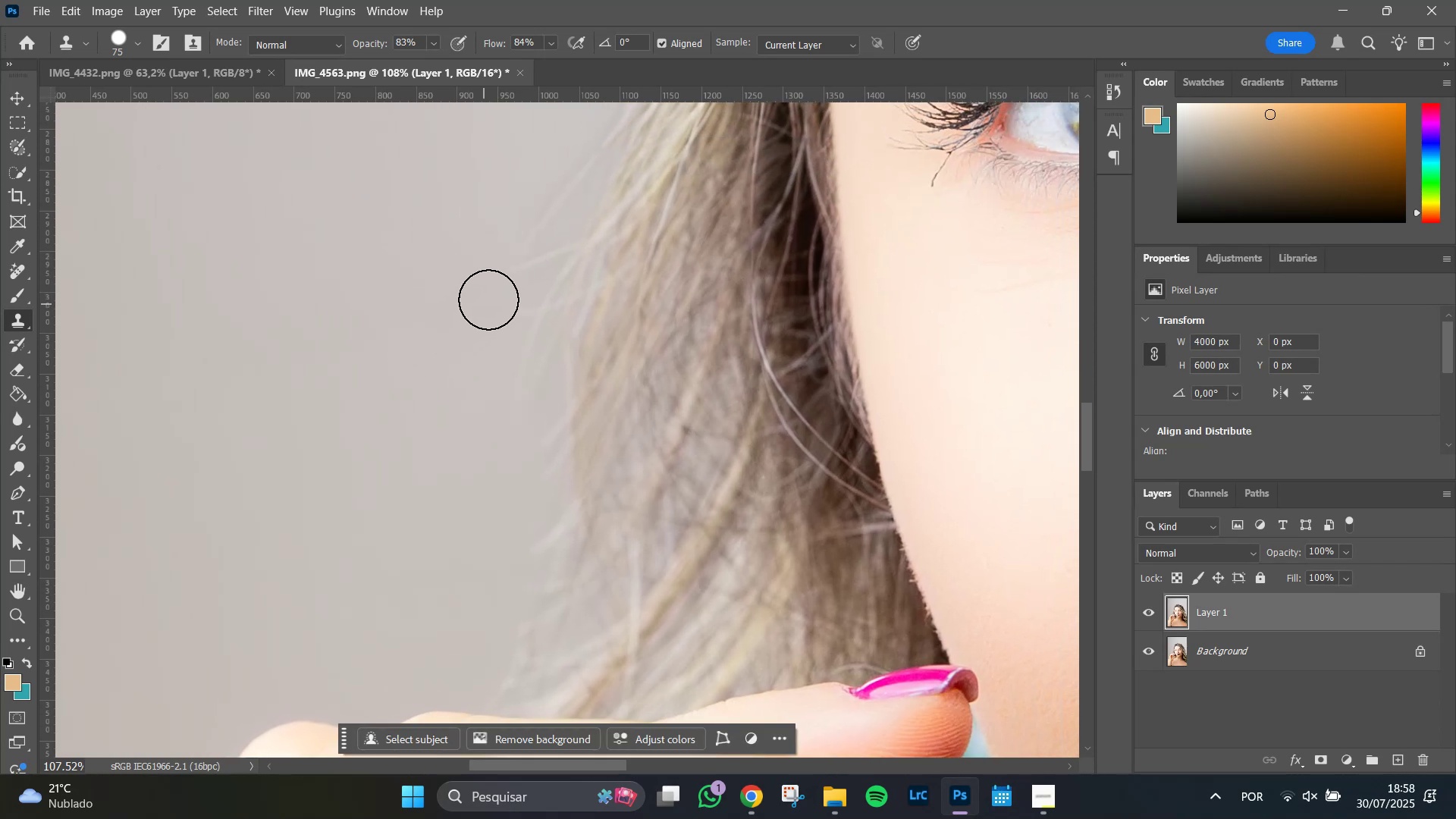 
left_click([489, 297])
 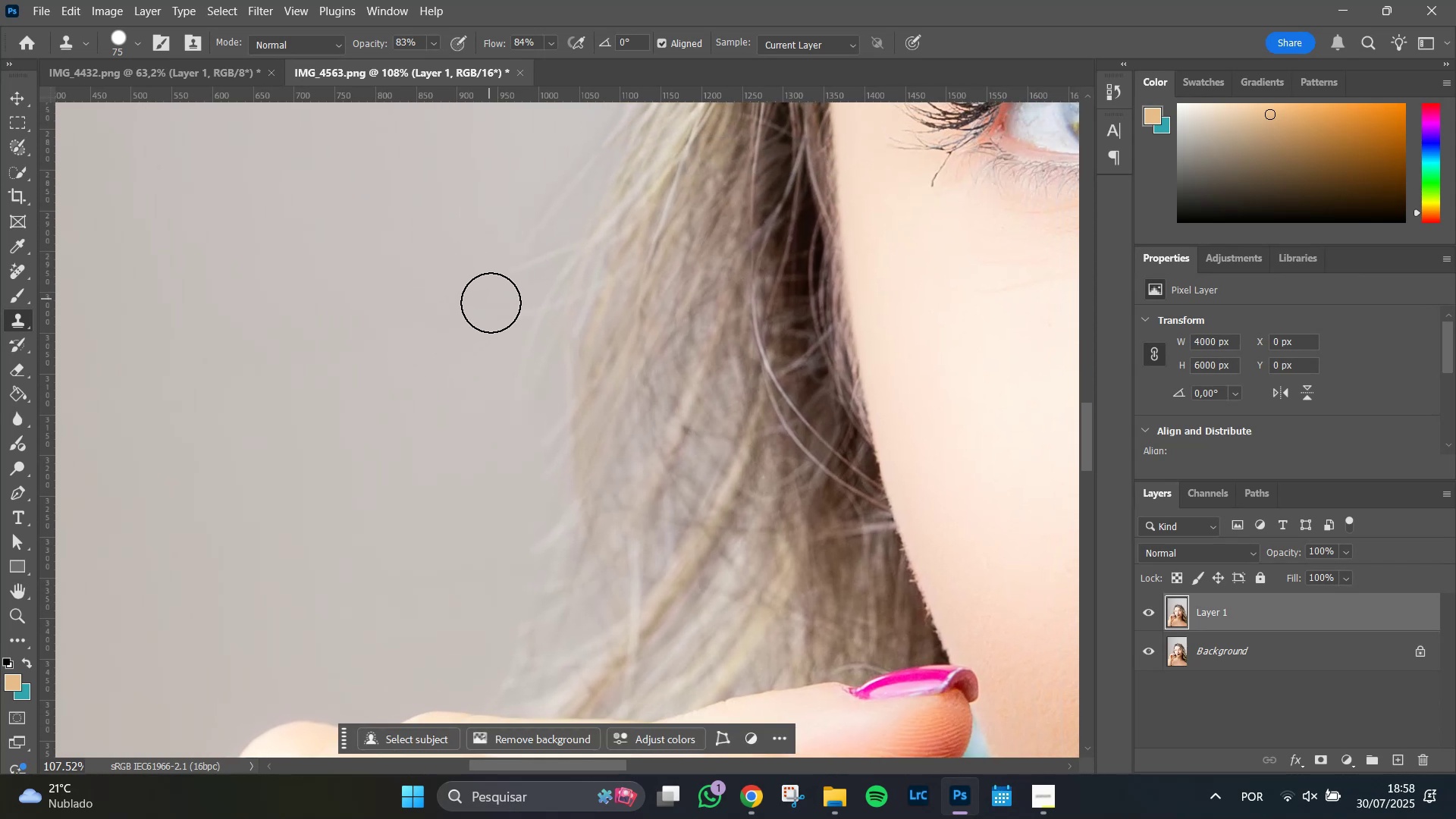 
hold_key(key=AltLeft, duration=0.56)
 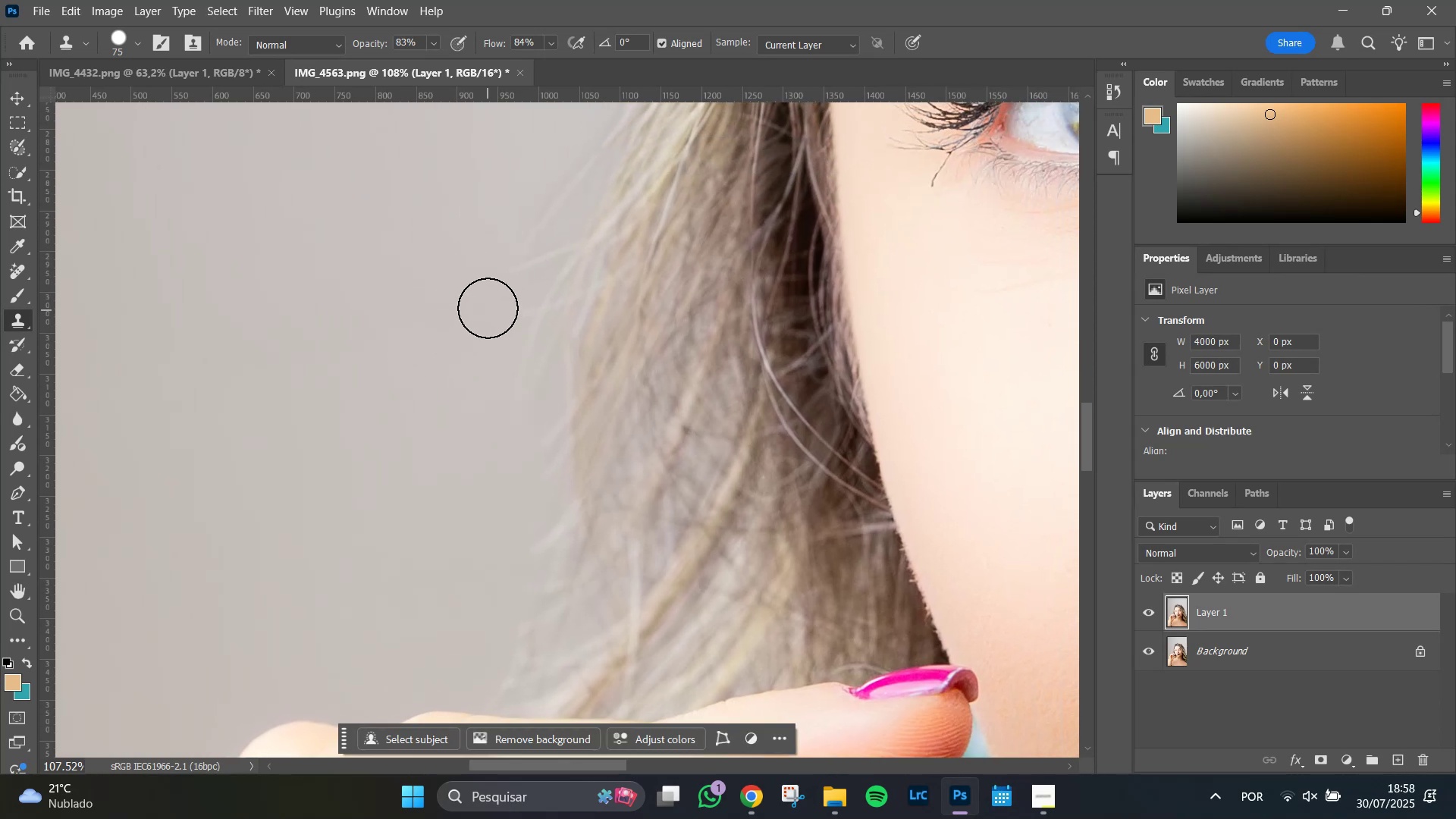 
left_click_drag(start_coordinate=[489, 301], to_coordinate=[491, 297])
 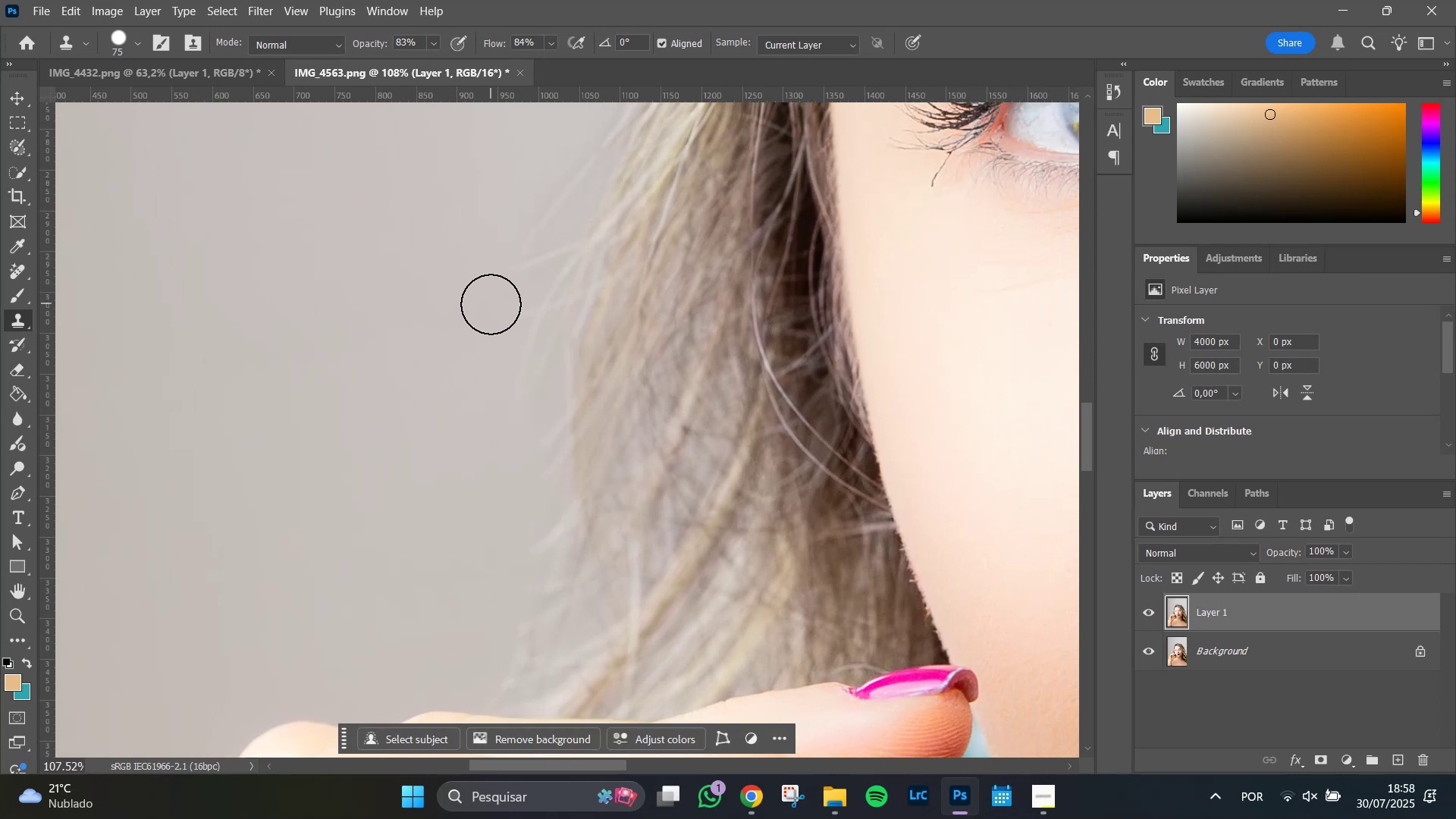 
left_click_drag(start_coordinate=[491, 304], to_coordinate=[507, 274])
 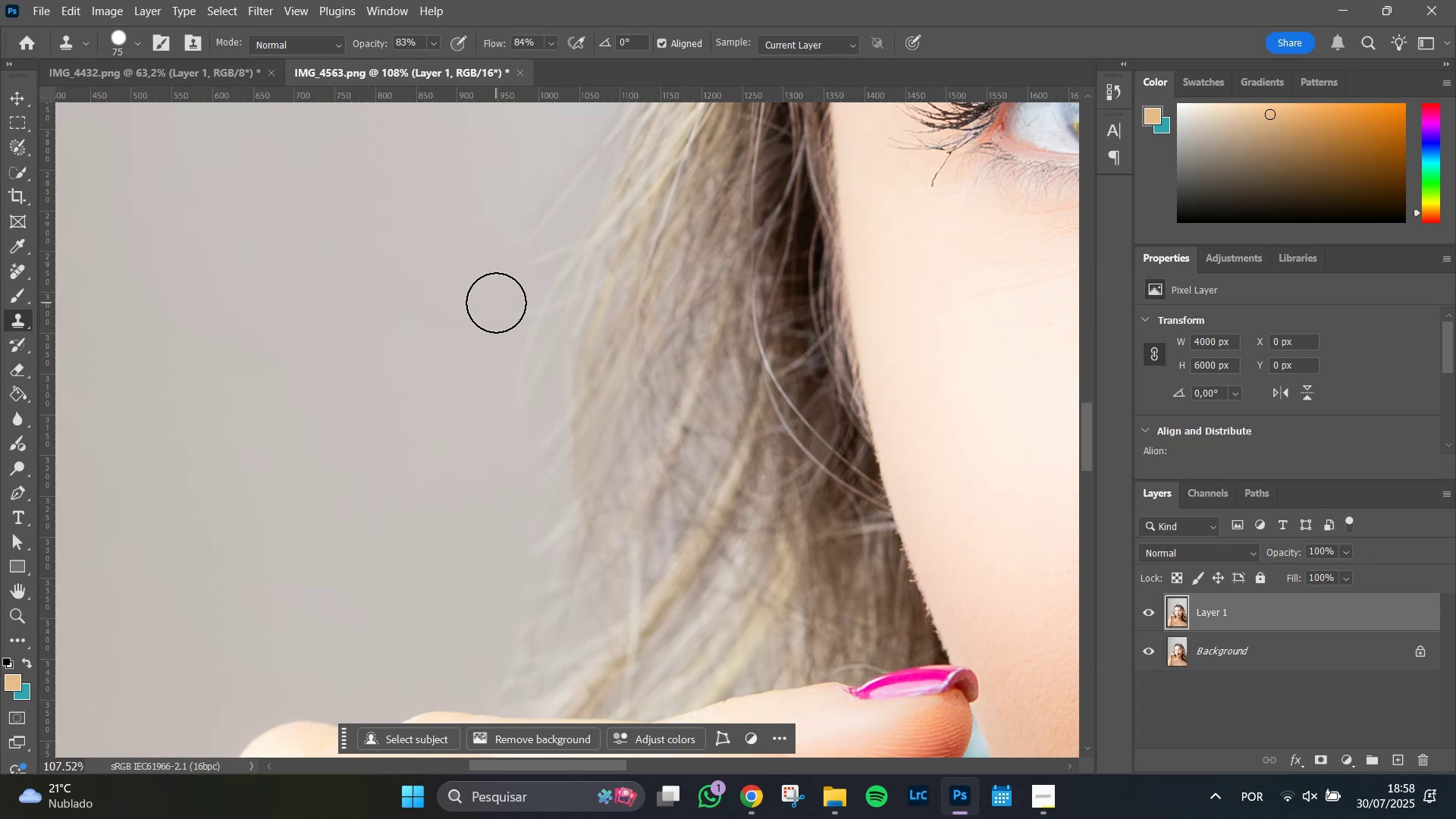 
left_click_drag(start_coordinate=[496, 303], to_coordinate=[508, 290])
 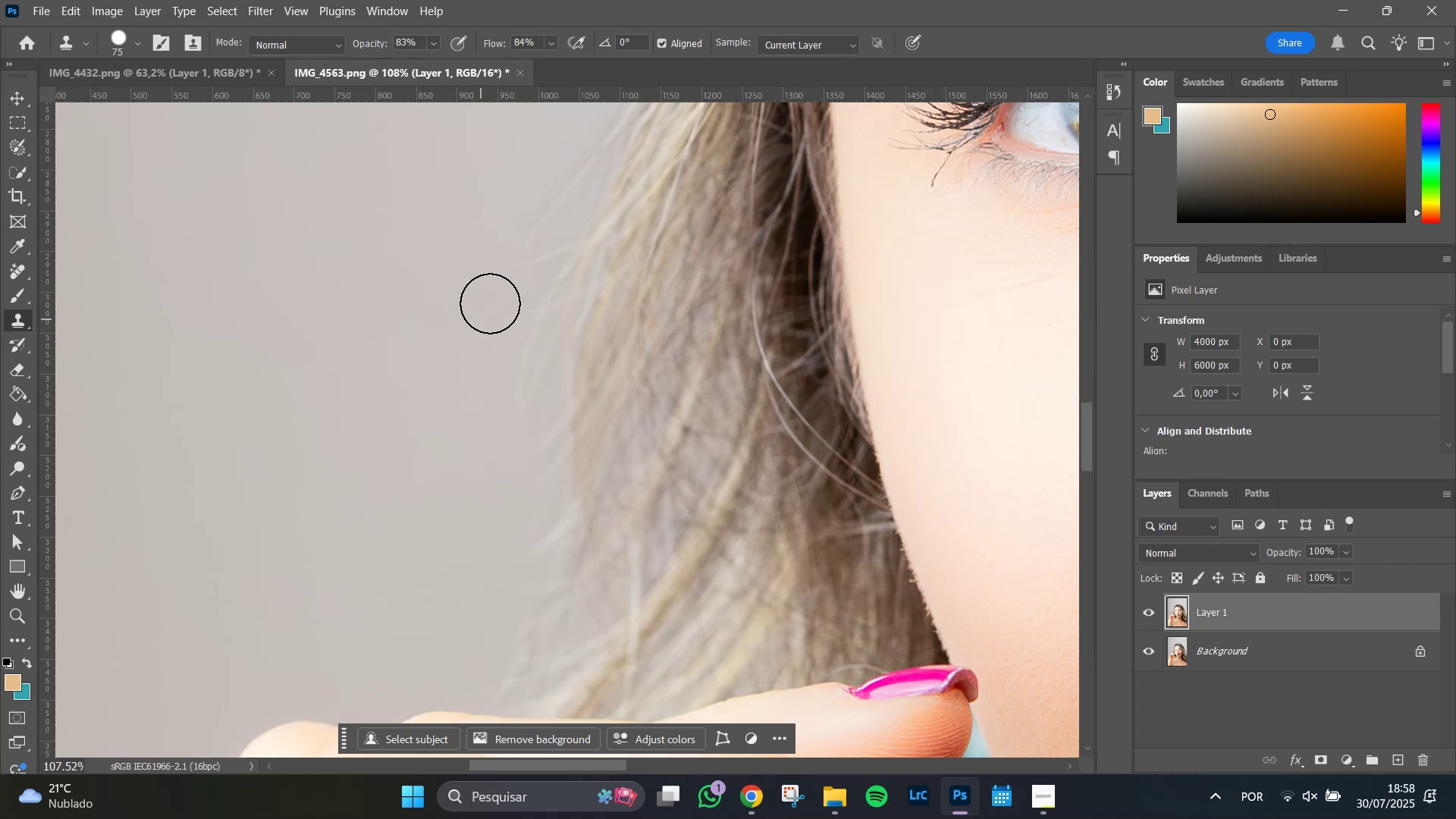 
left_click_drag(start_coordinate=[513, 265], to_coordinate=[536, 209])
 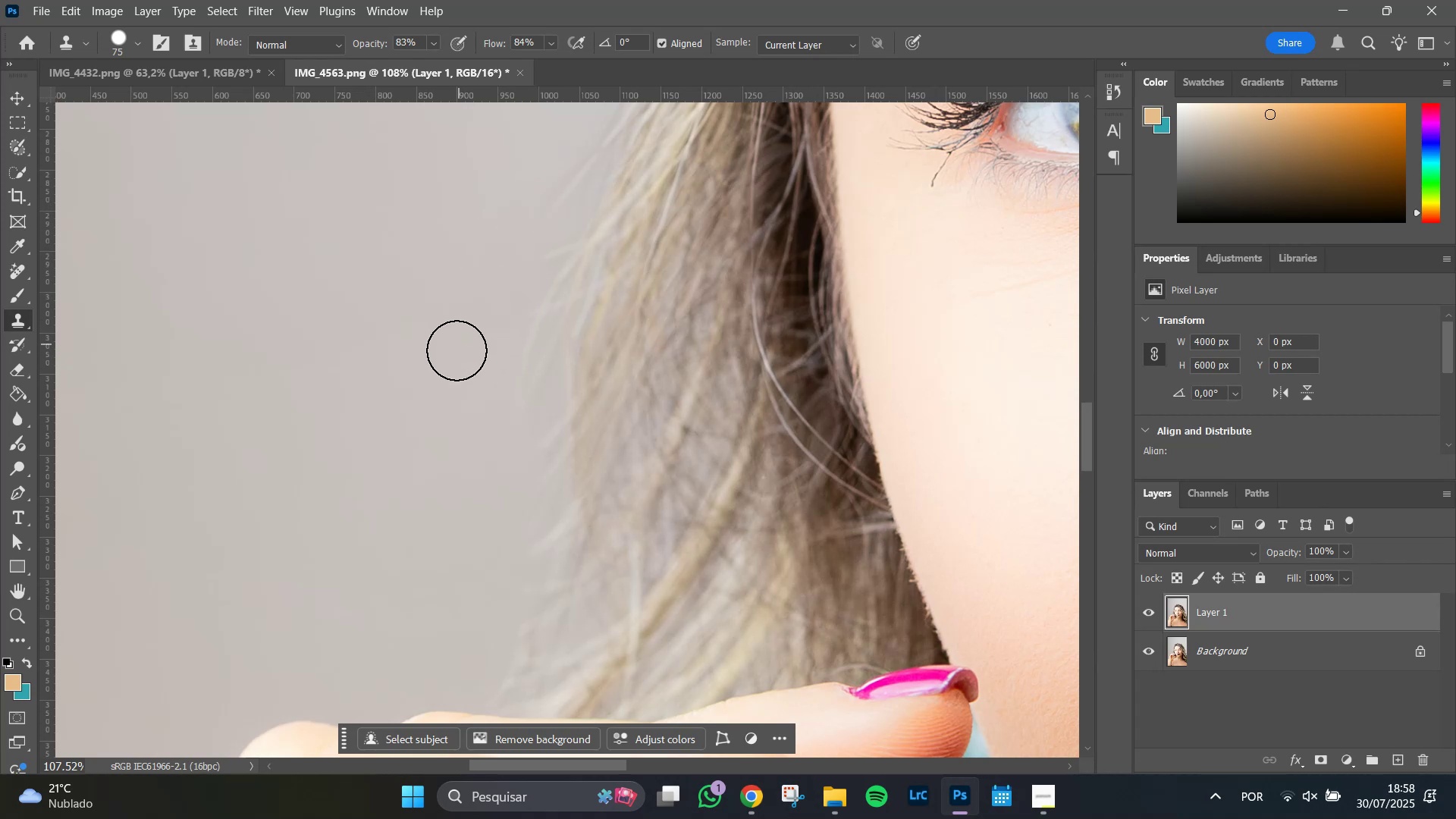 
hold_key(key=AltLeft, duration=0.84)
left_click([484, 300])
 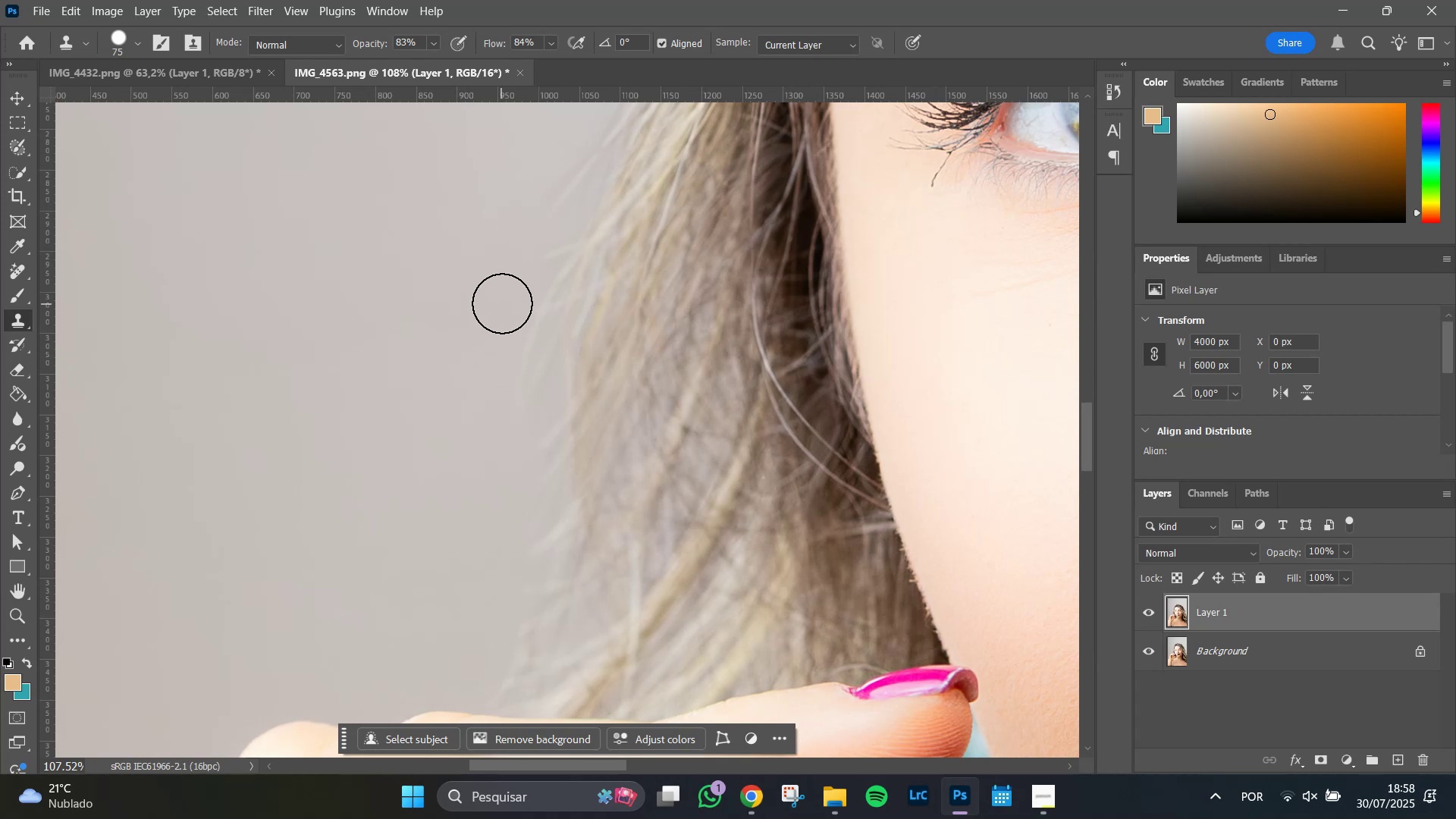 
left_click_drag(start_coordinate=[507, 302], to_coordinate=[511, 295])
 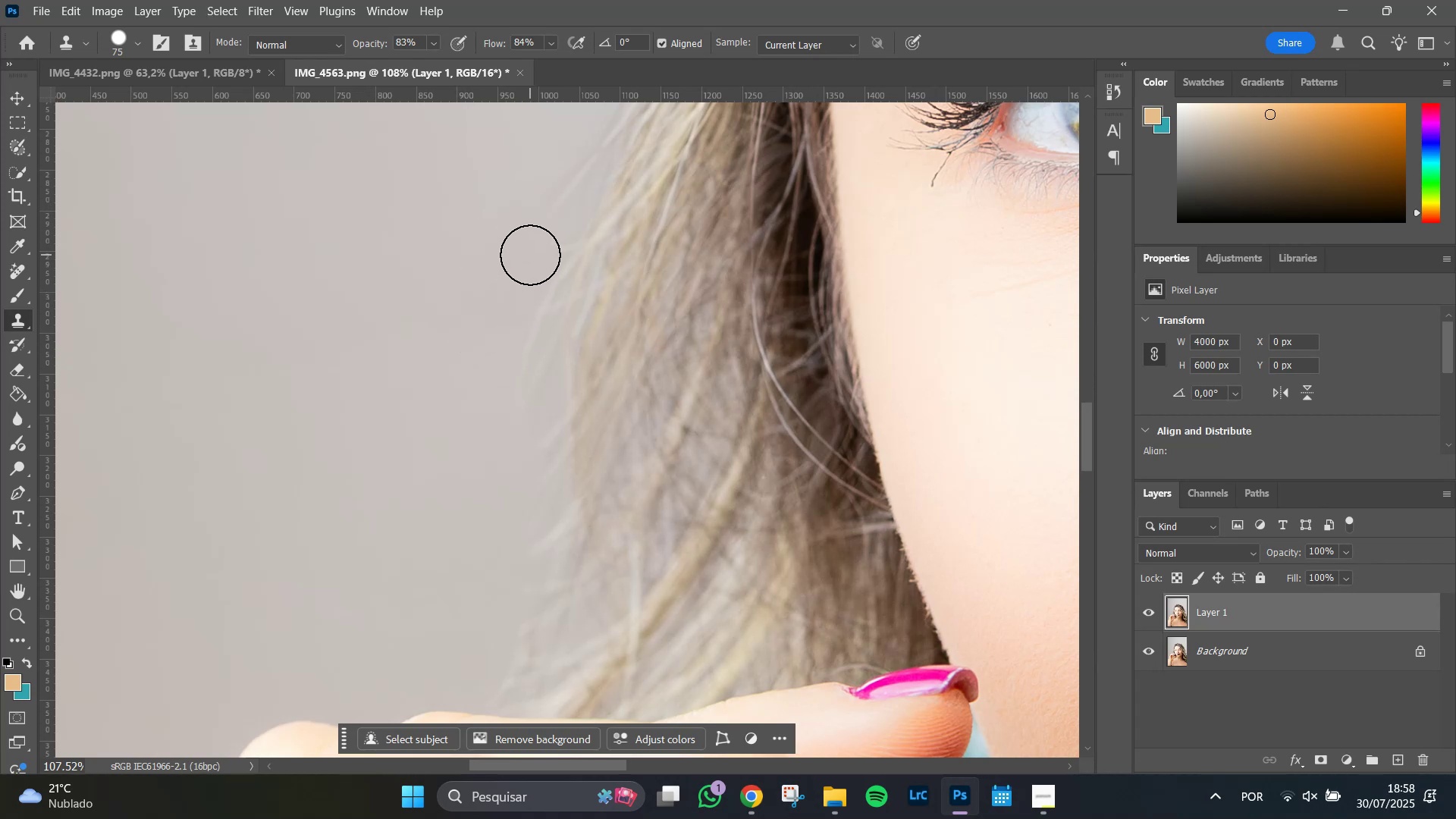 
hold_key(key=Space, duration=0.93)
 